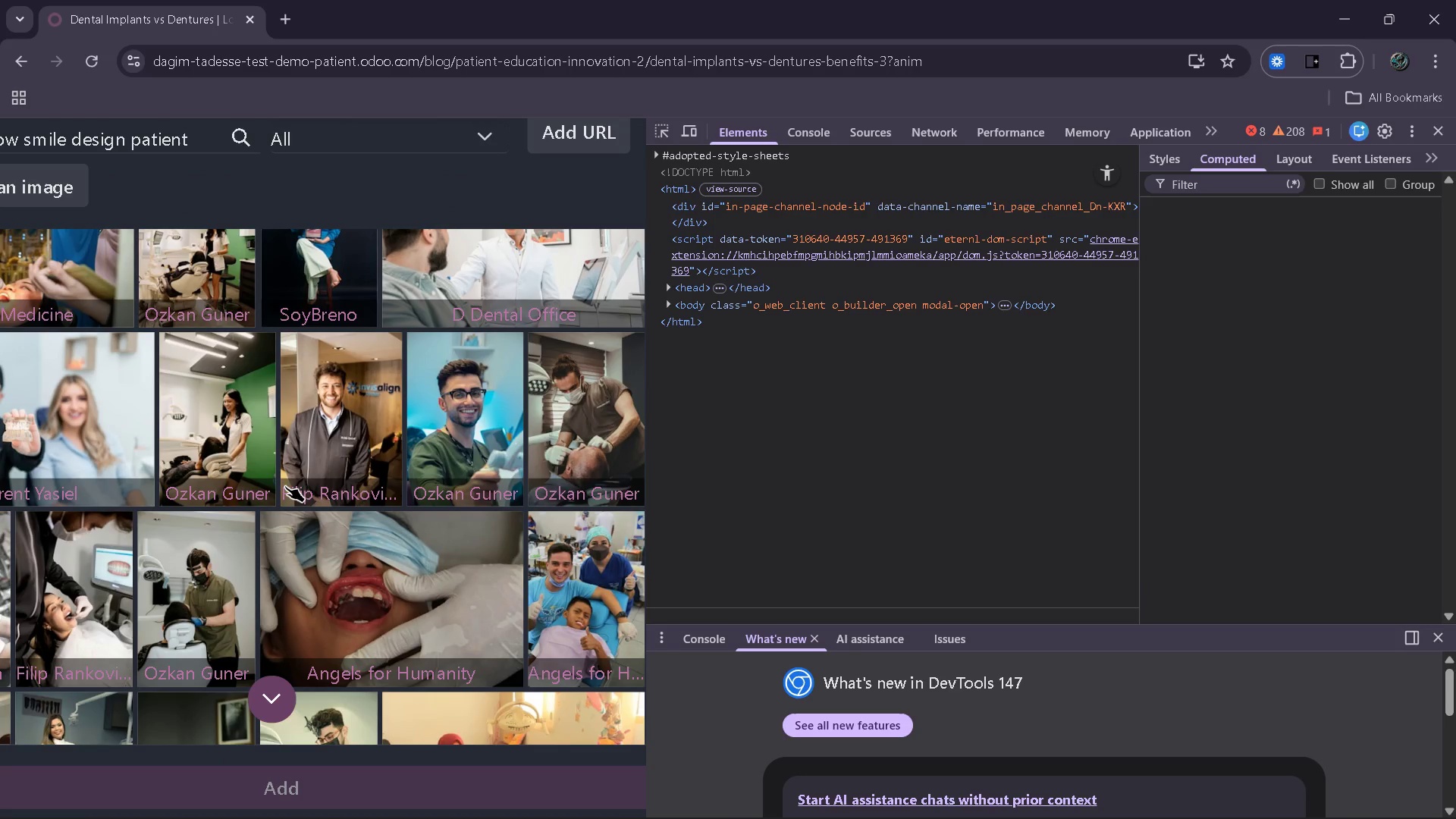 
wait(8.56)
 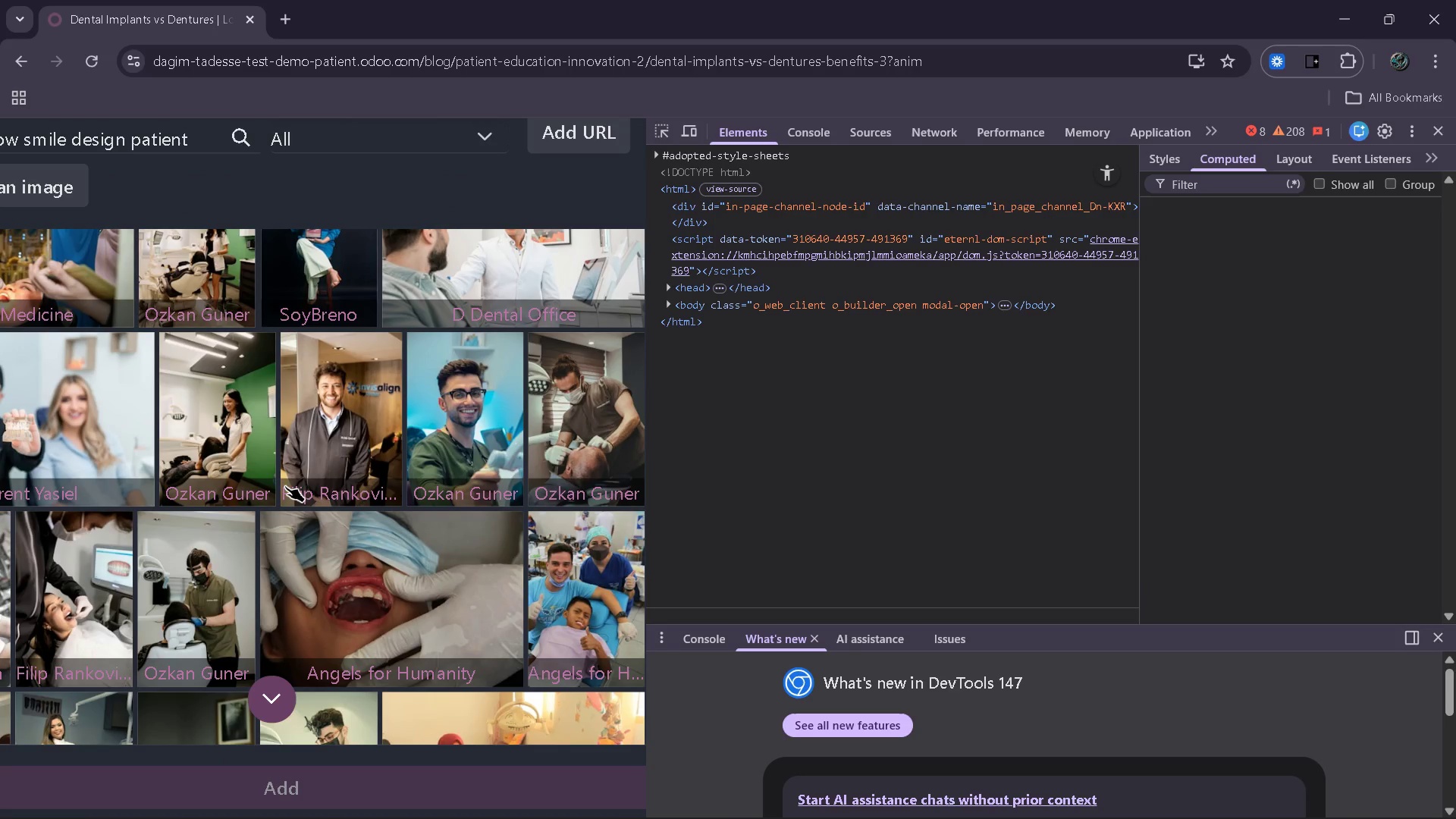 
left_click([662, 129])
 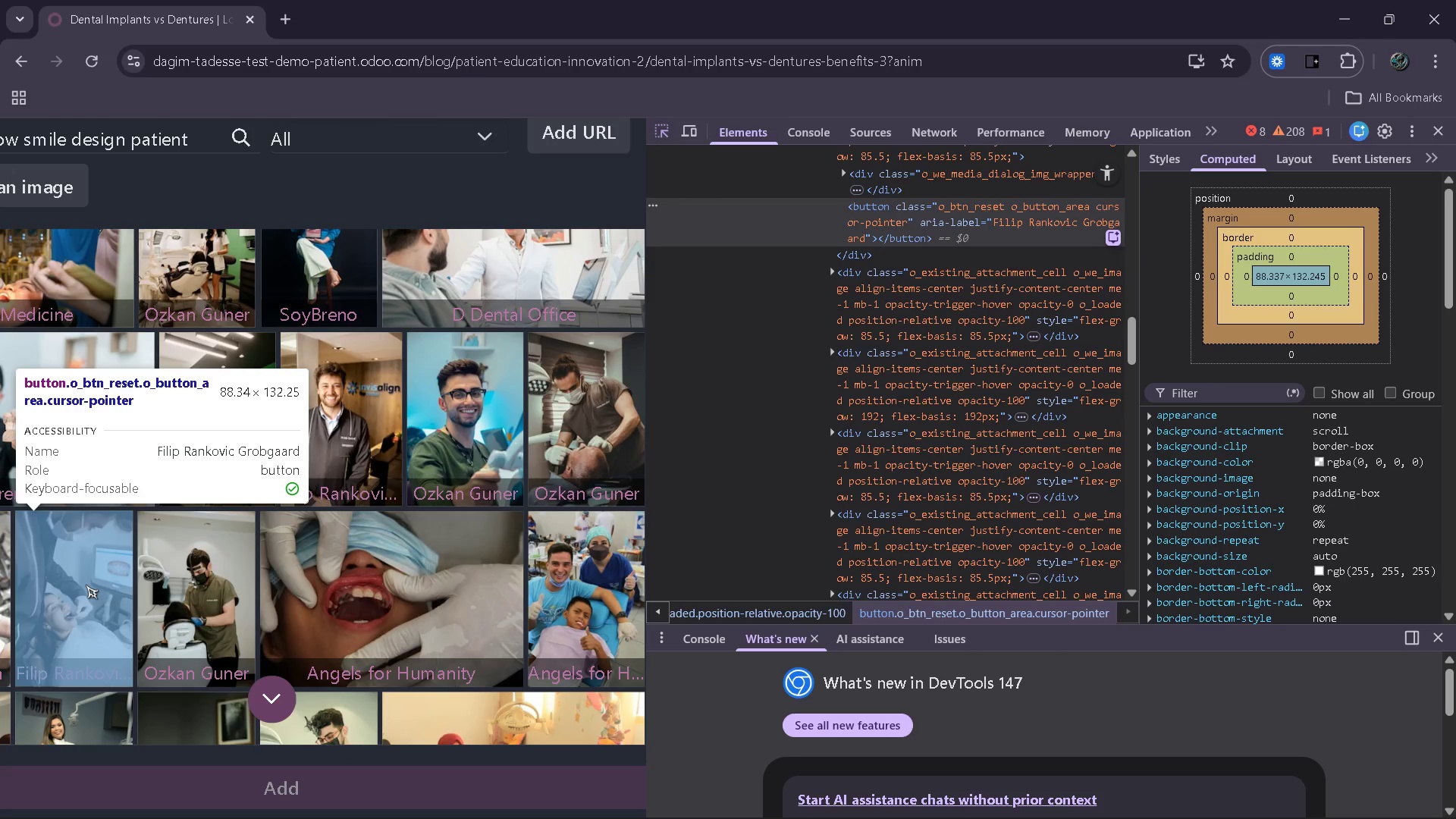 
wait(35.31)
 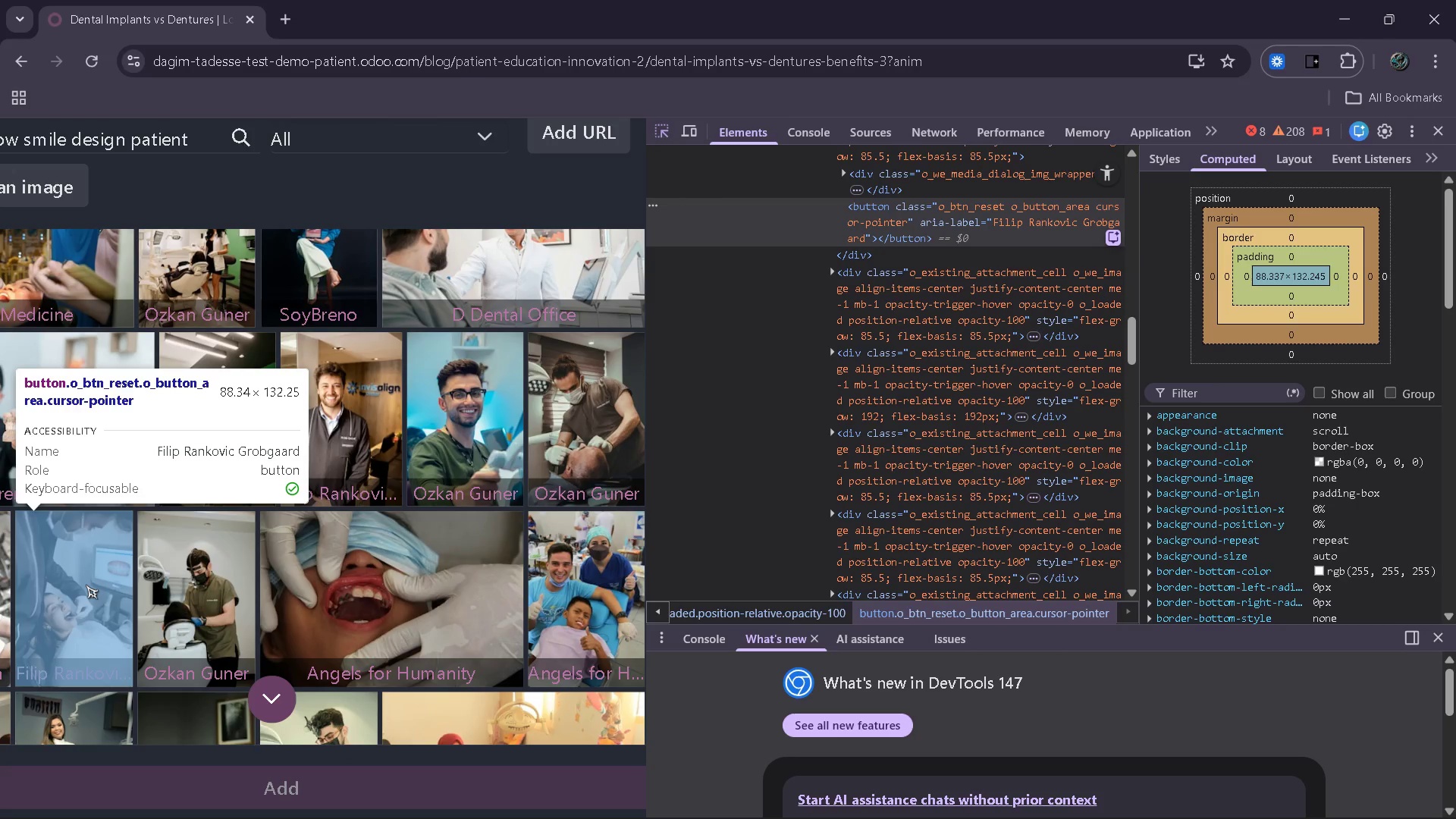 
left_click([1439, 130])
 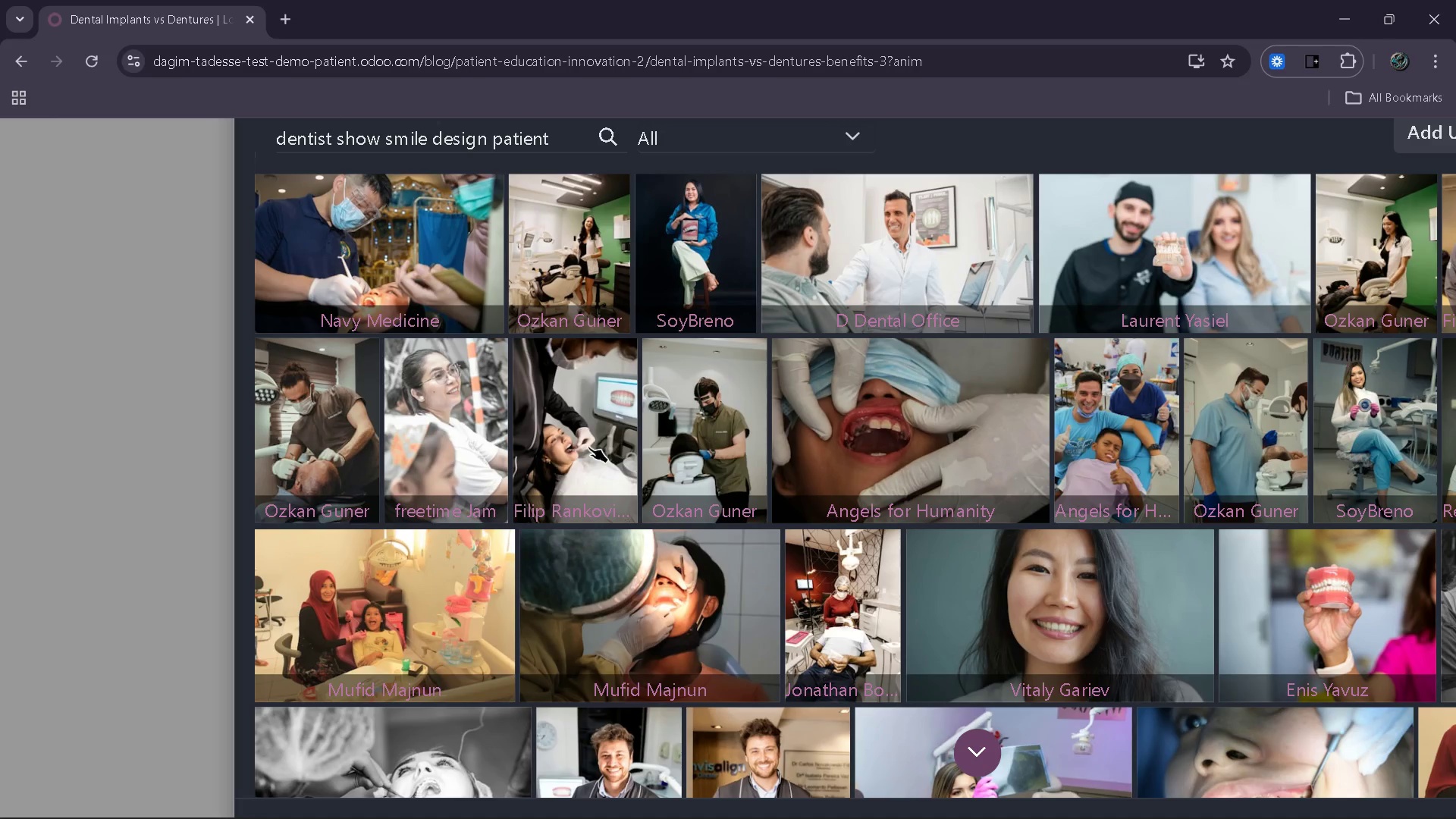 
left_click([564, 433])
 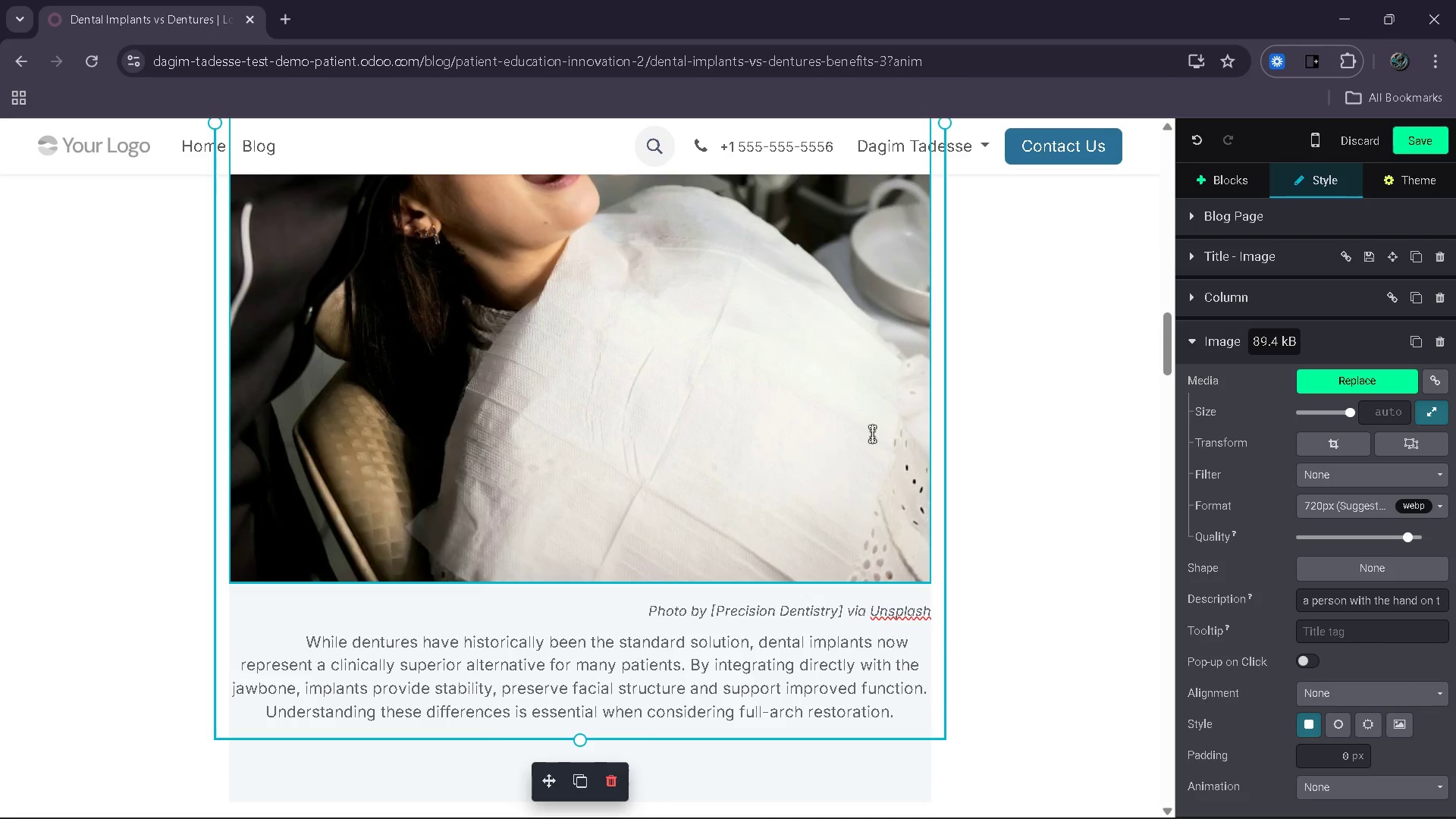 
wait(18.78)
 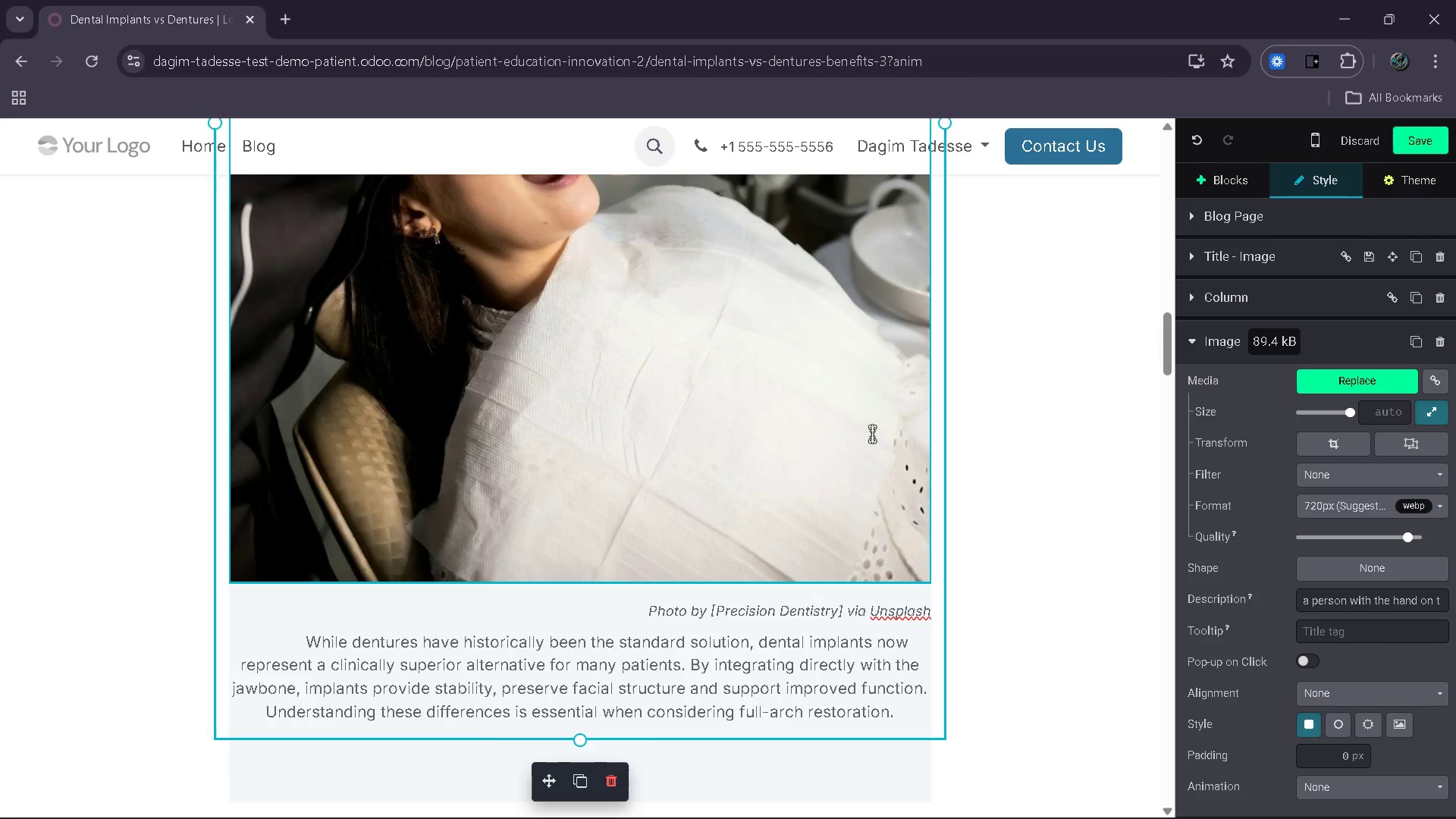 
left_click_drag(start_coordinate=[1351, 418], to_coordinate=[1340, 416])
 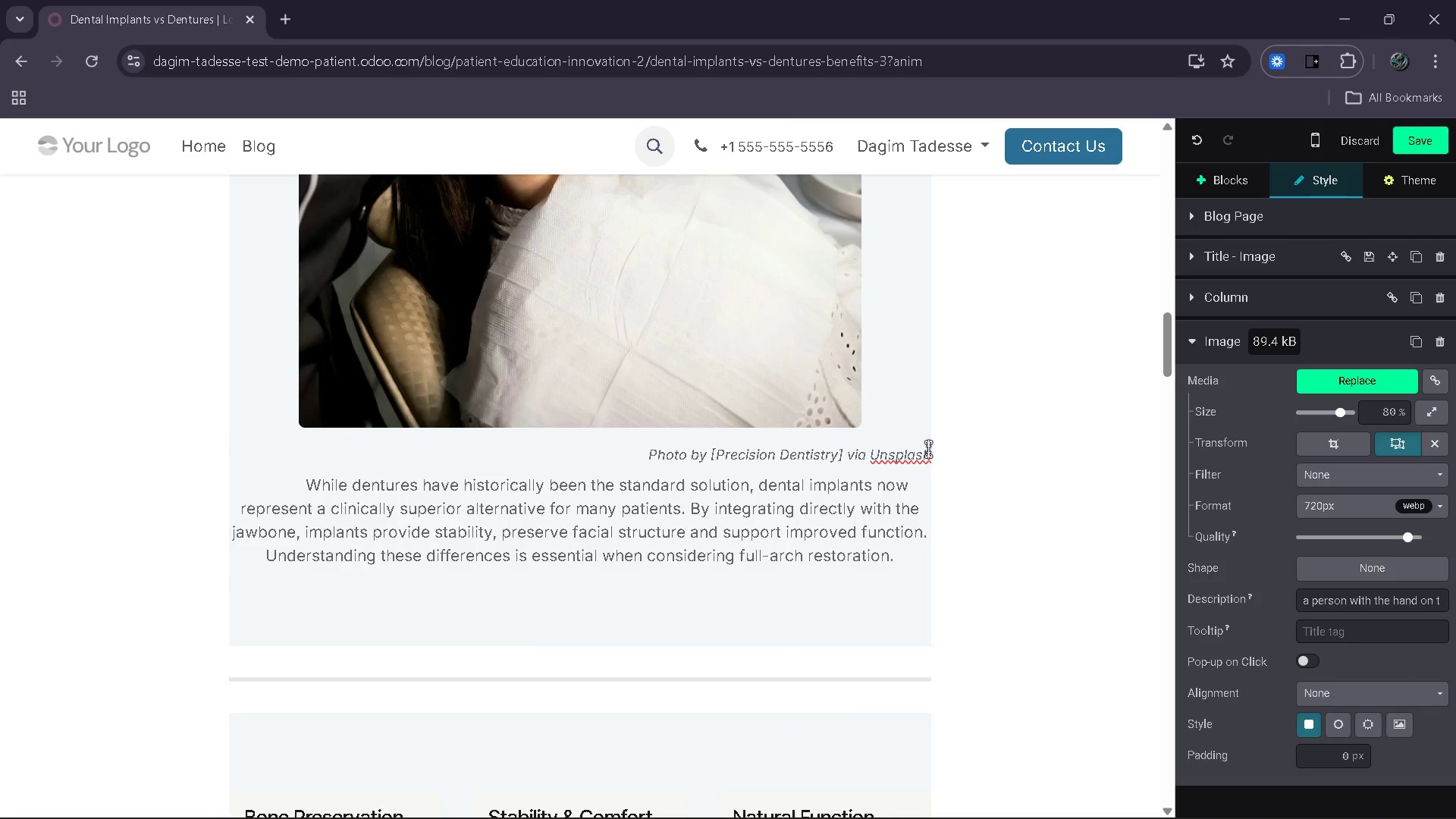 
left_click_drag(start_coordinate=[840, 453], to_coordinate=[716, 456])
 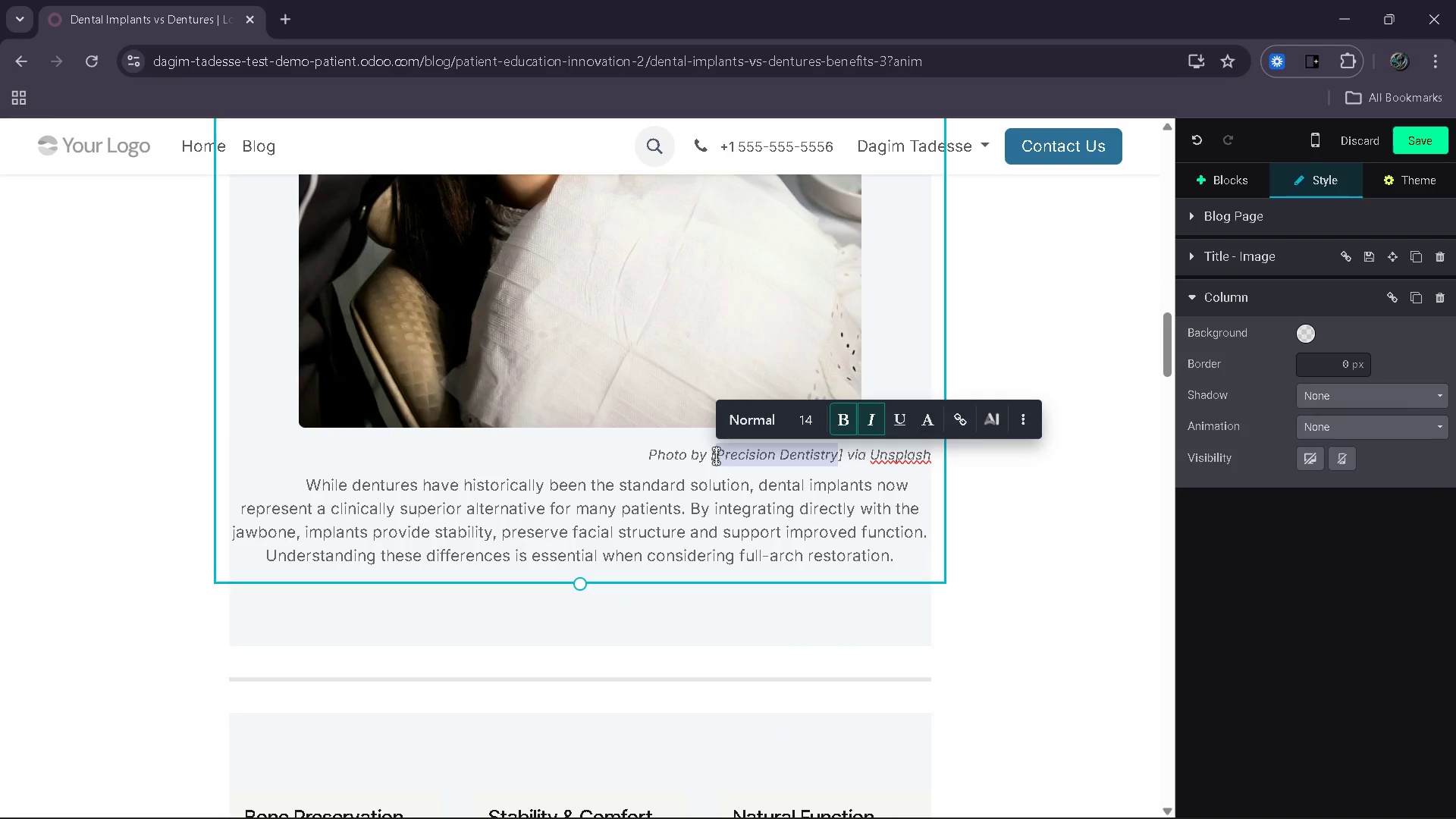 
type(Filip Rankovic Grobgaard)
 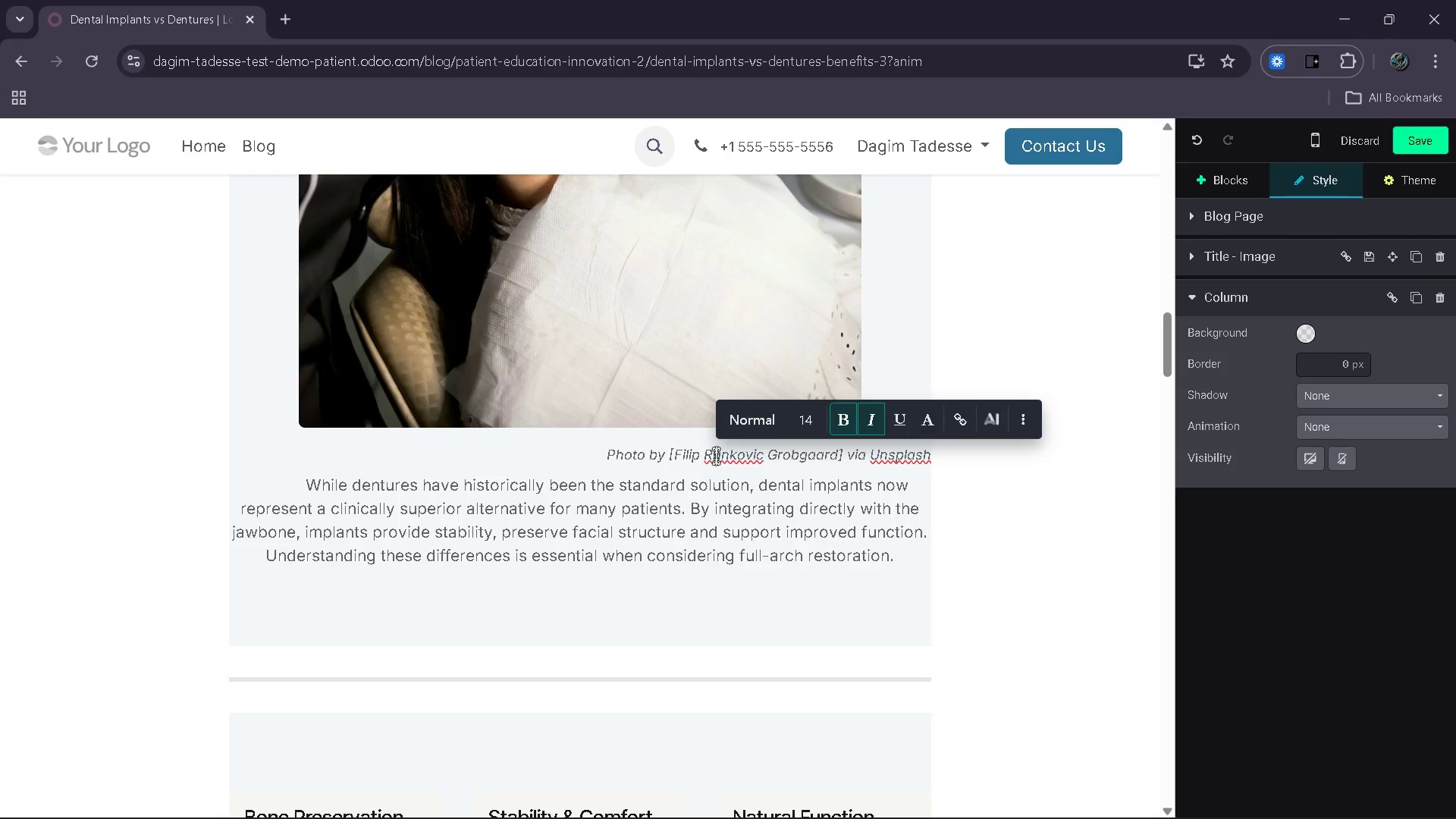 
wait(12.53)
 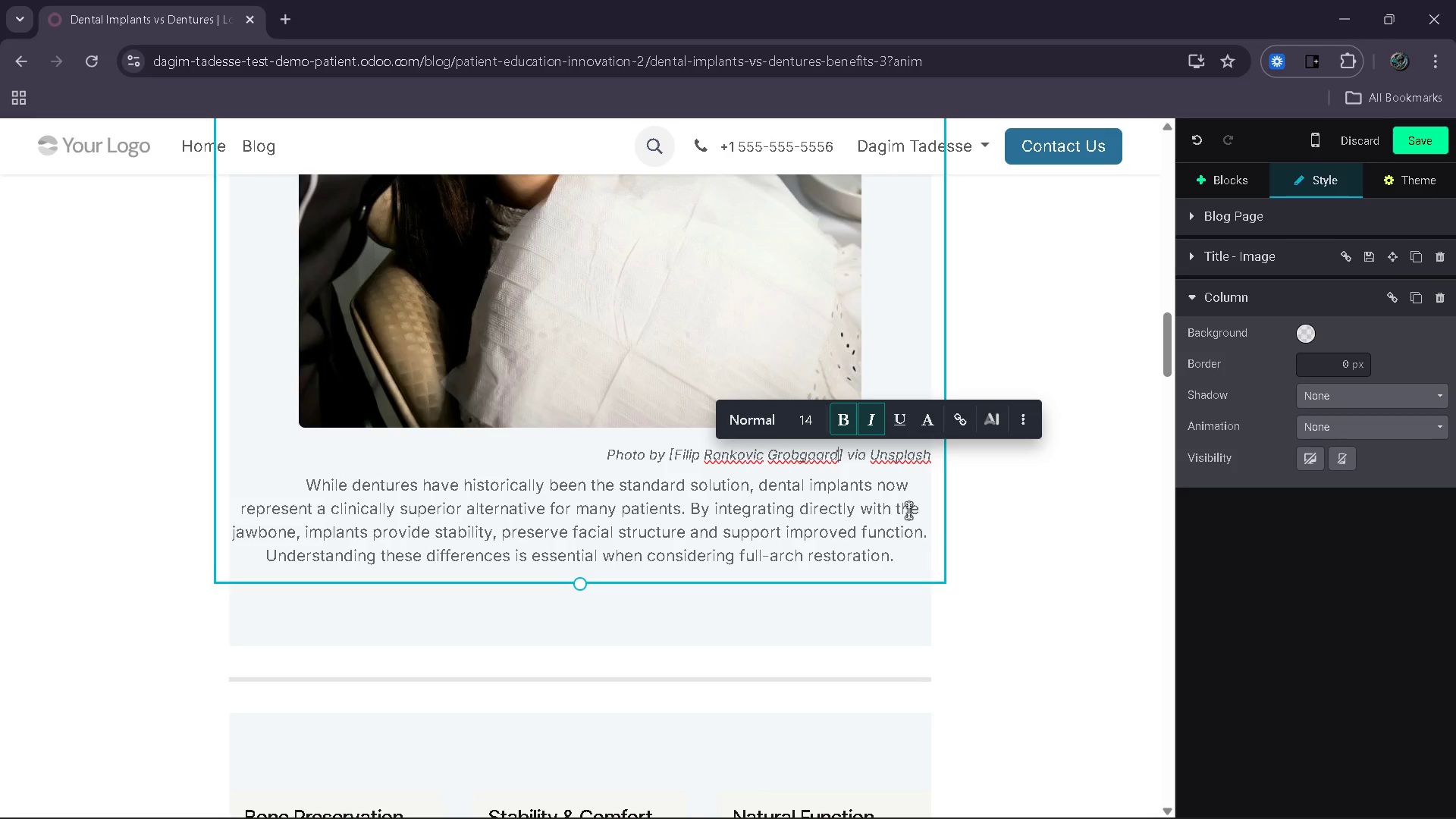 
double_click([789, 510])
 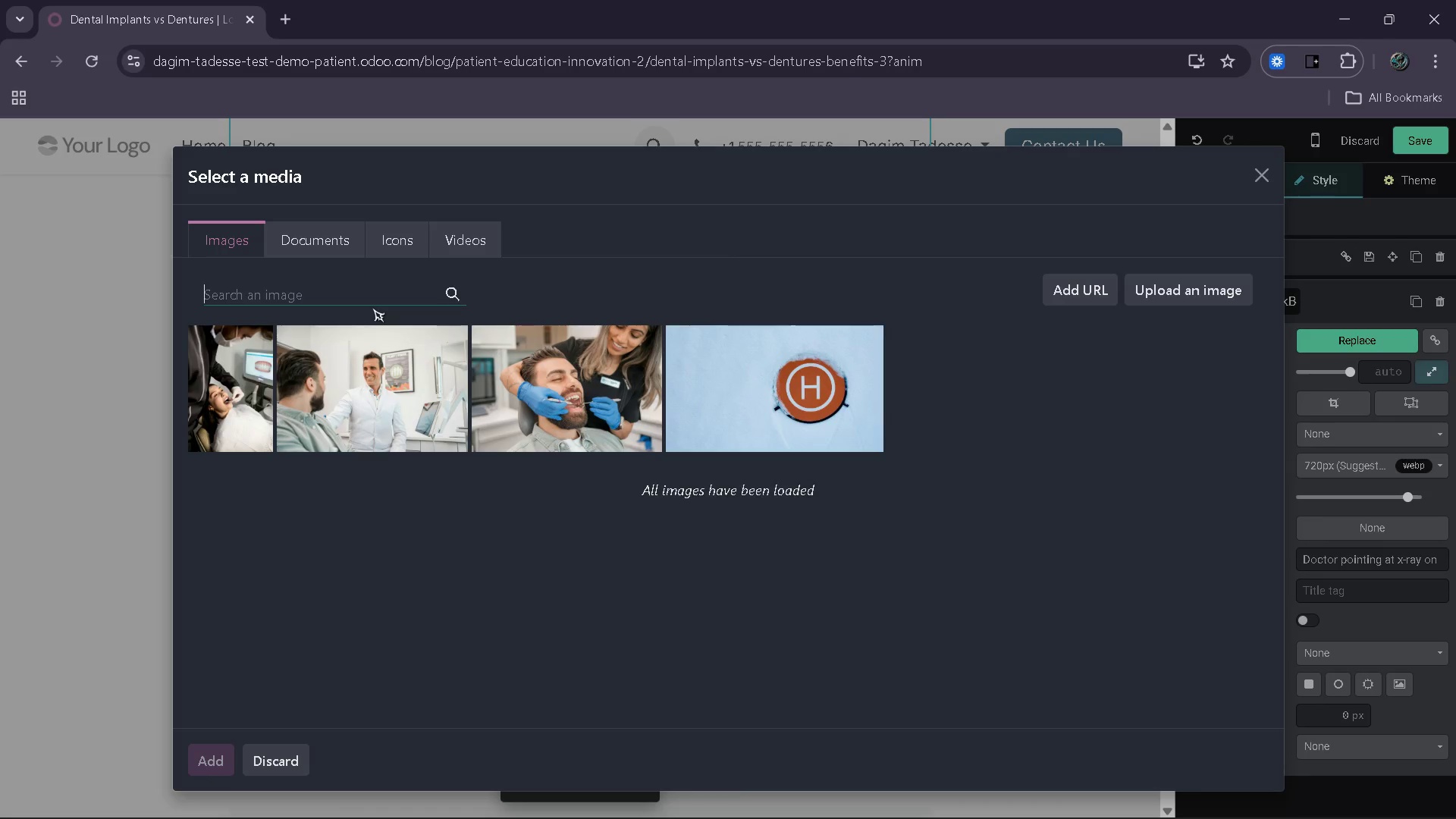 
wait(11.25)
 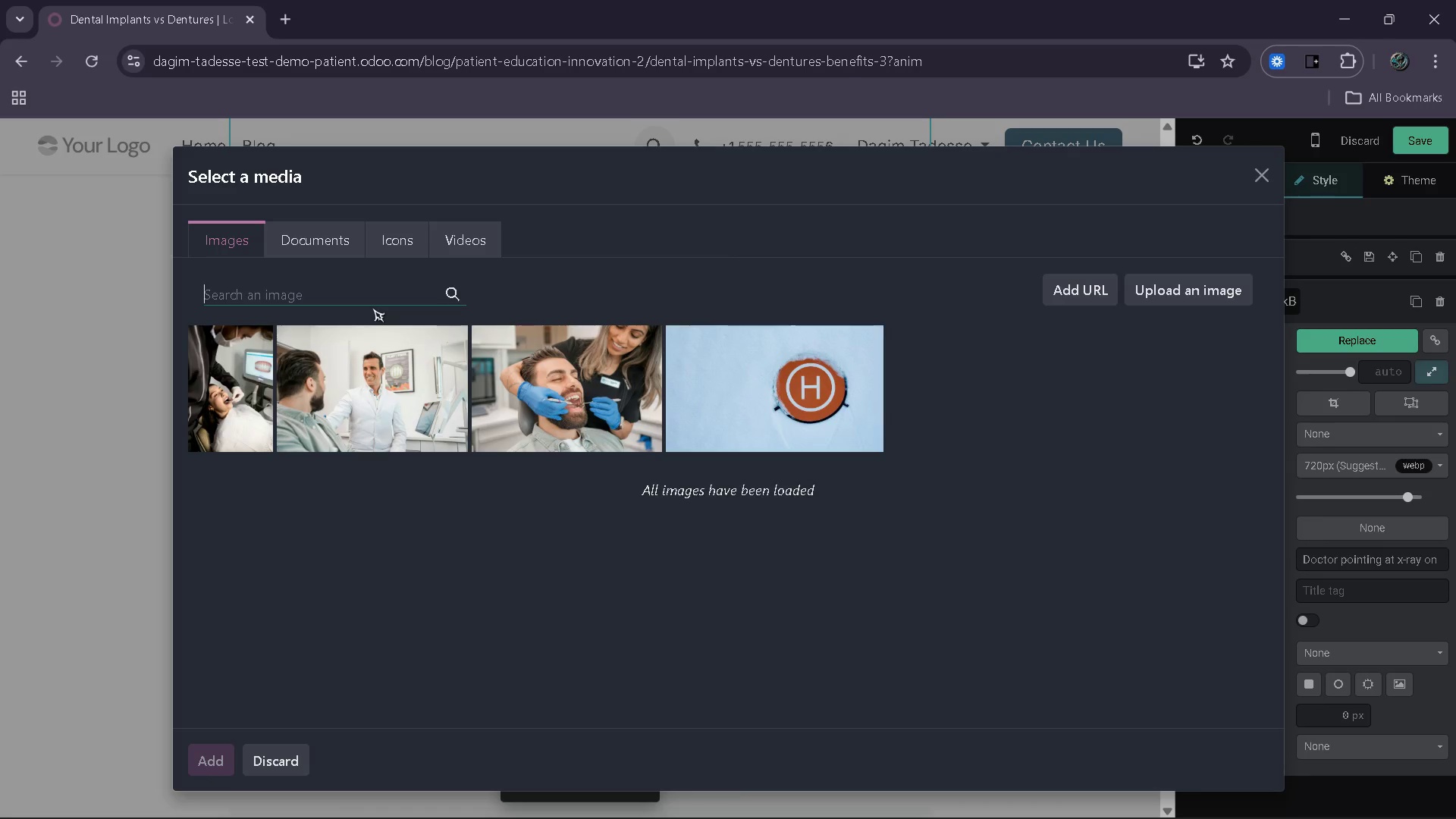 
type(digital smill)
key(Backspace)
type(e design )
 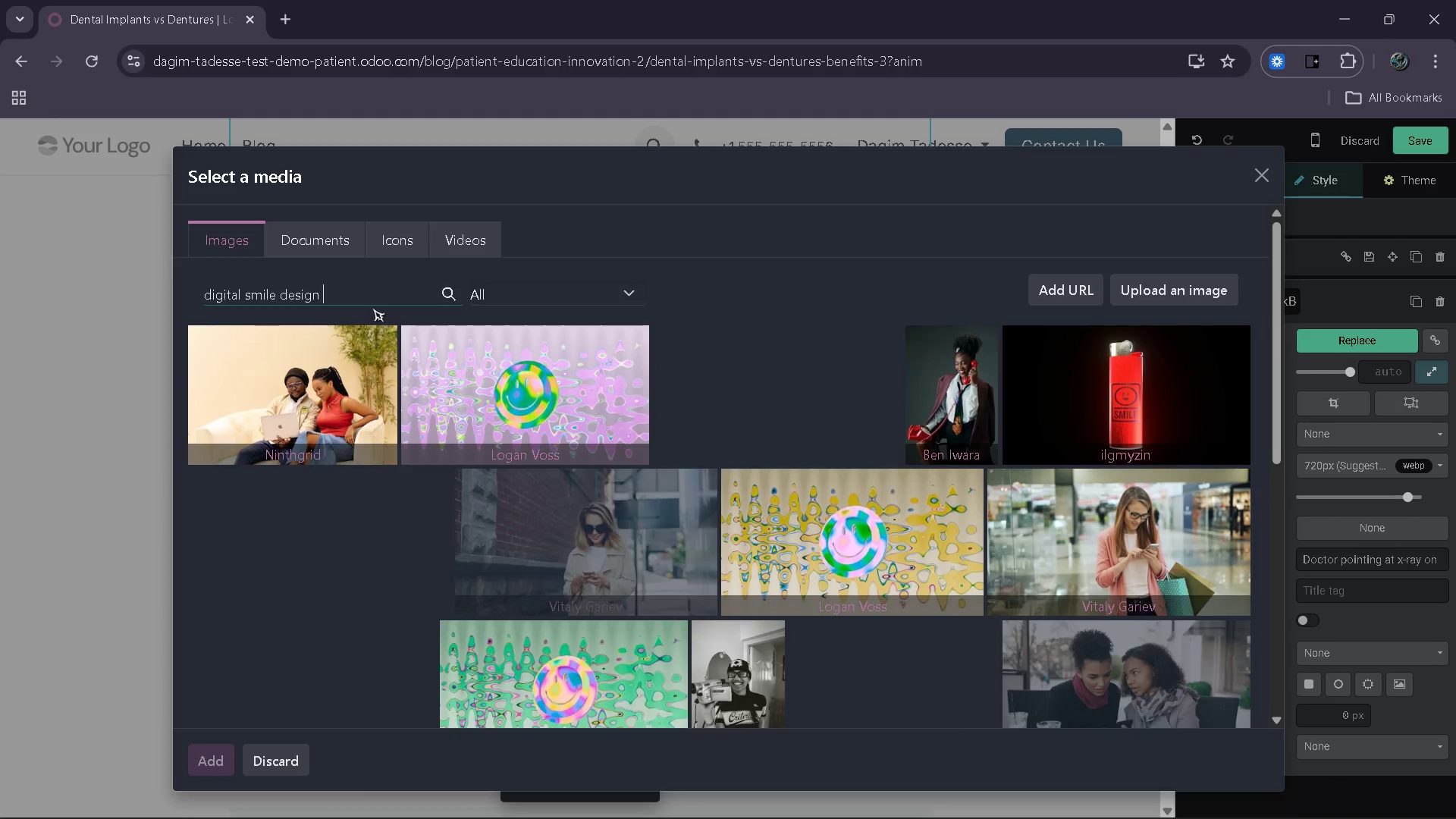 
wait(12.11)
 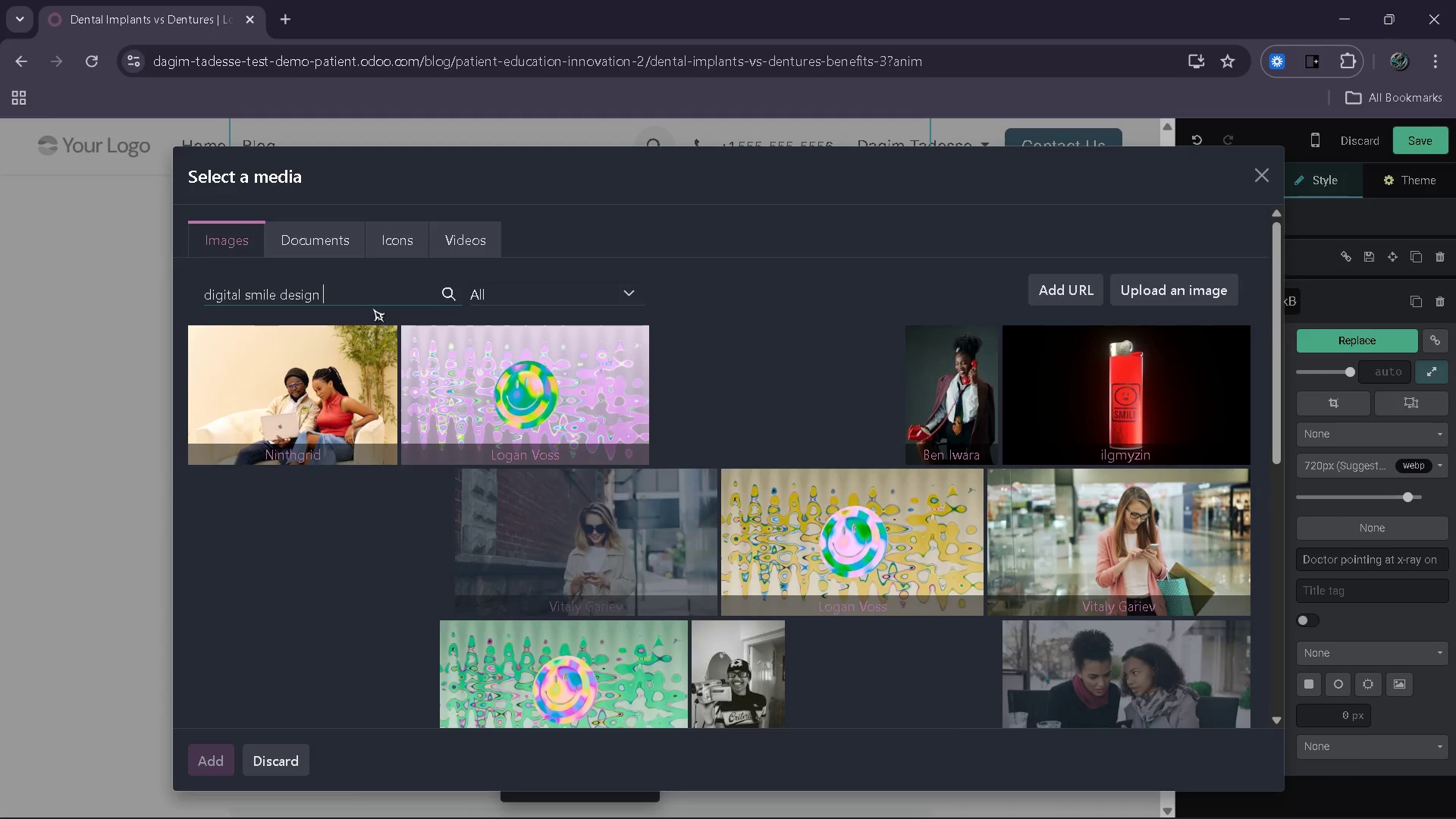 
type(teeth before aftter)
key(Backspace)
key(Backspace)
key(Backspace)
type(er)
 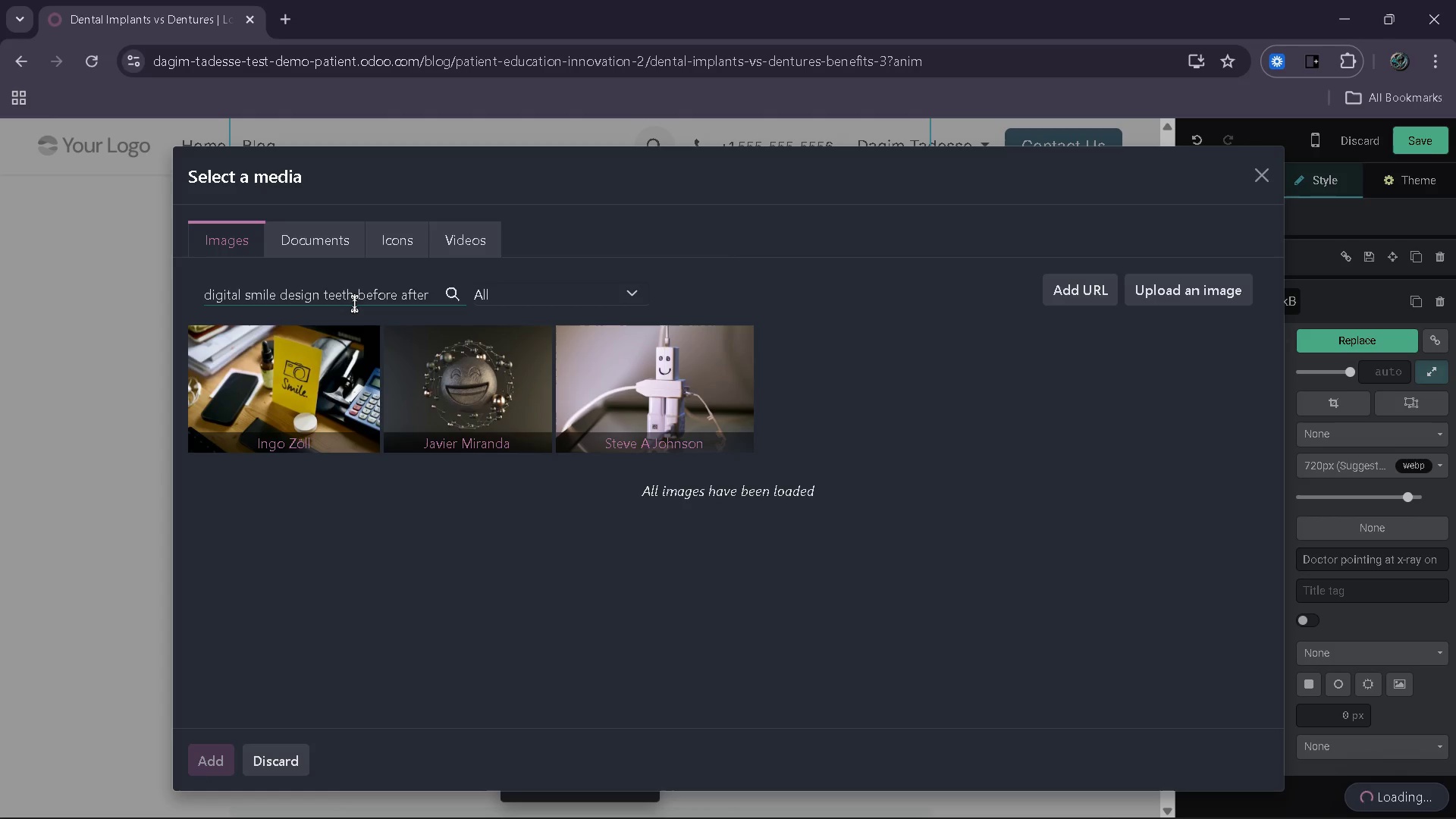 
wait(10.91)
 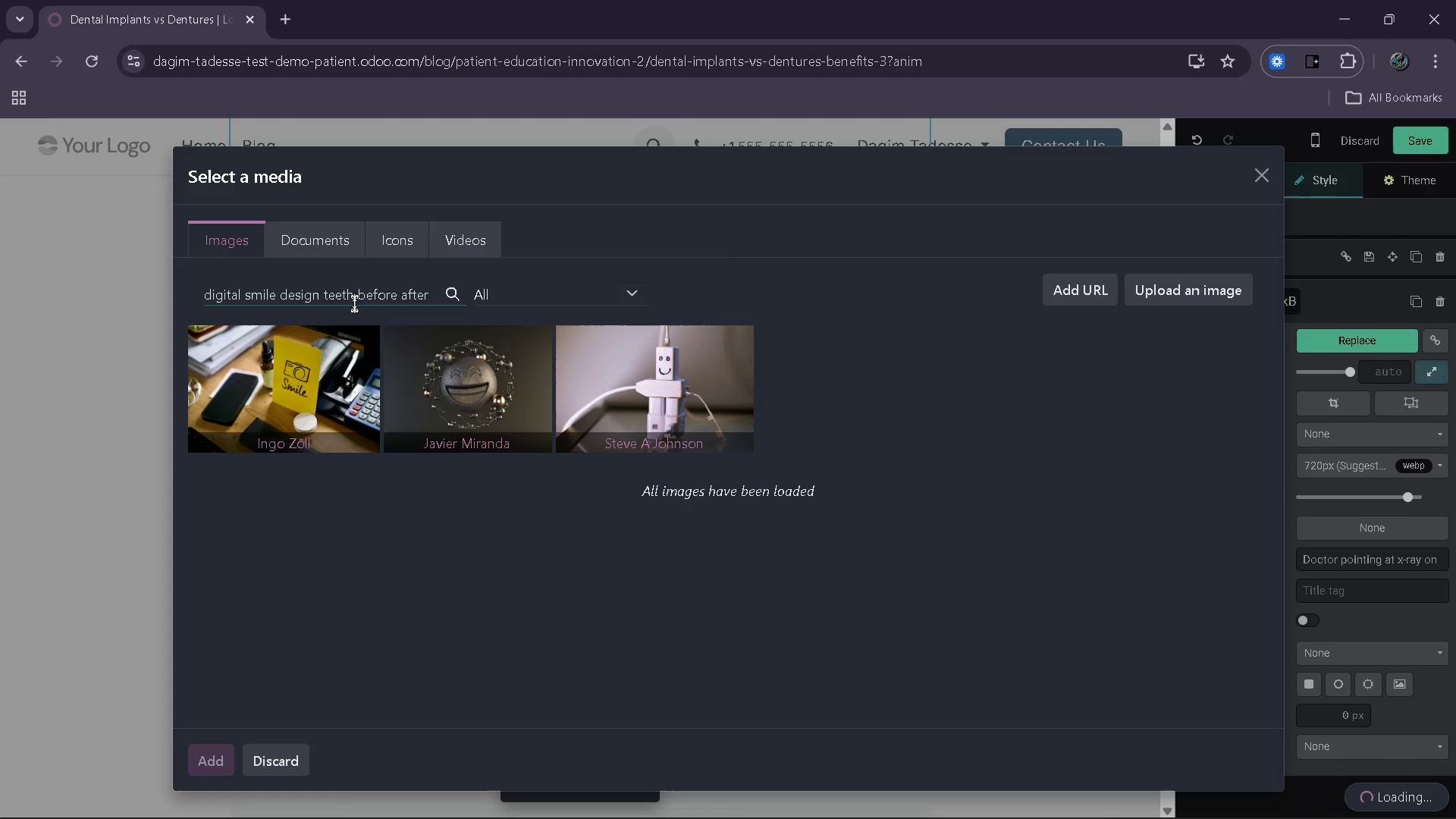 
type(\)
key(Backspace)
key(Backspace)
key(Backspace)
key(Backspace)
key(Backspace)
key(Backspace)
type(and after)
 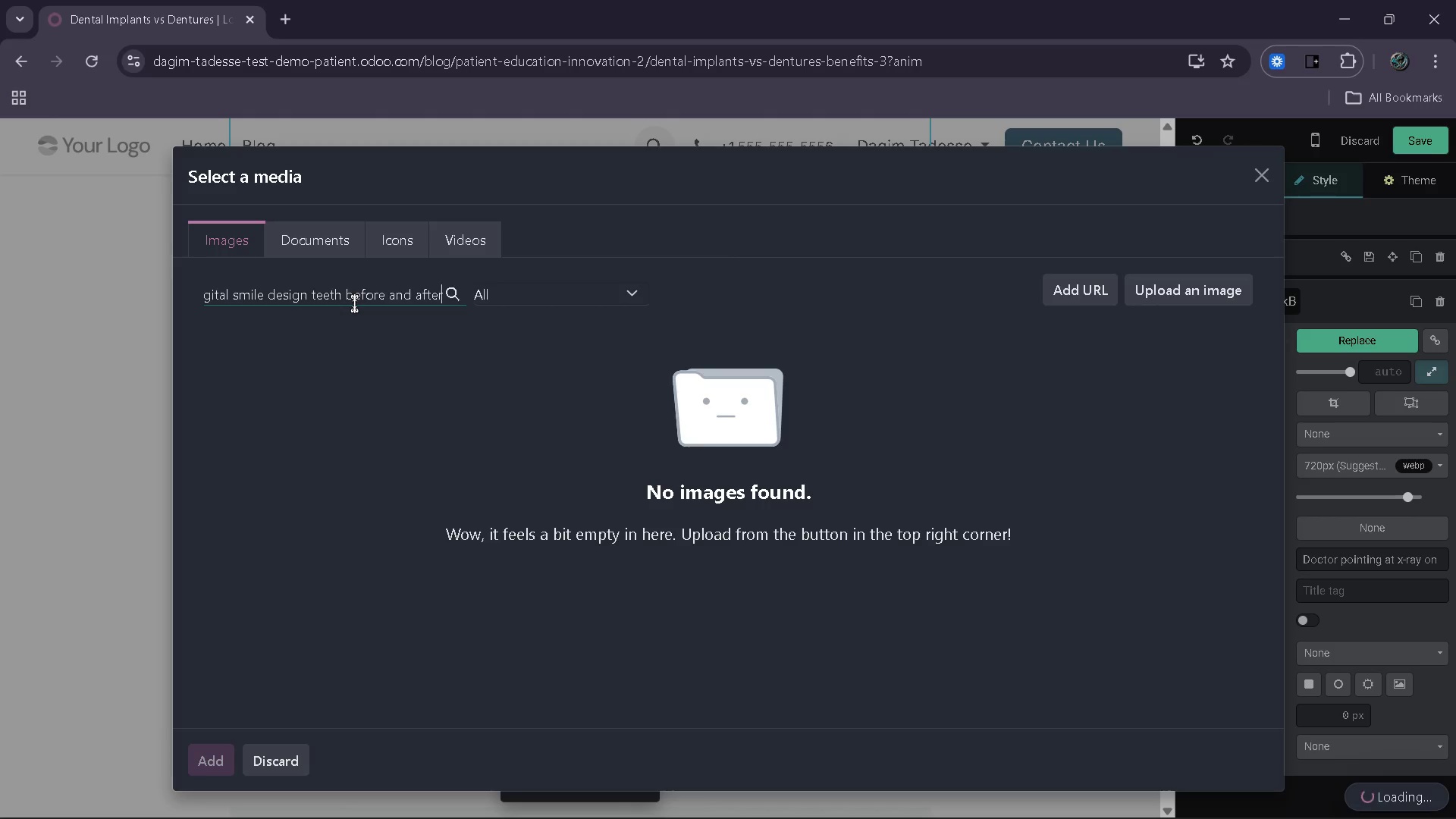 
hold_key(key=Backspace, duration=0.66)
 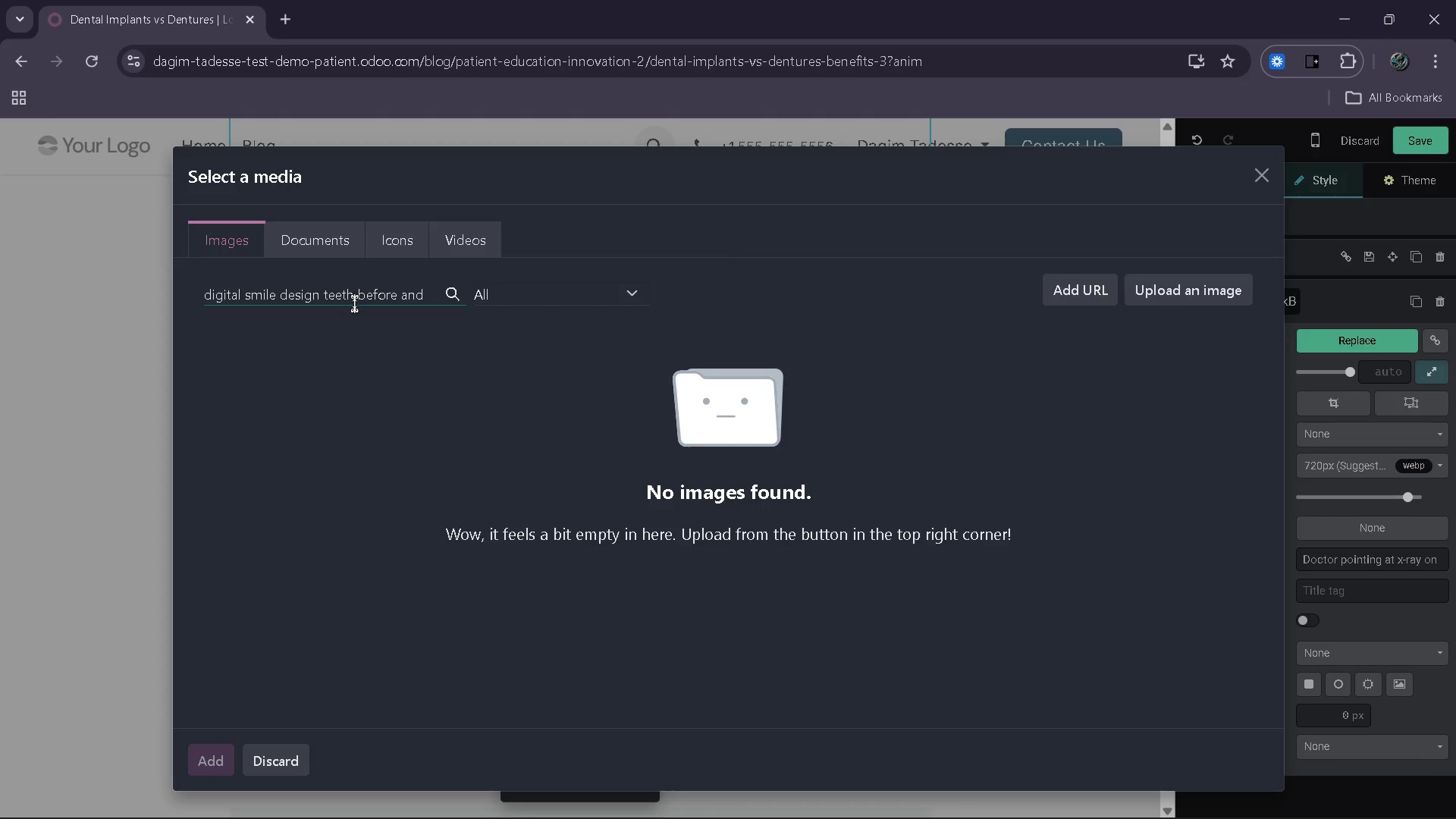 
key(Backspace)
 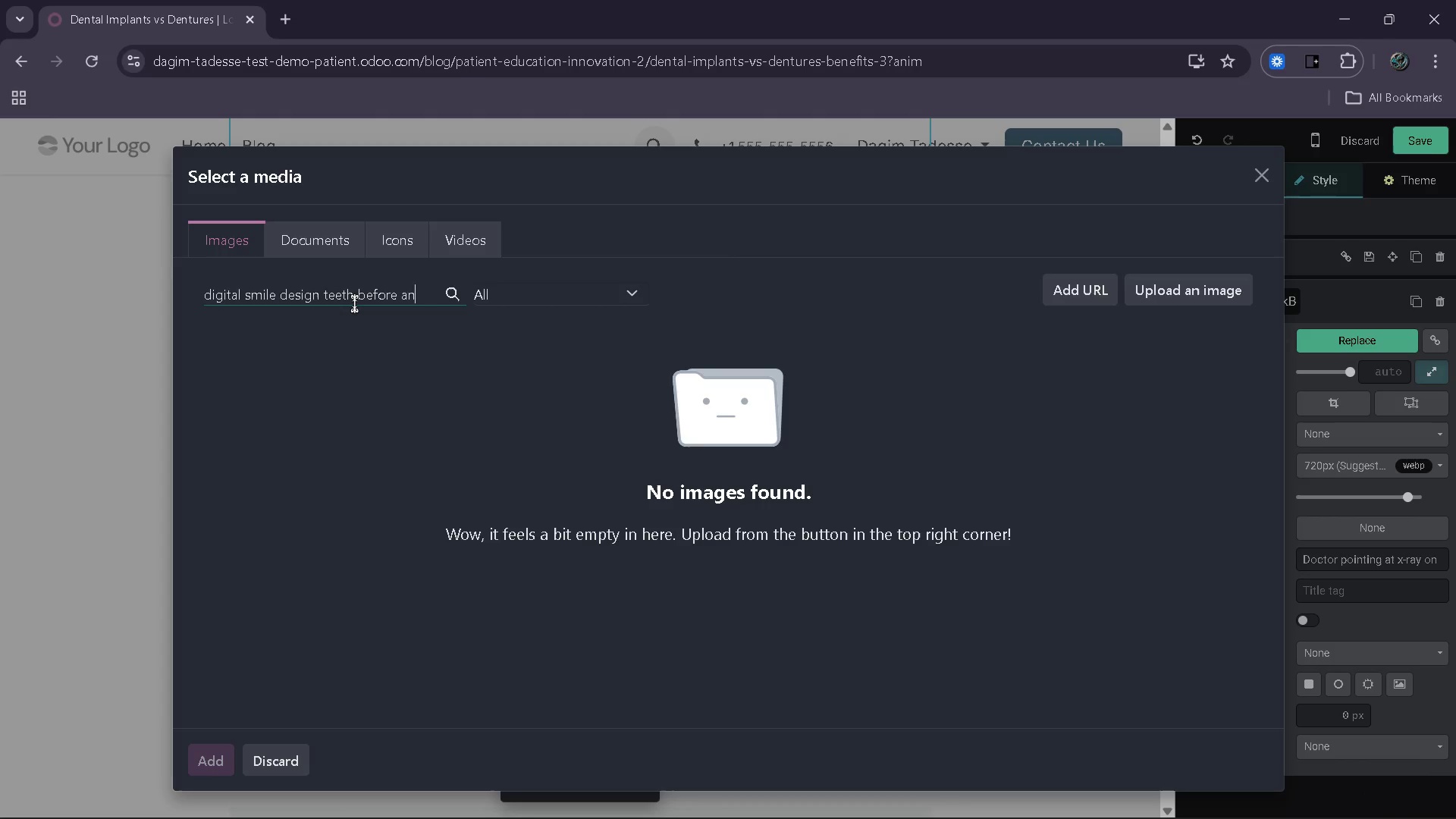 
key(Backspace)
 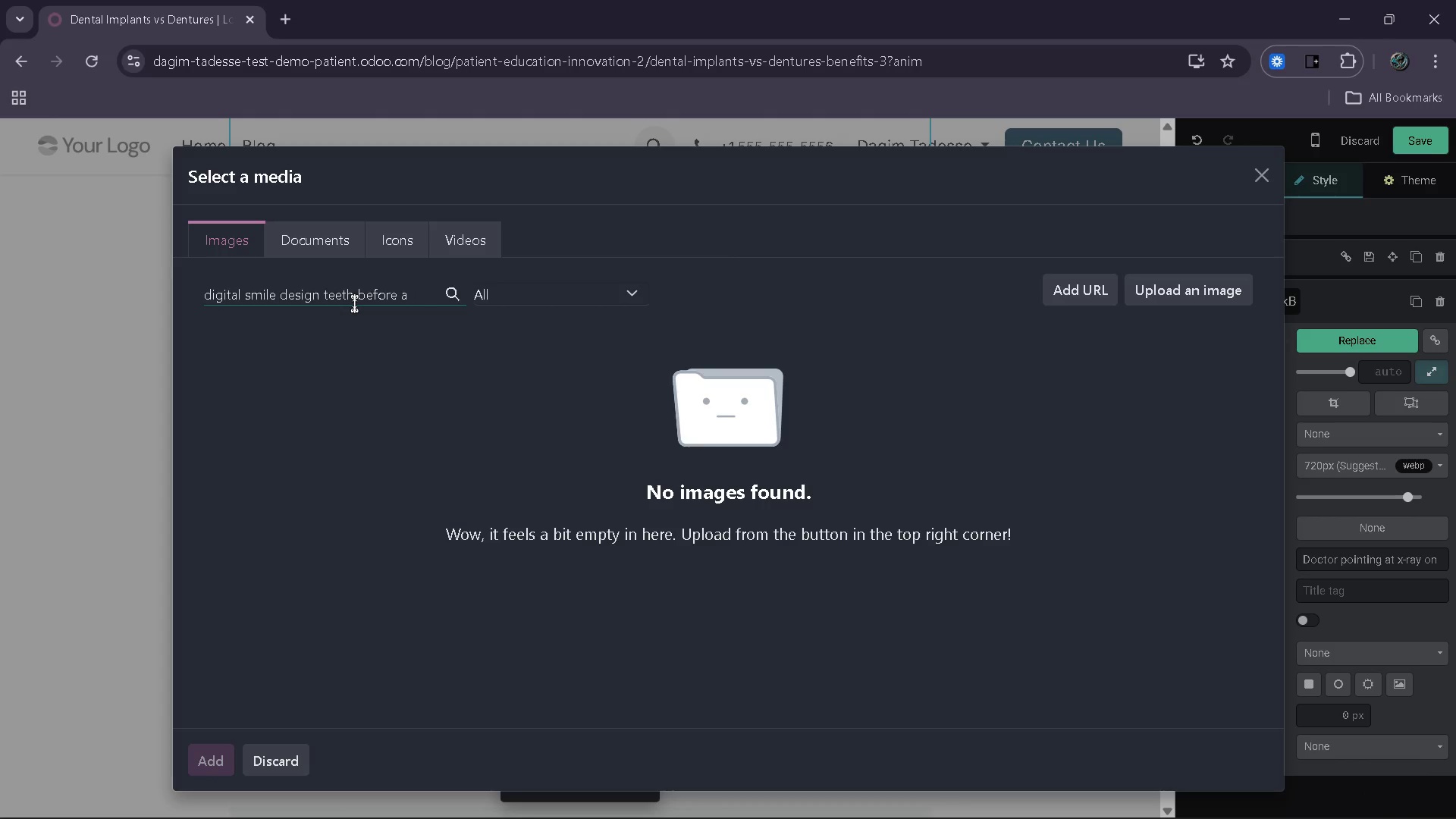 
key(Backspace)
 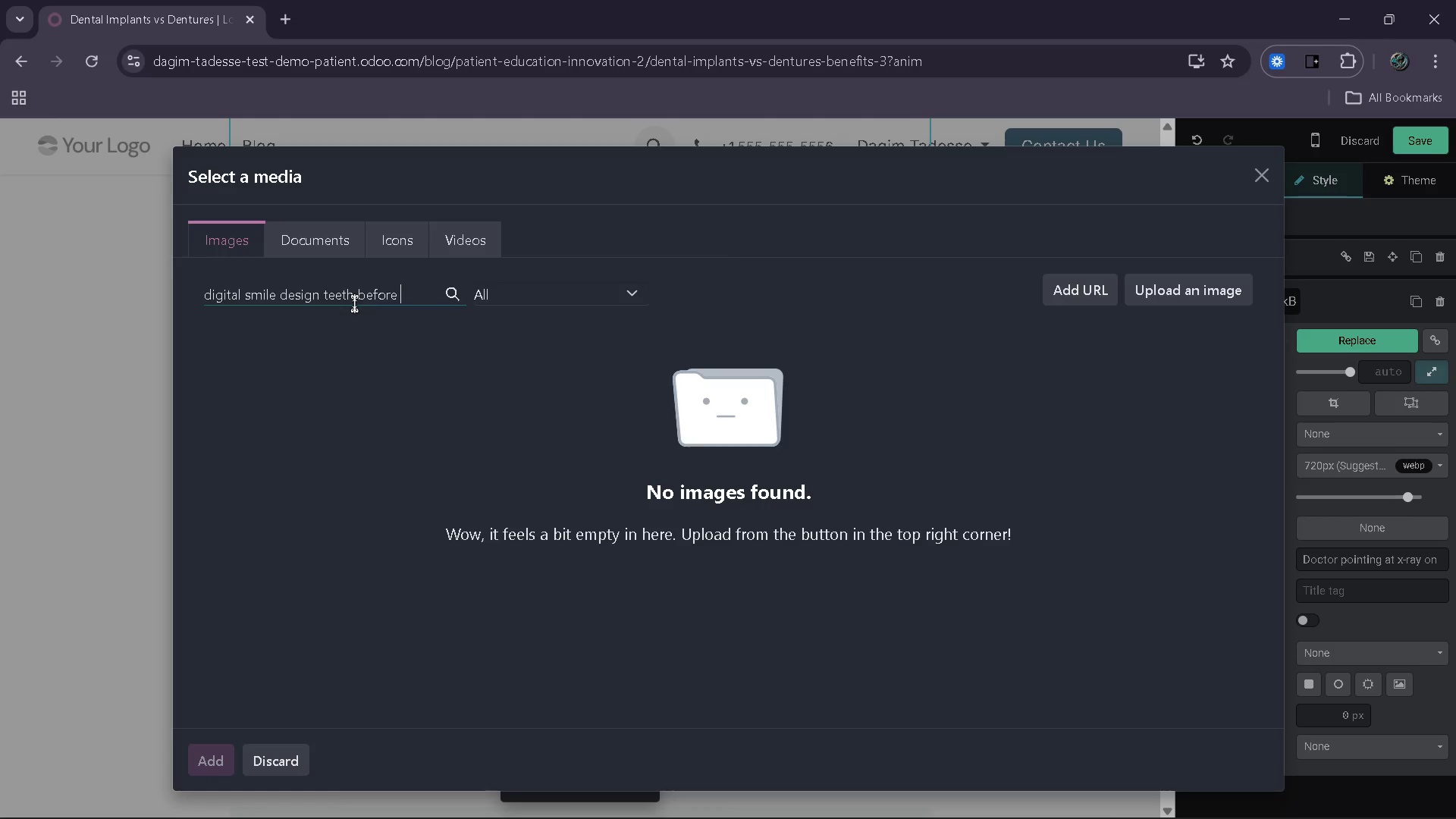 
wait(19.23)
 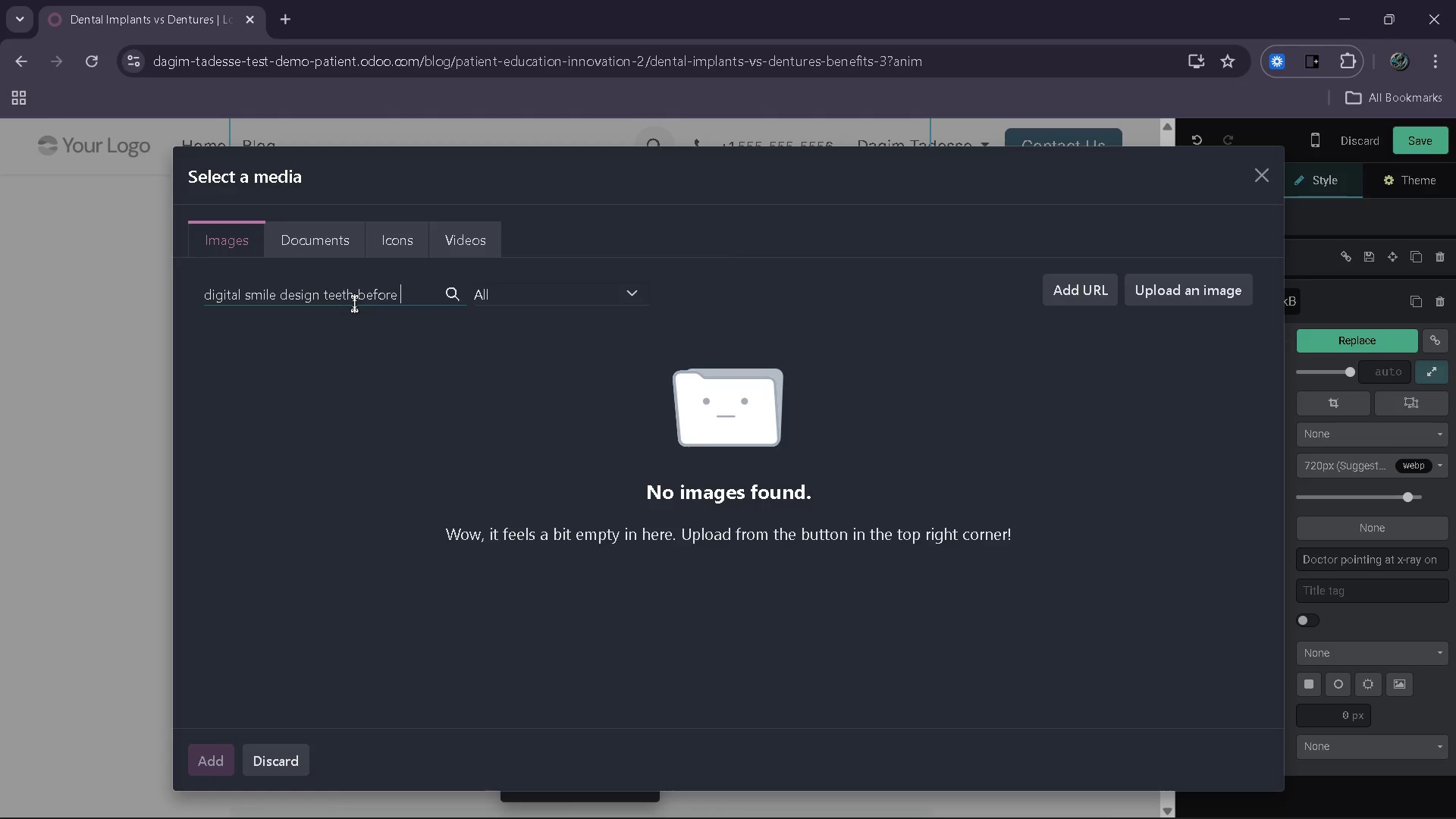 
type(after )
 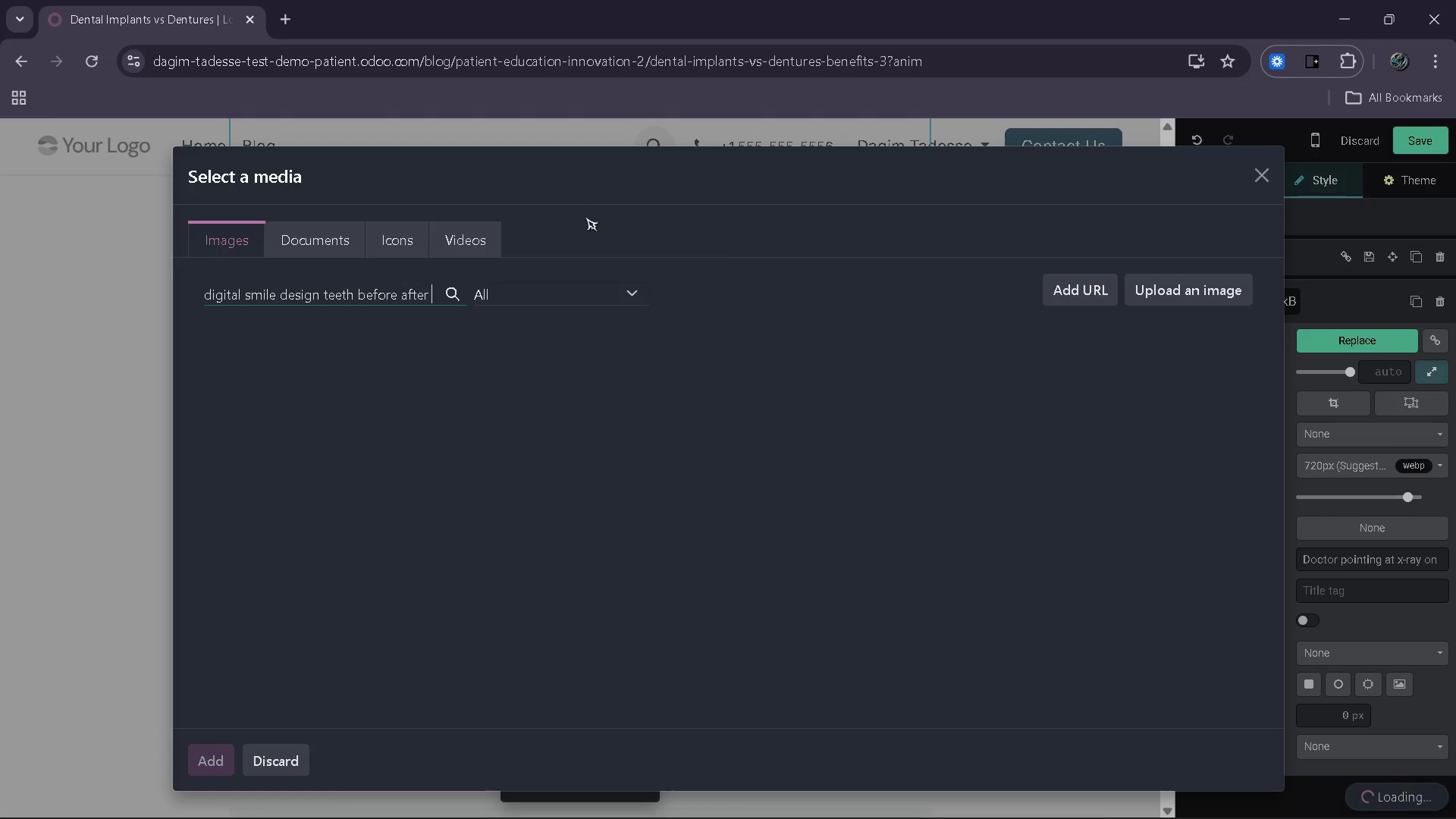 
key(Backspace)
key(Backspace)
key(Backspace)
key(Backspace)
key(Backspace)
key(Backspace)
key(Backspace)
key(Backspace)
key(Backspace)
key(Backspace)
key(Backspace)
key(Backspace)
key(Backspace)
type(sim)
key(Backspace)
key(Backspace)
key(Backspace)
key(Backspace)
type(before after screen)
 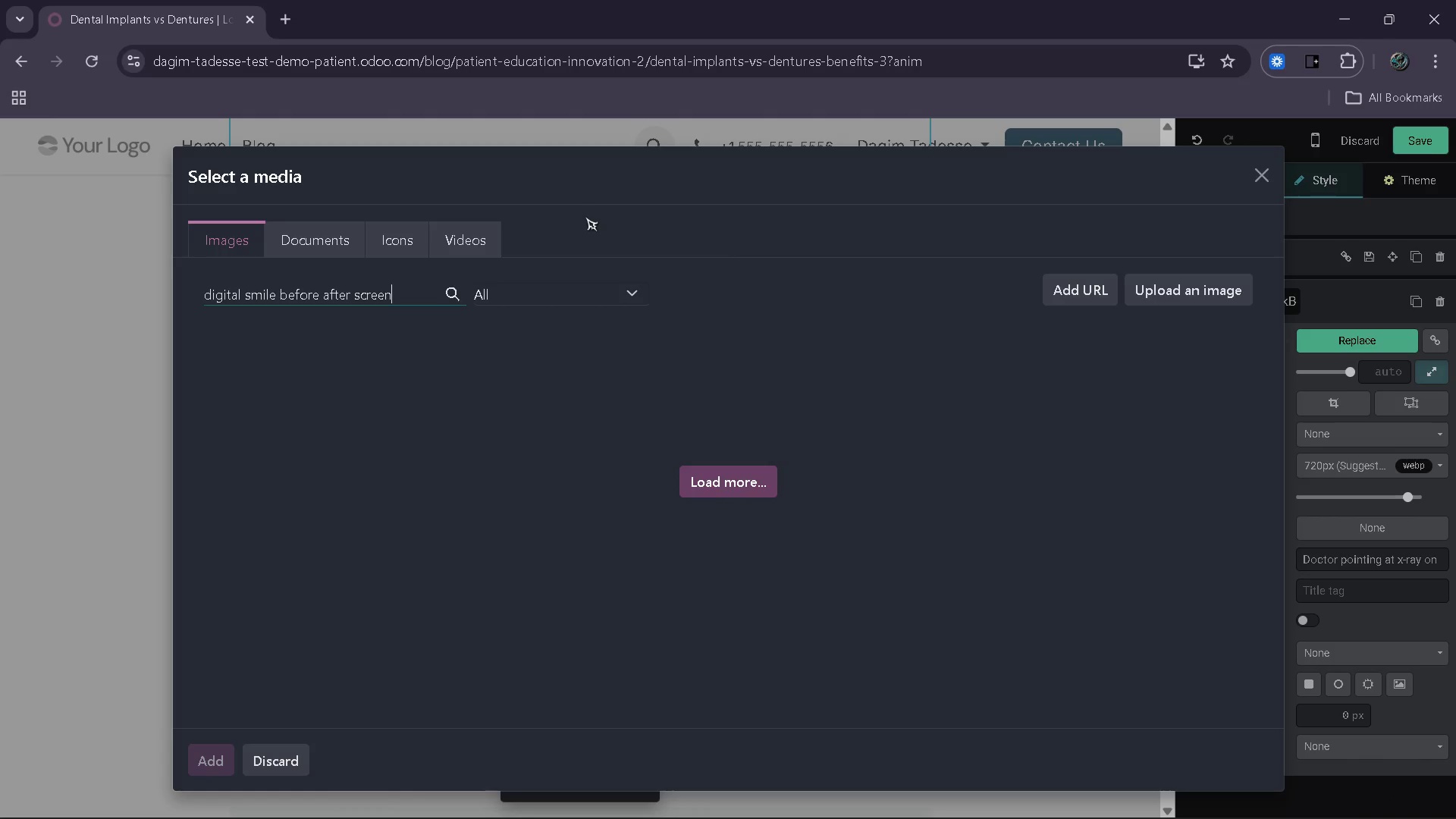 
wait(21.31)
 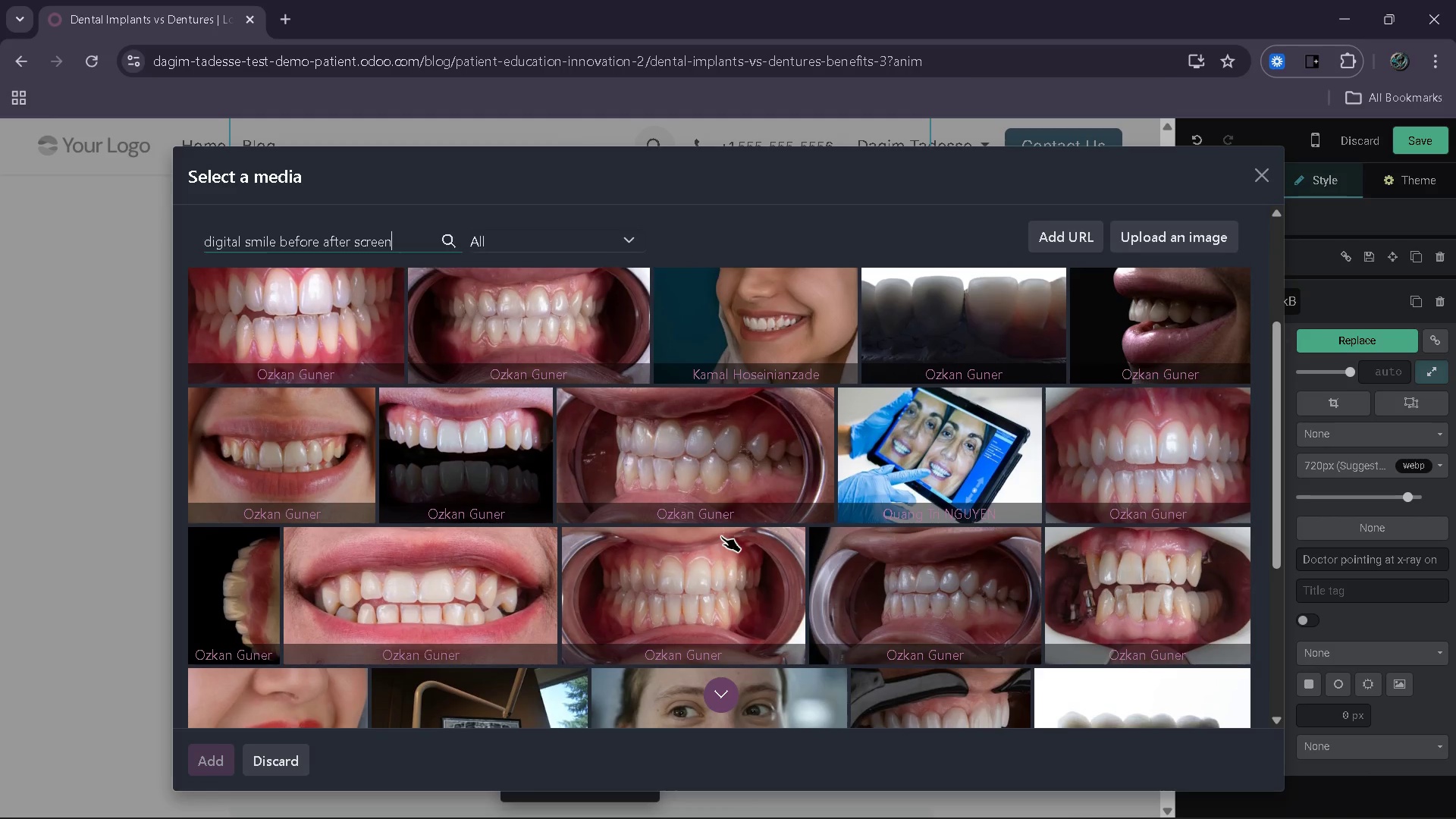 
left_click([981, 472])
 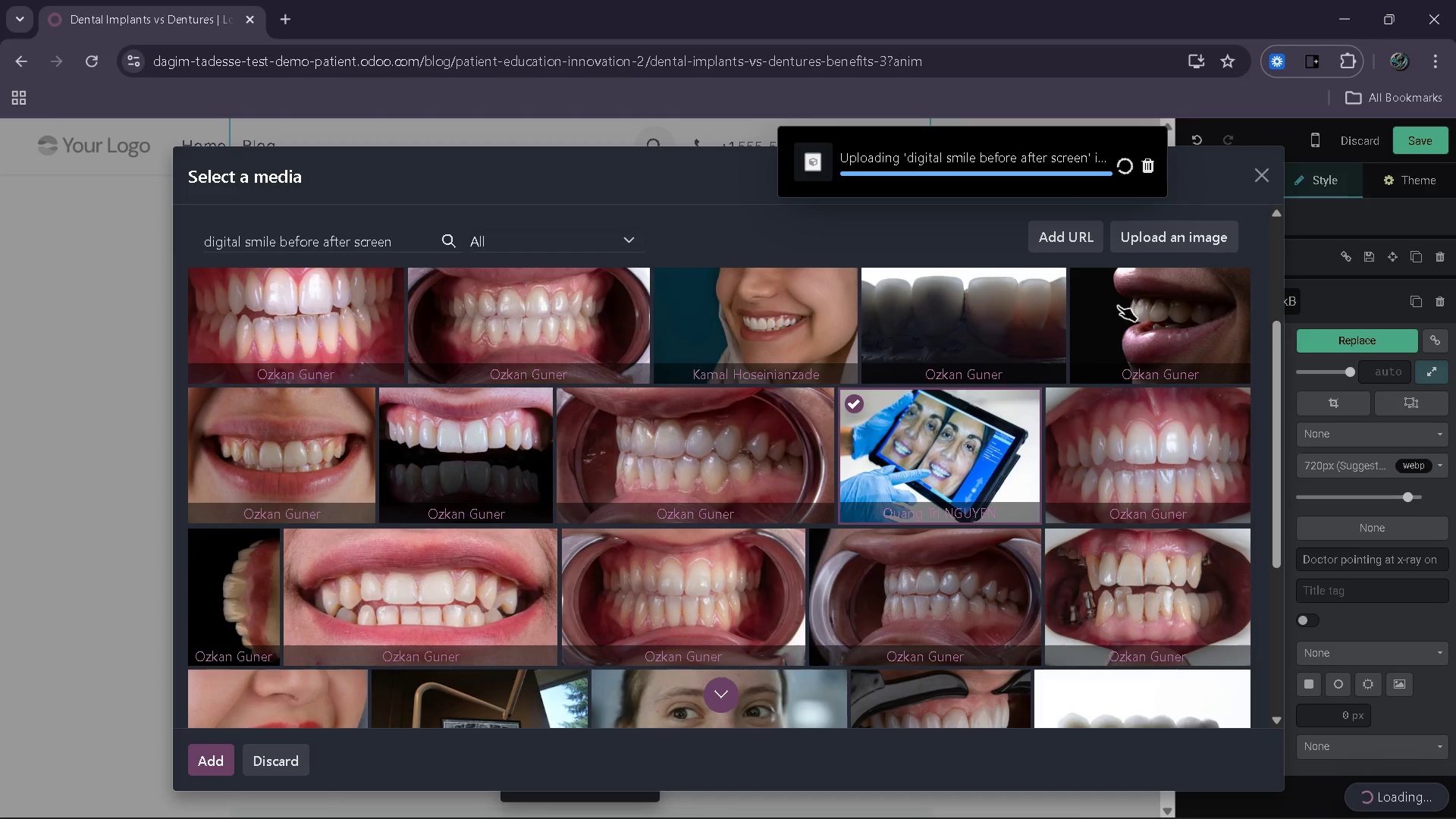 
left_click([1146, 162])
 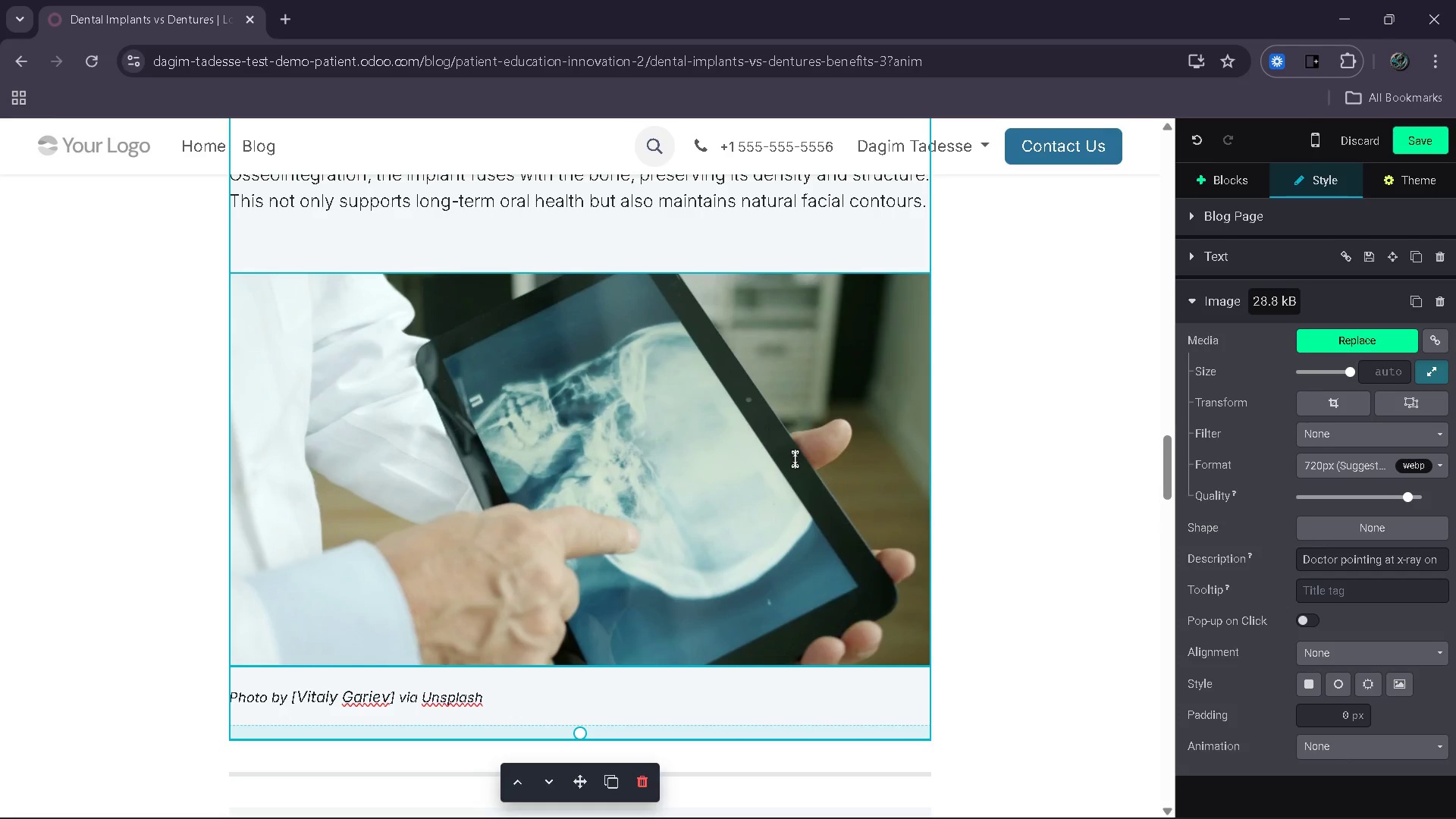 
double_click([725, 441])
 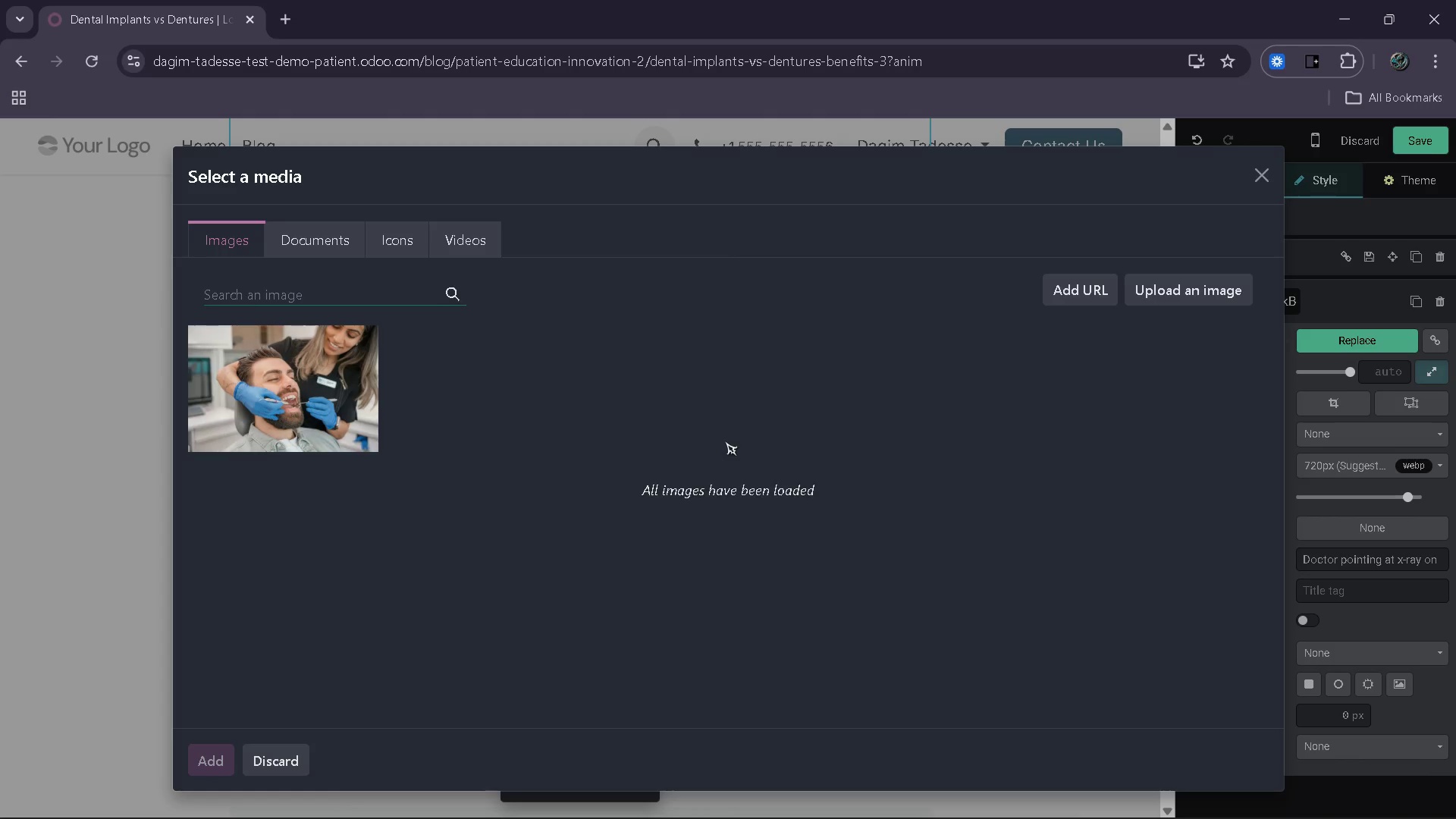 
wait(6.33)
 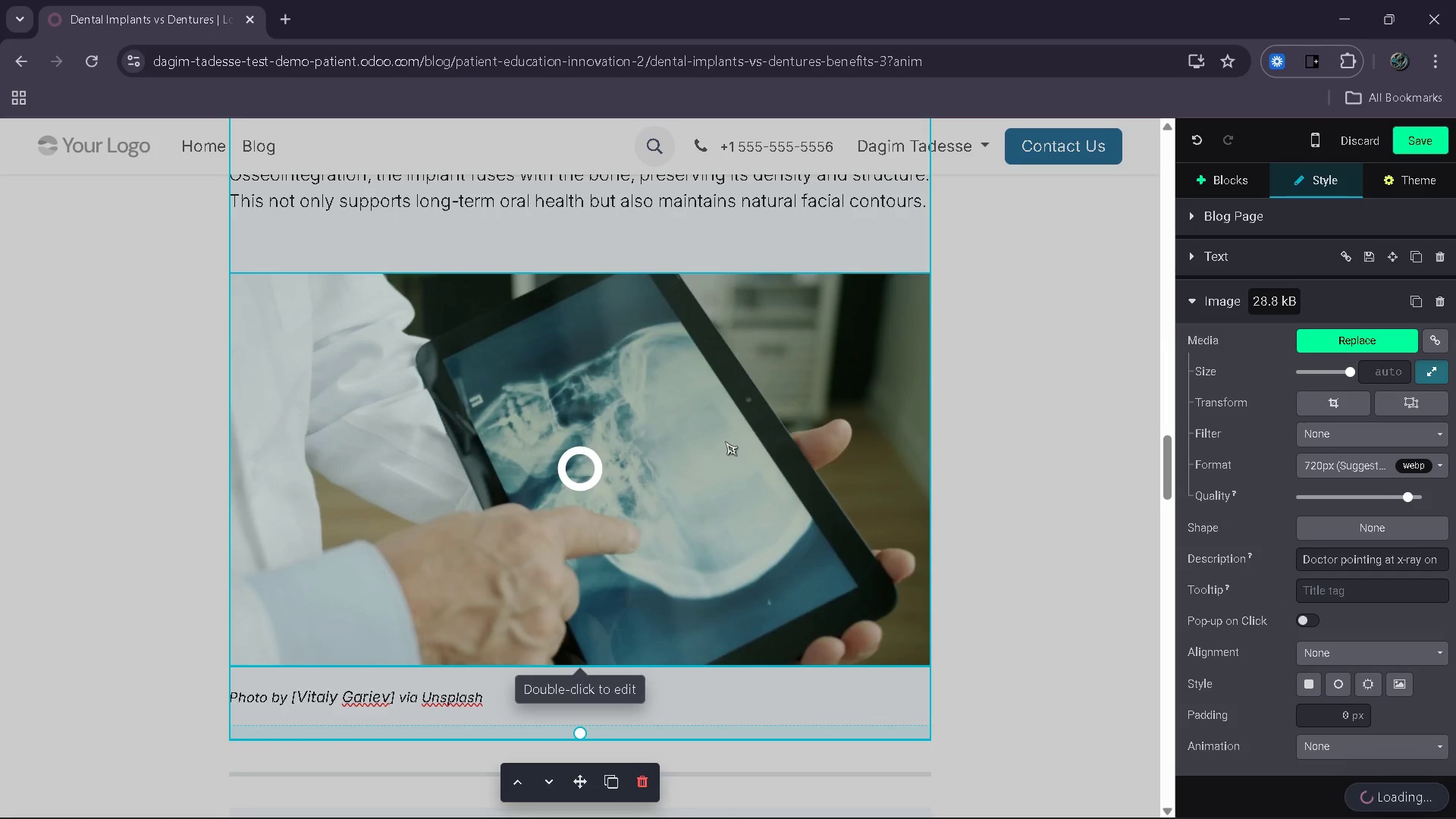 
left_click([319, 293])
 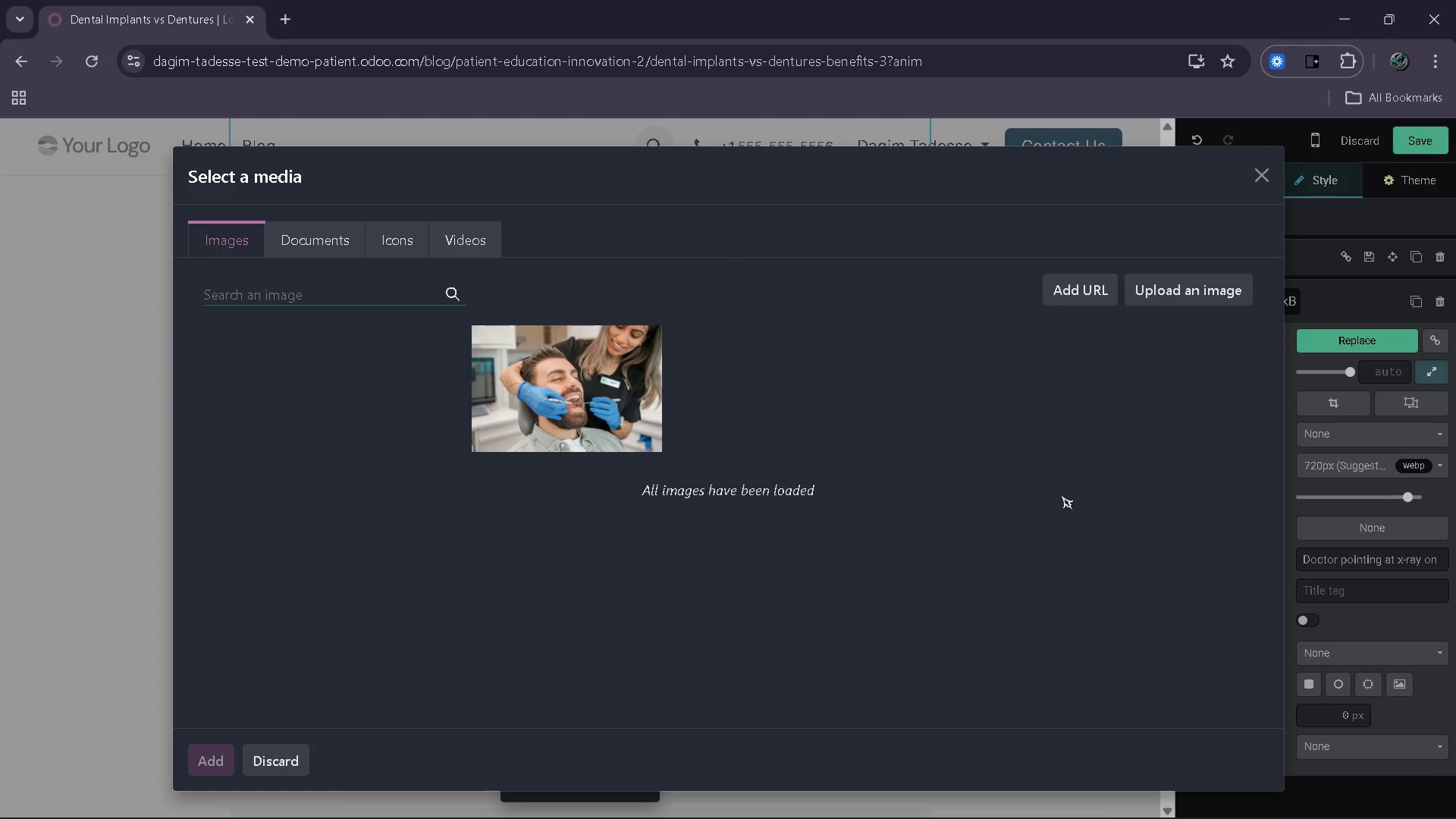 
mouse_move([871, 350])
 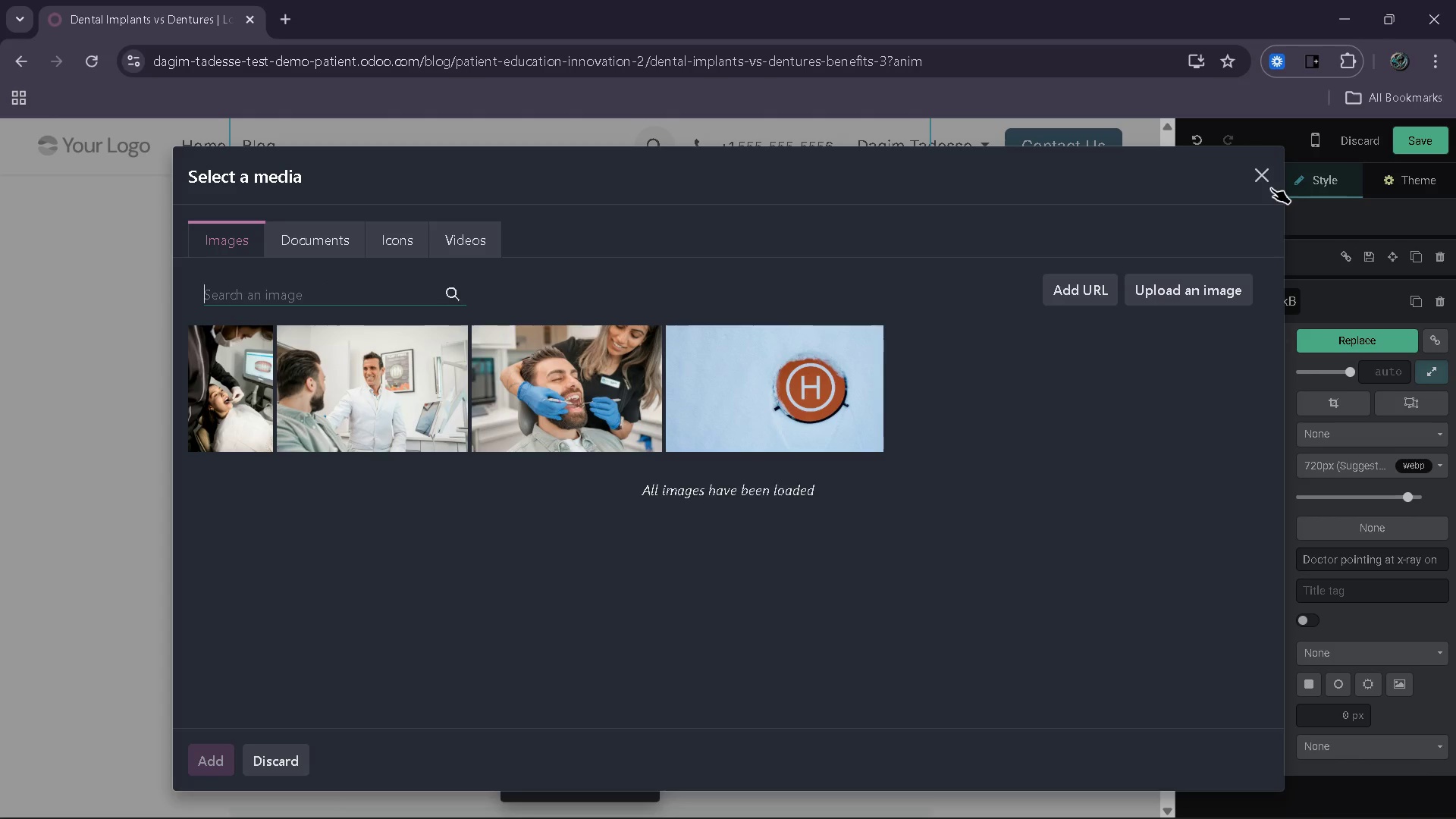 
left_click([1261, 174])
 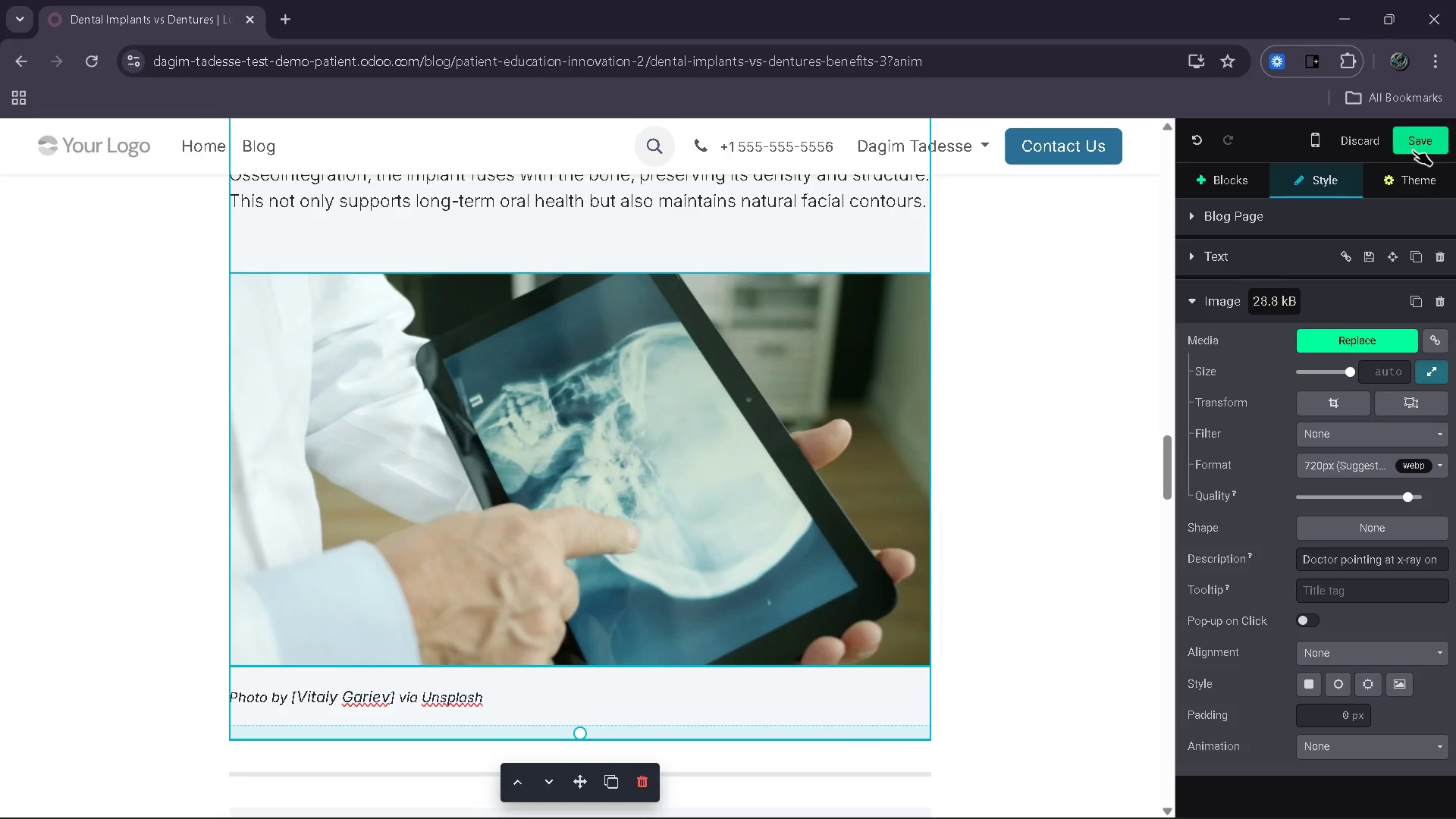 
left_click([1417, 140])
 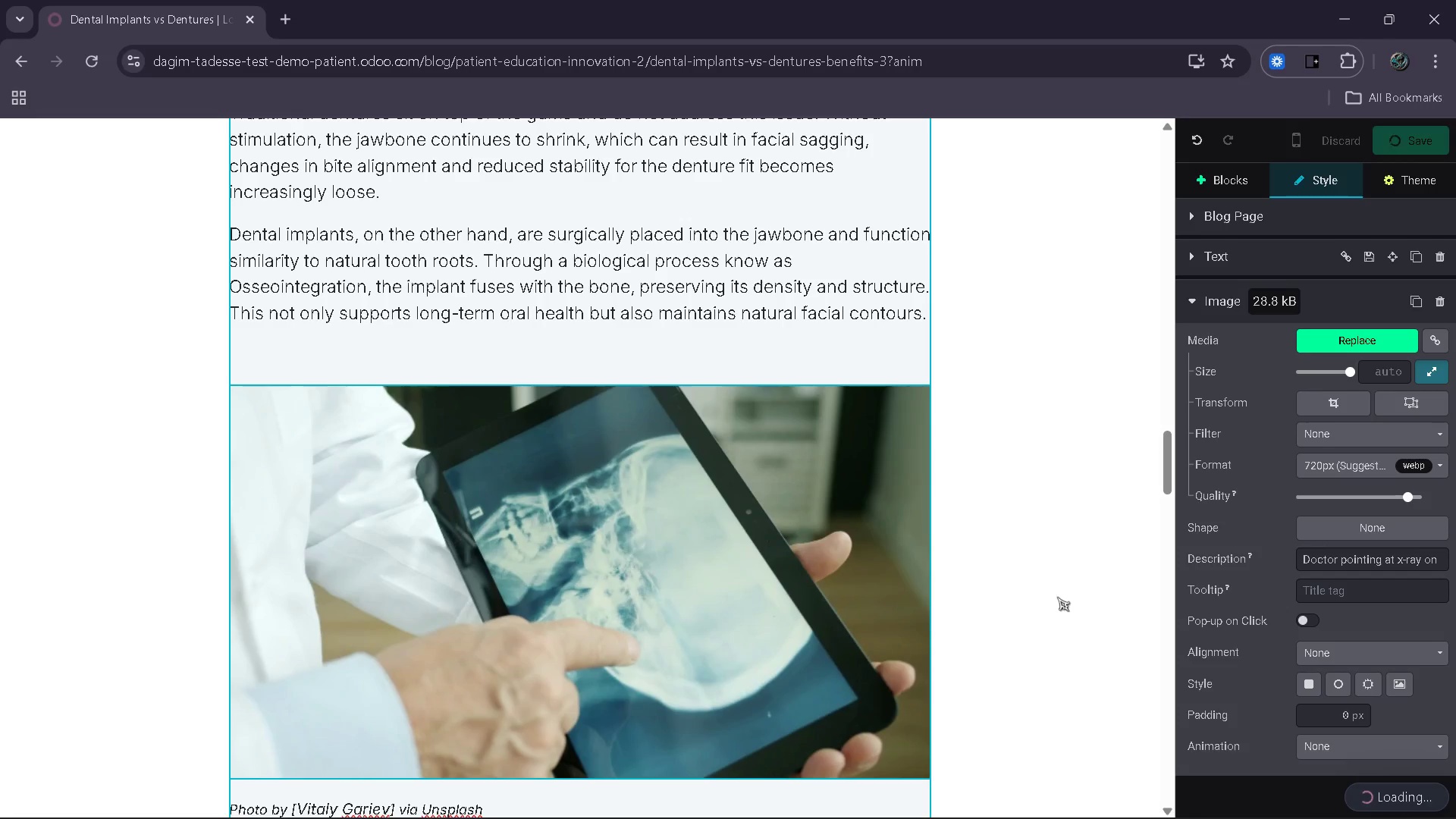 
wait(28.67)
 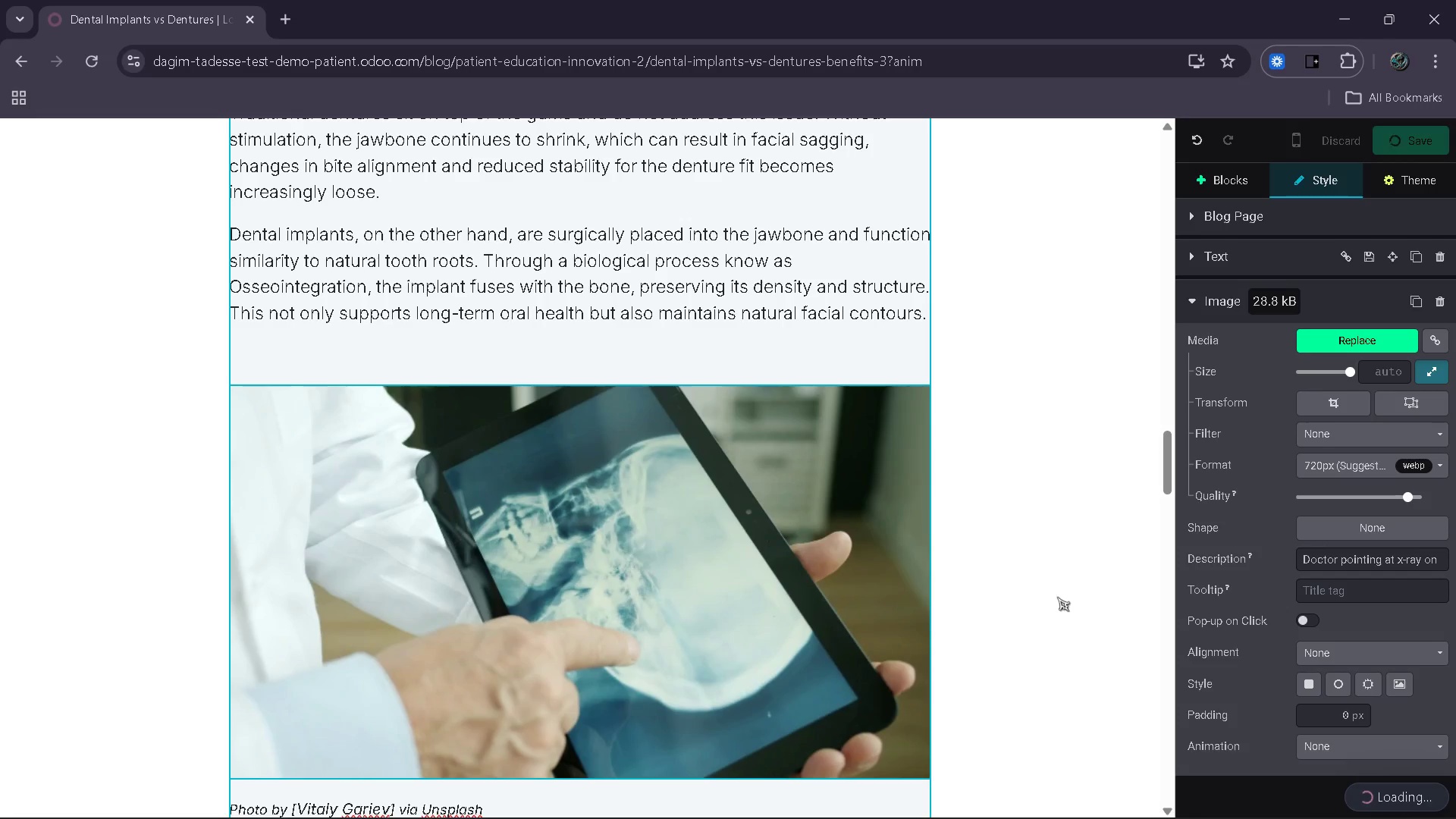 
left_click([1106, 472])
 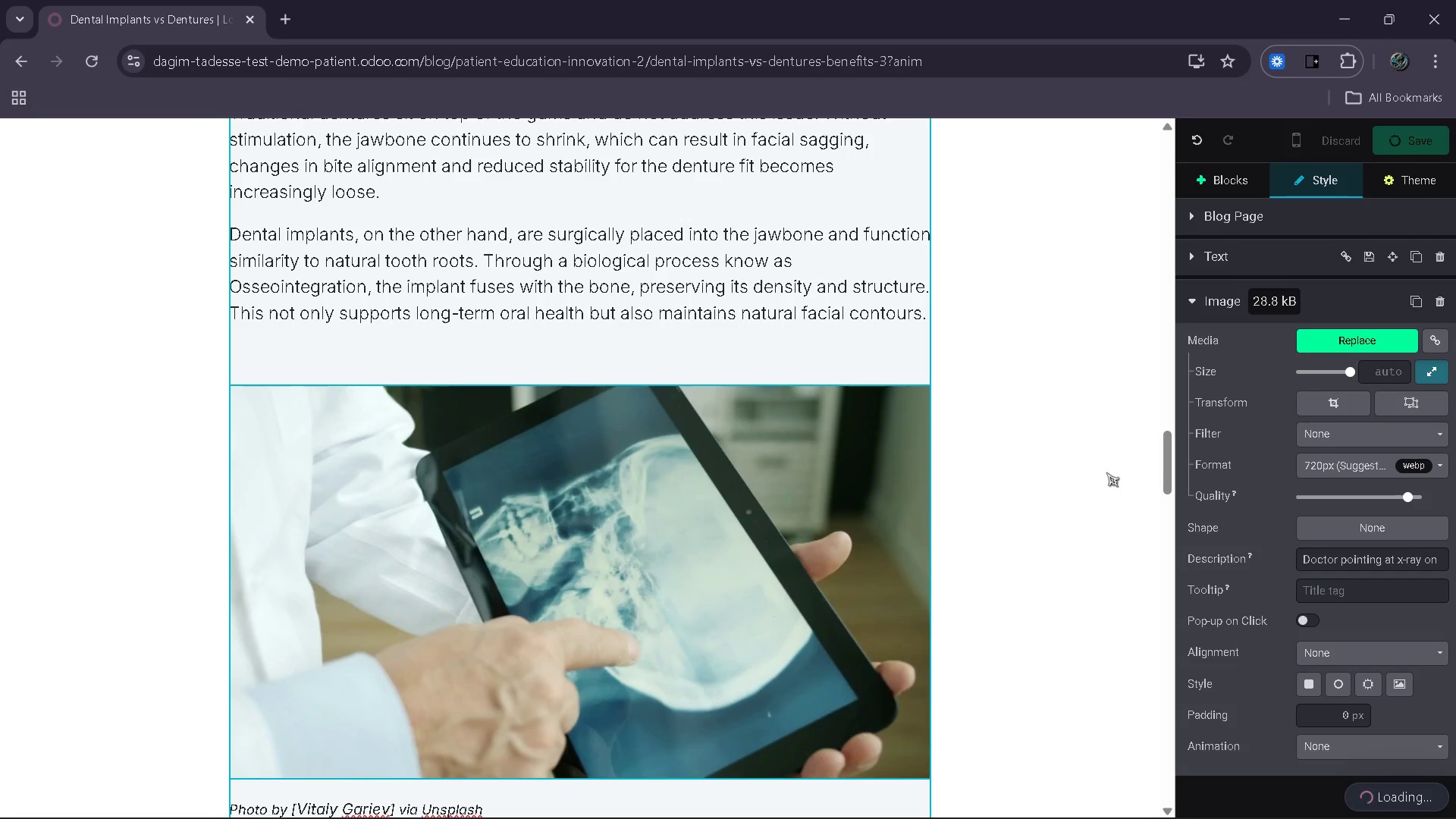 
wait(12.33)
 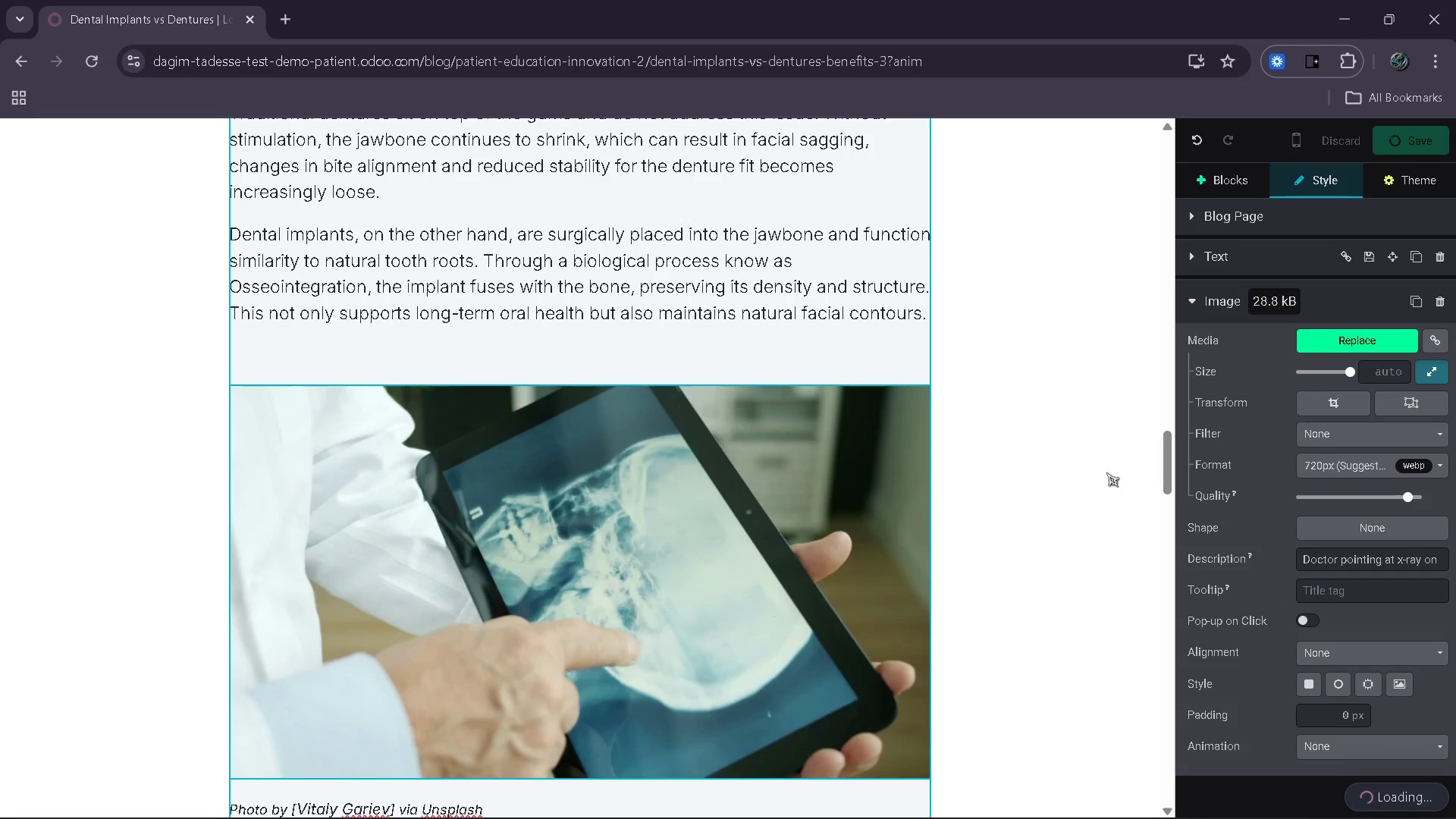 
left_click([1429, 151])
 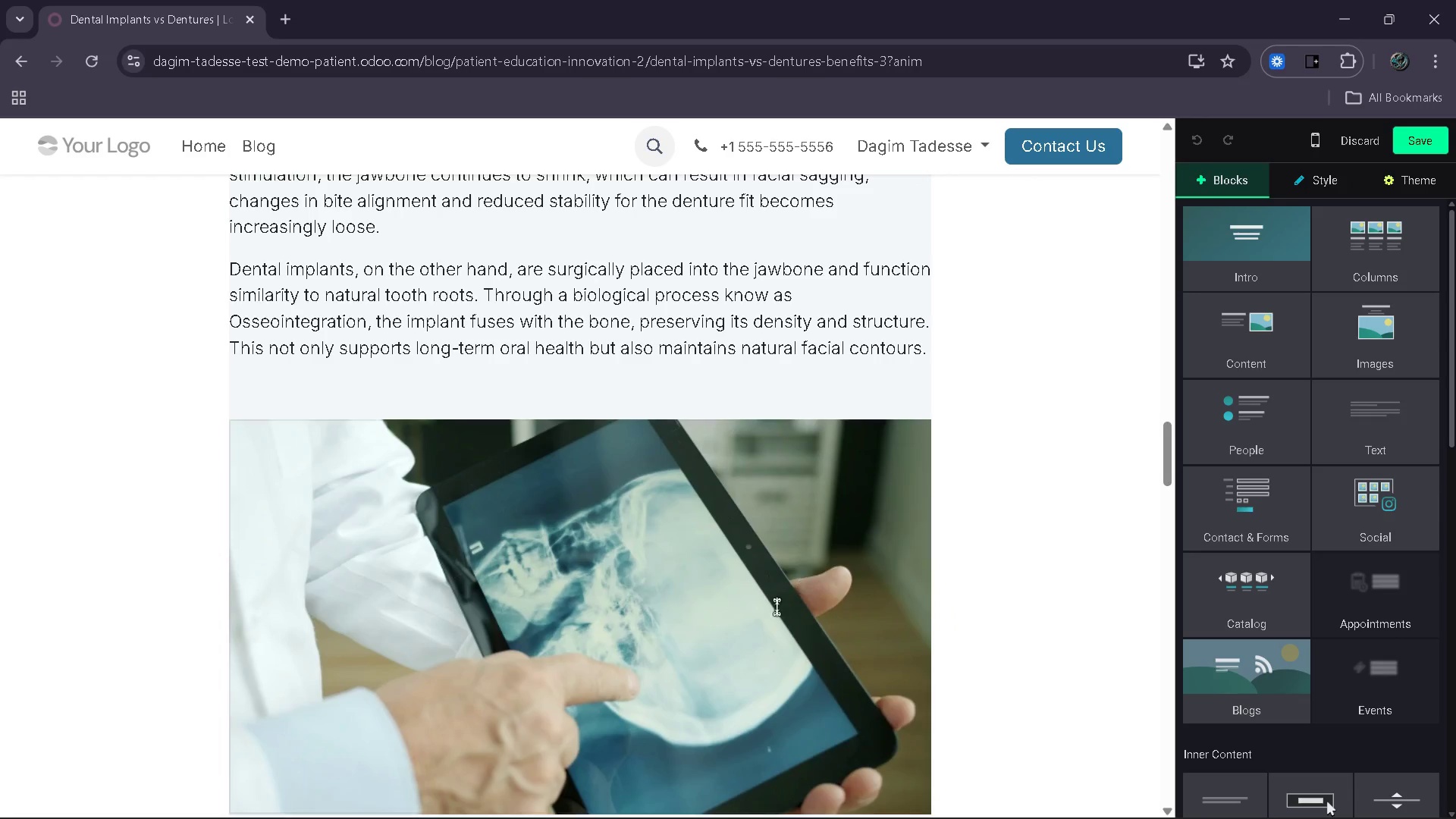 
double_click([775, 608])
 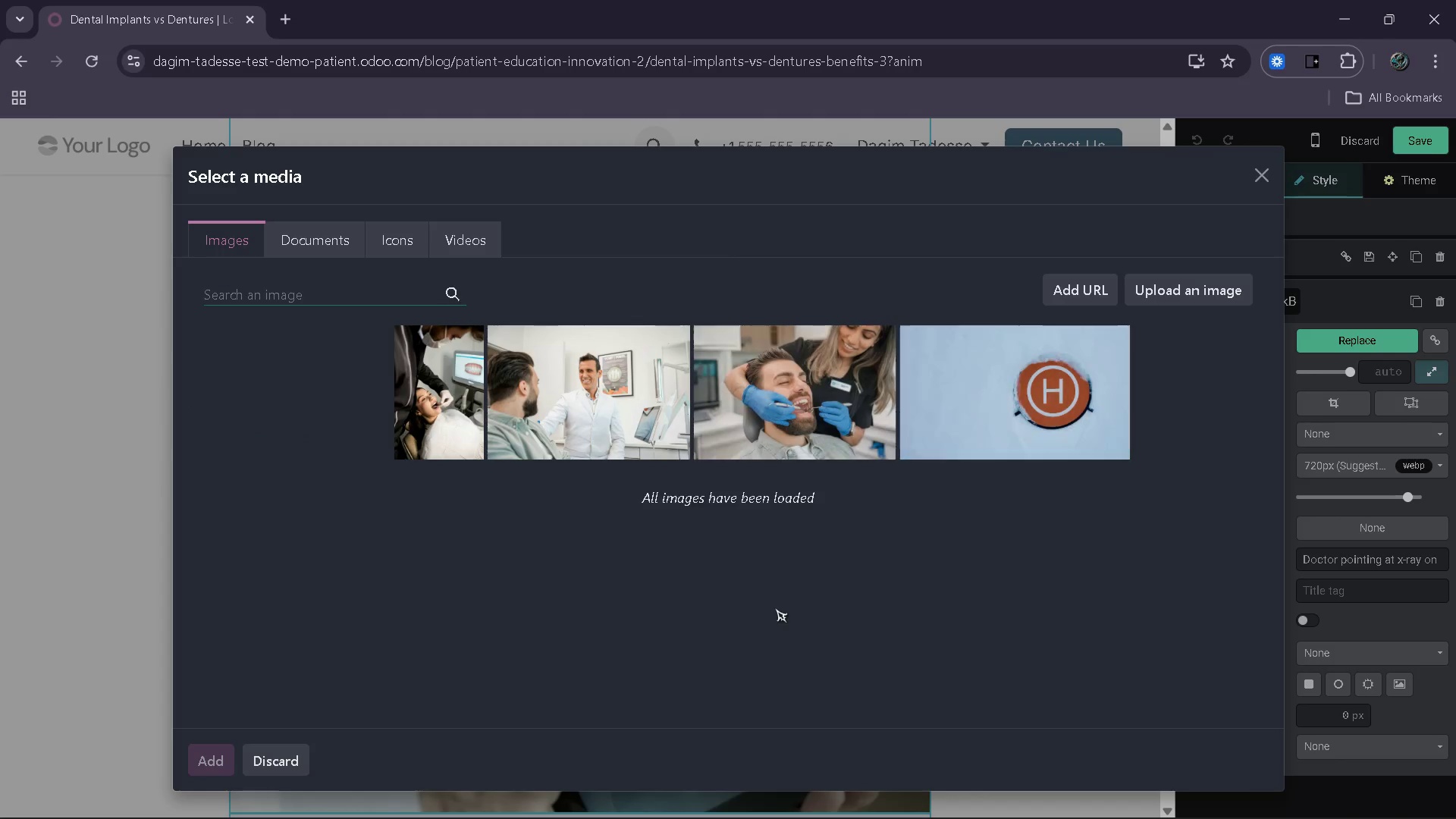 
wait(6.84)
 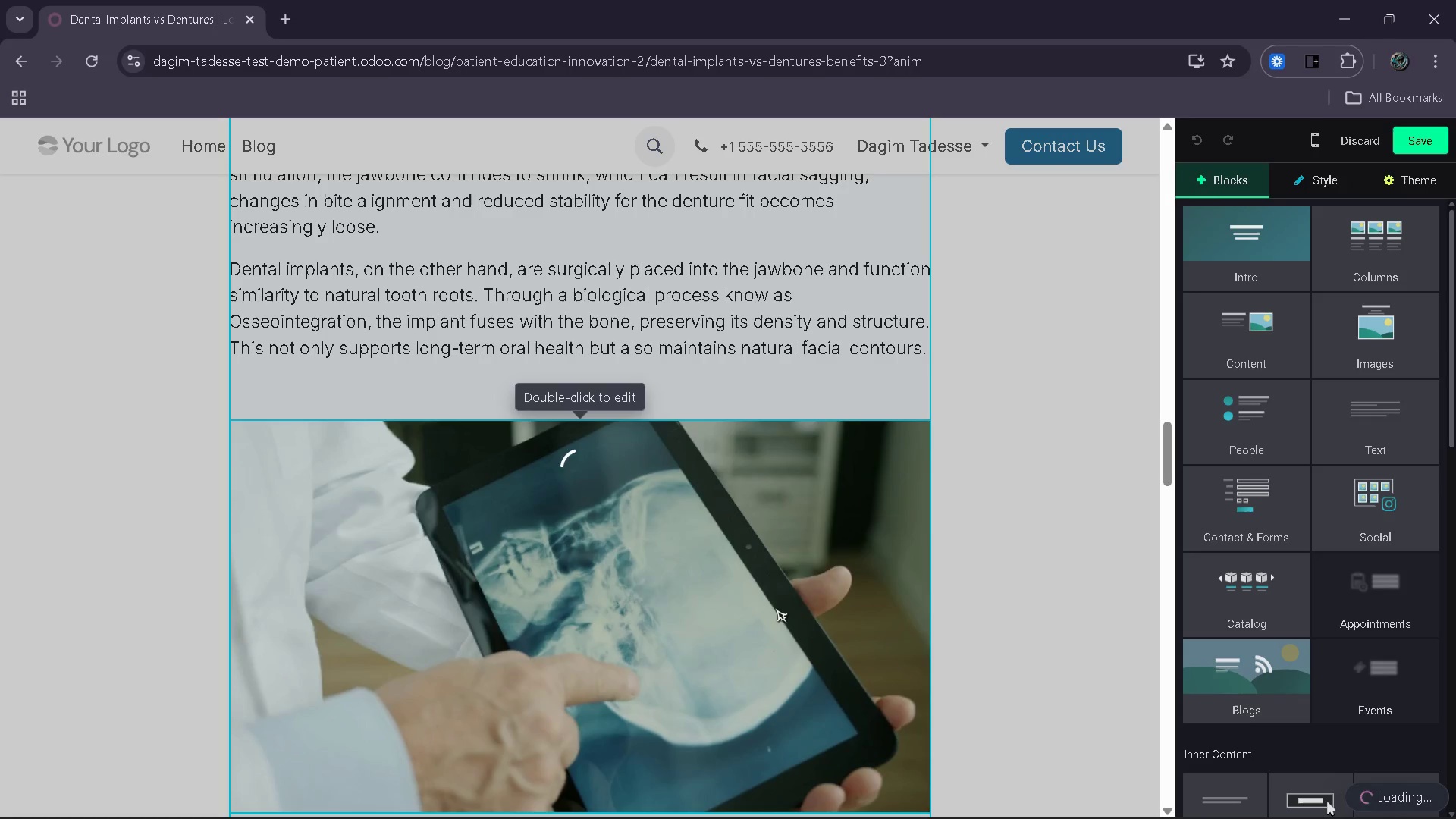 
left_click([273, 294])
 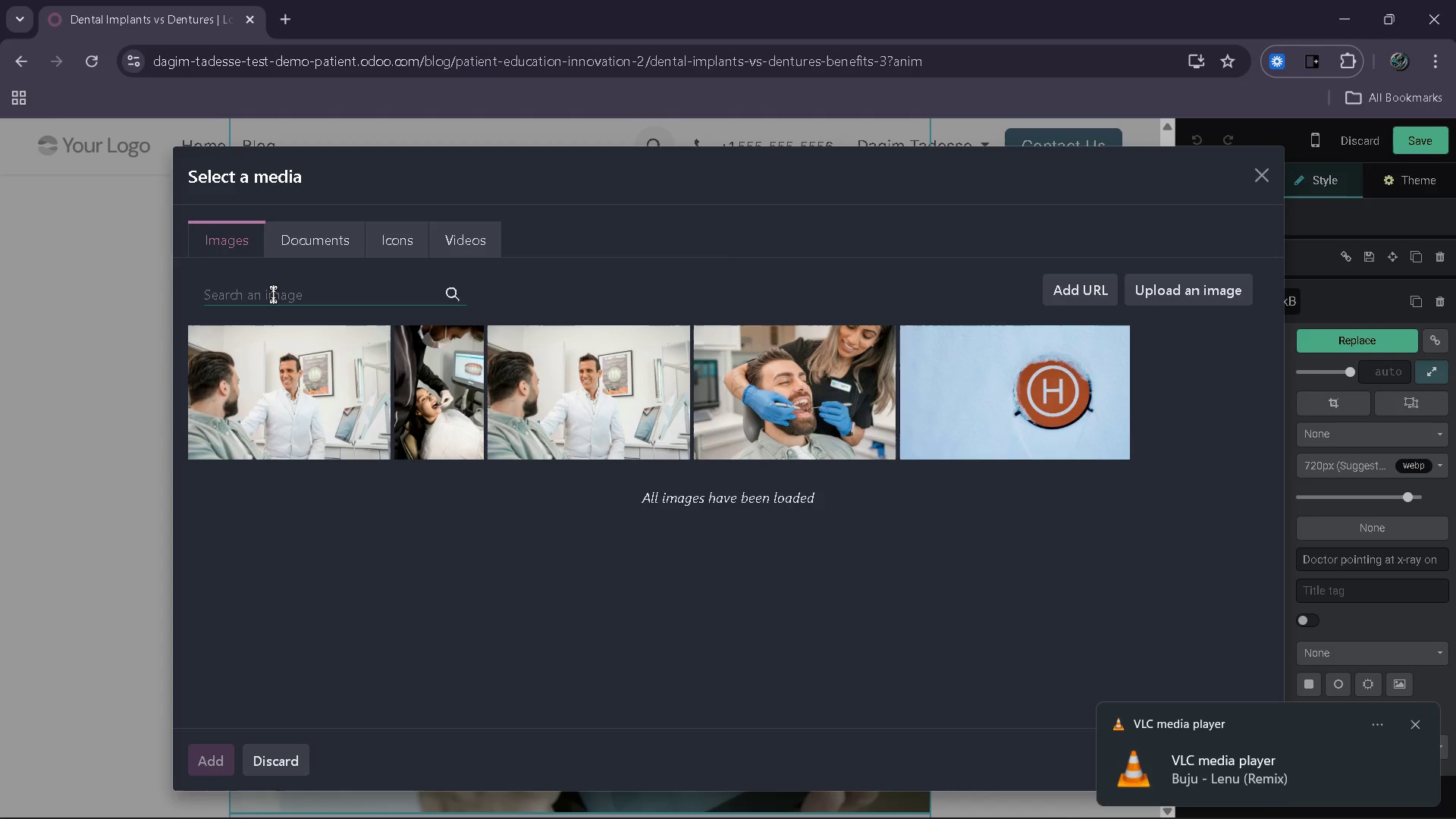 
type(digital smile design before after)
 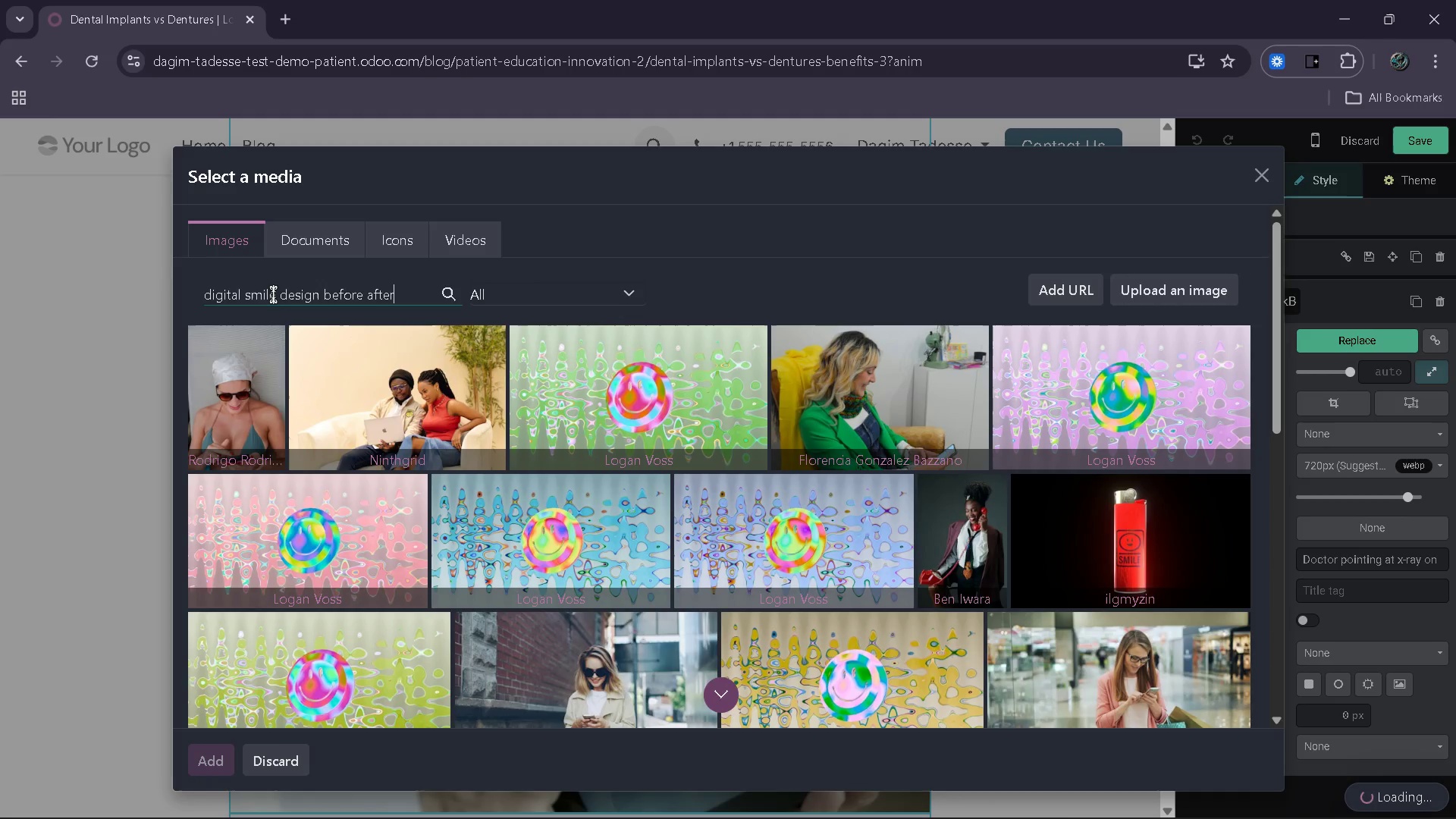 
mouse_move([348, 300])
 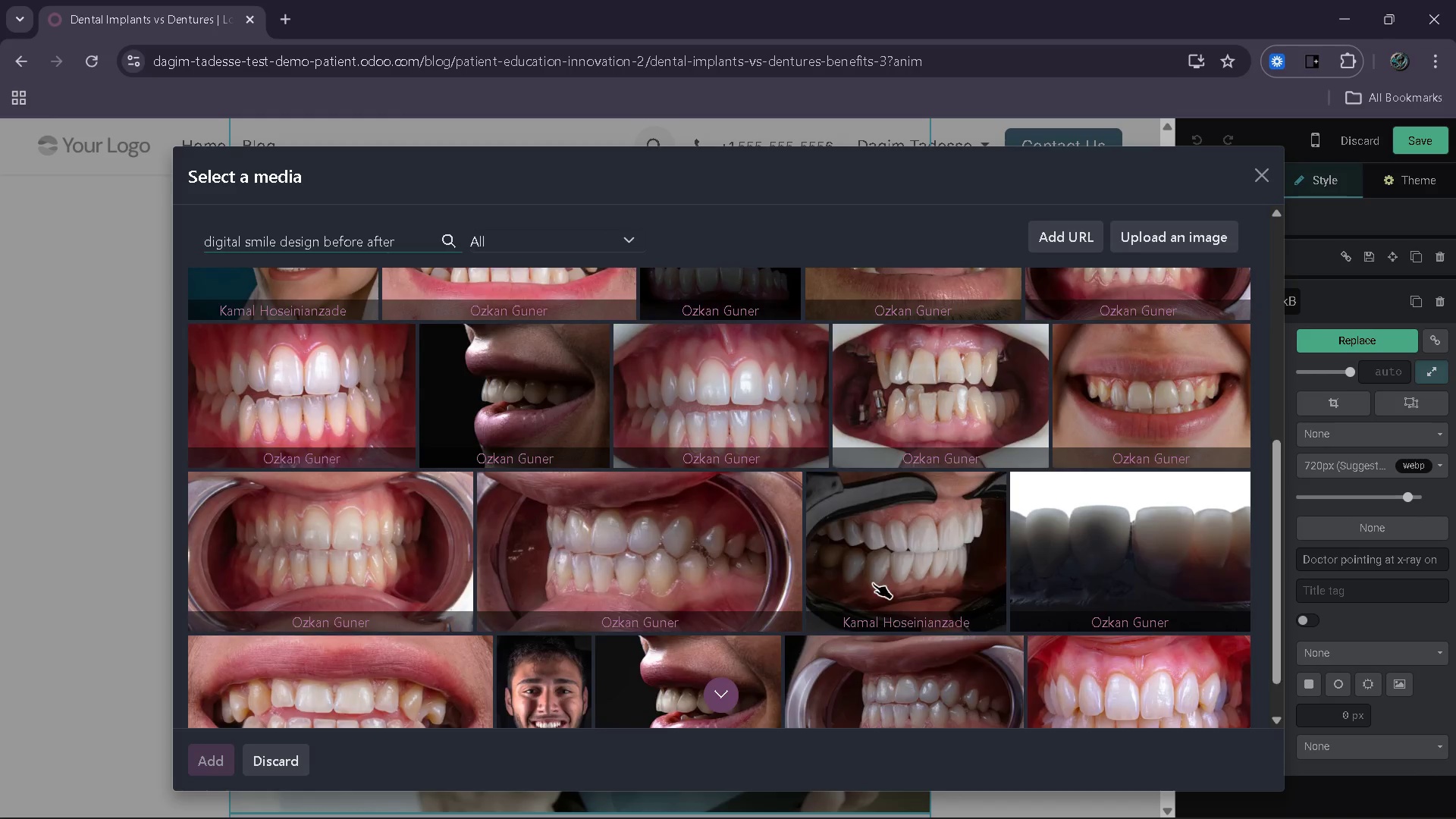 
wait(5.06)
 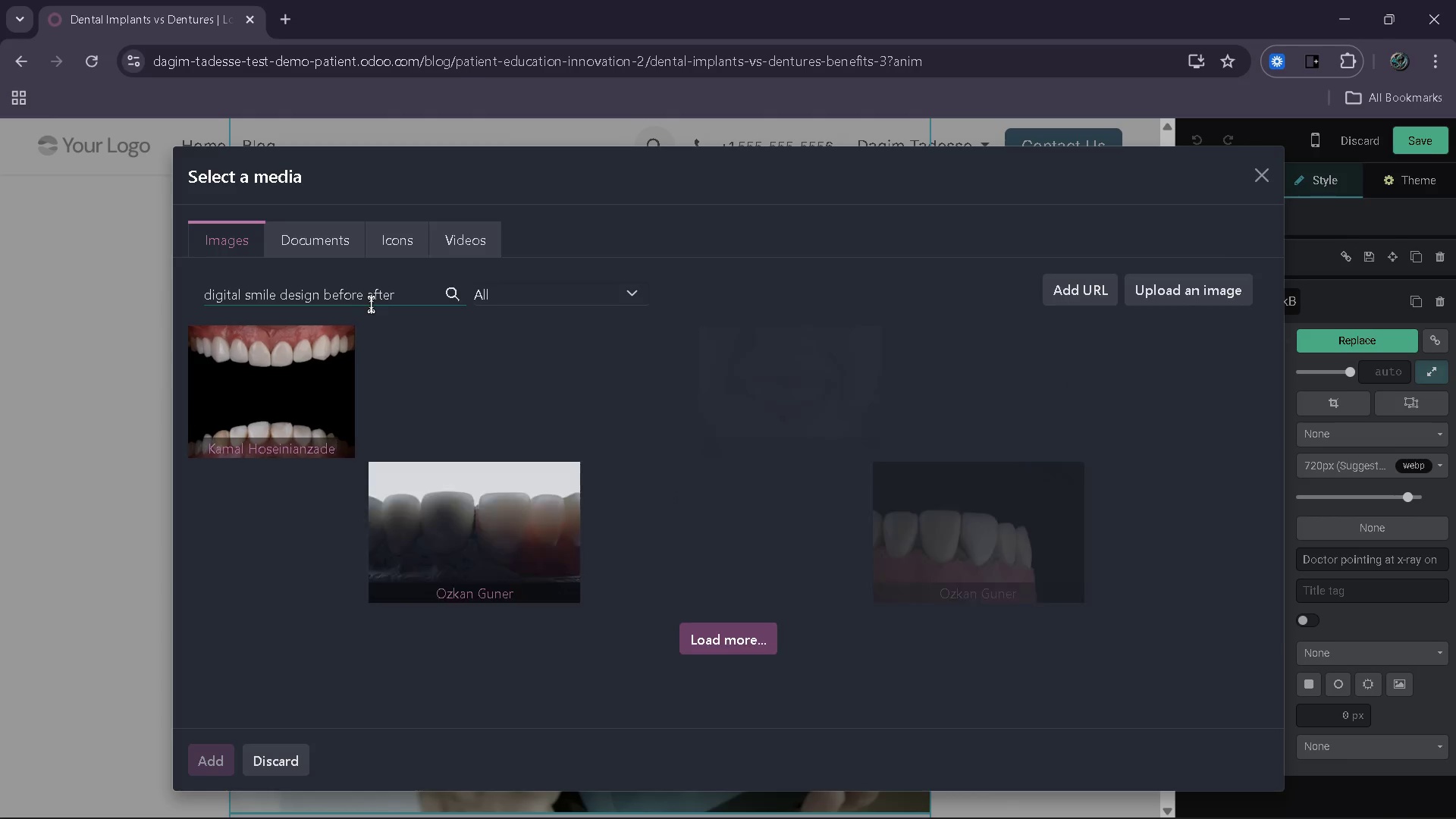 
left_click([741, 688])
 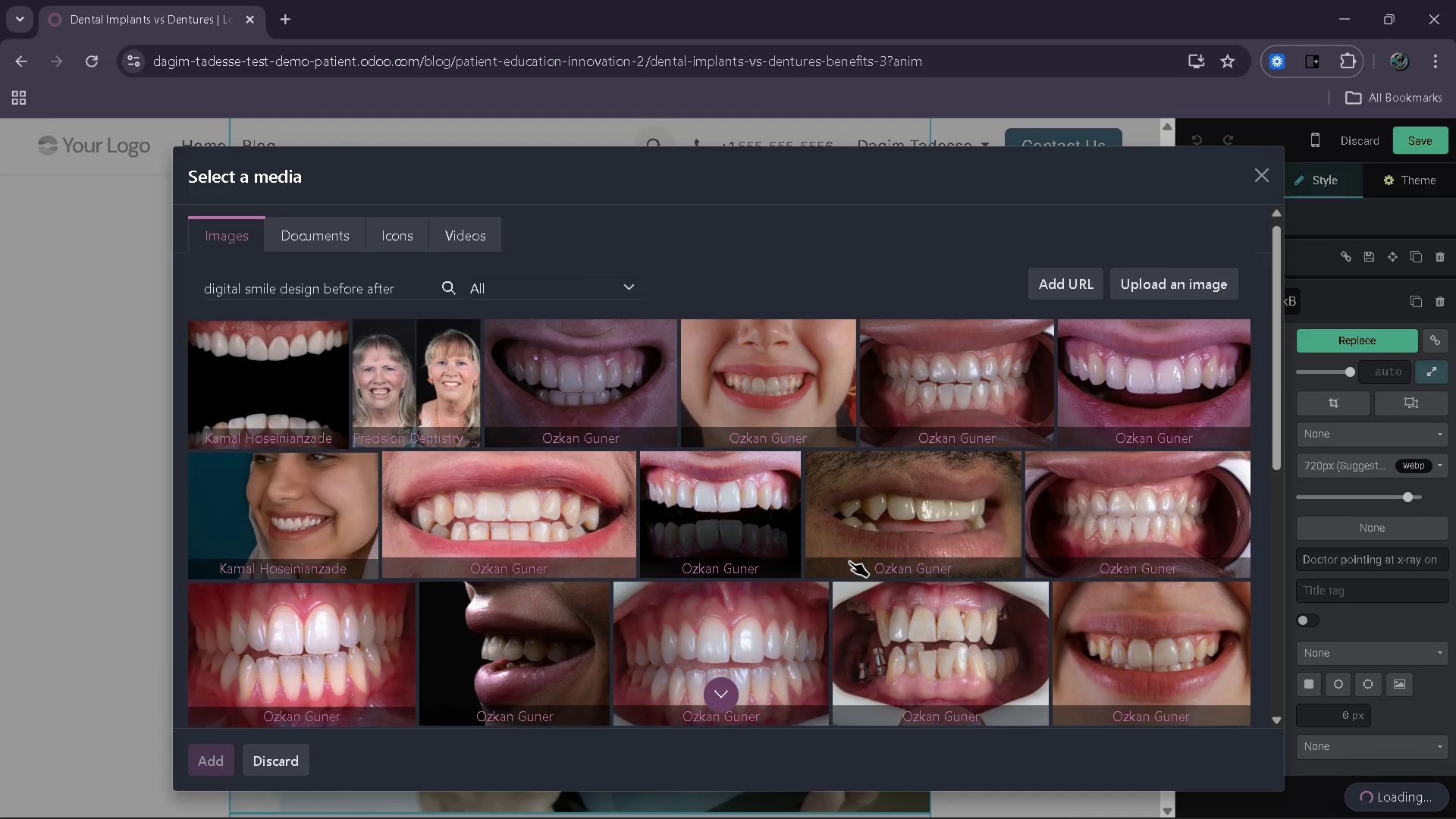 
wait(8.41)
 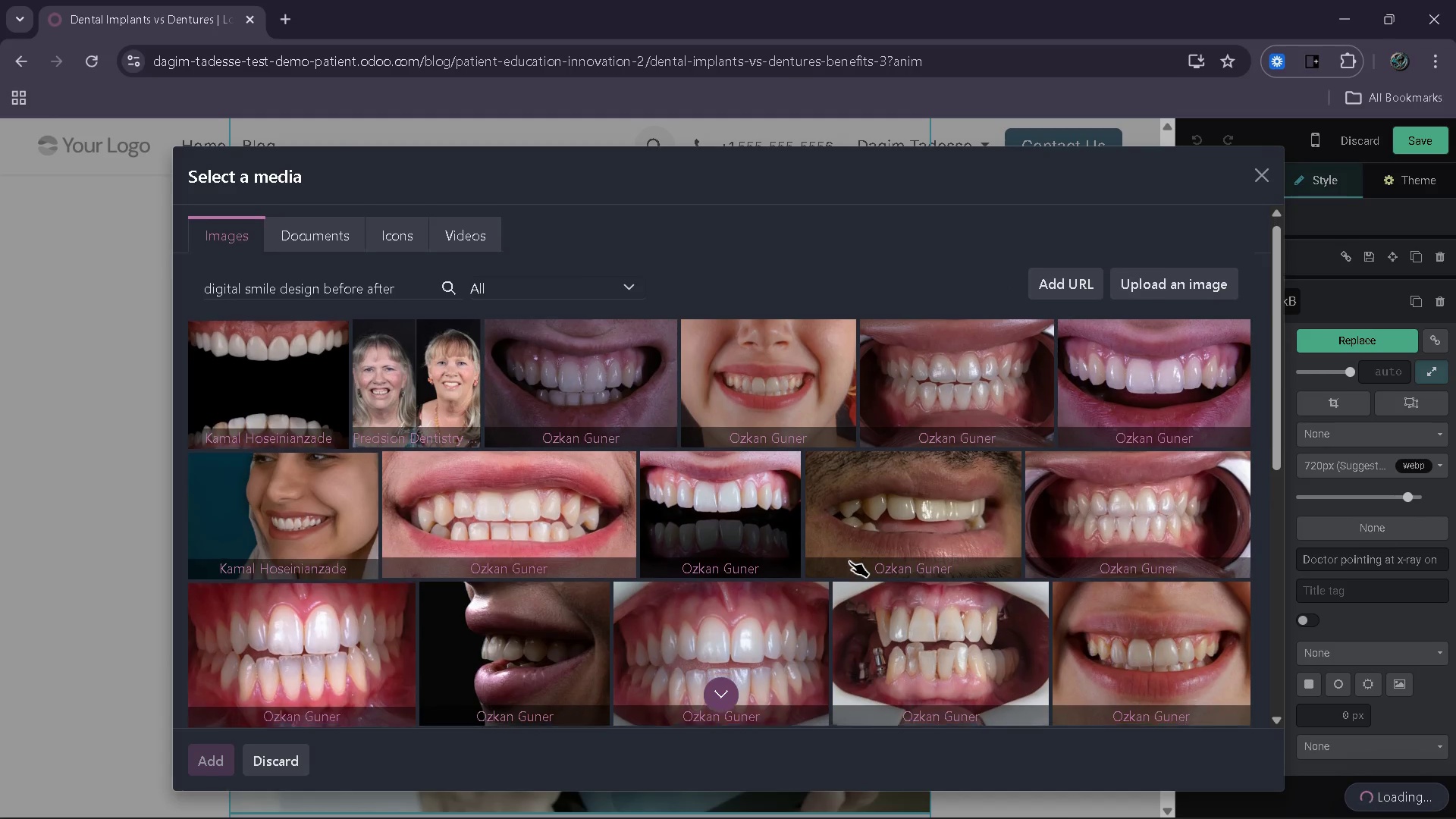 
left_click([723, 704])
 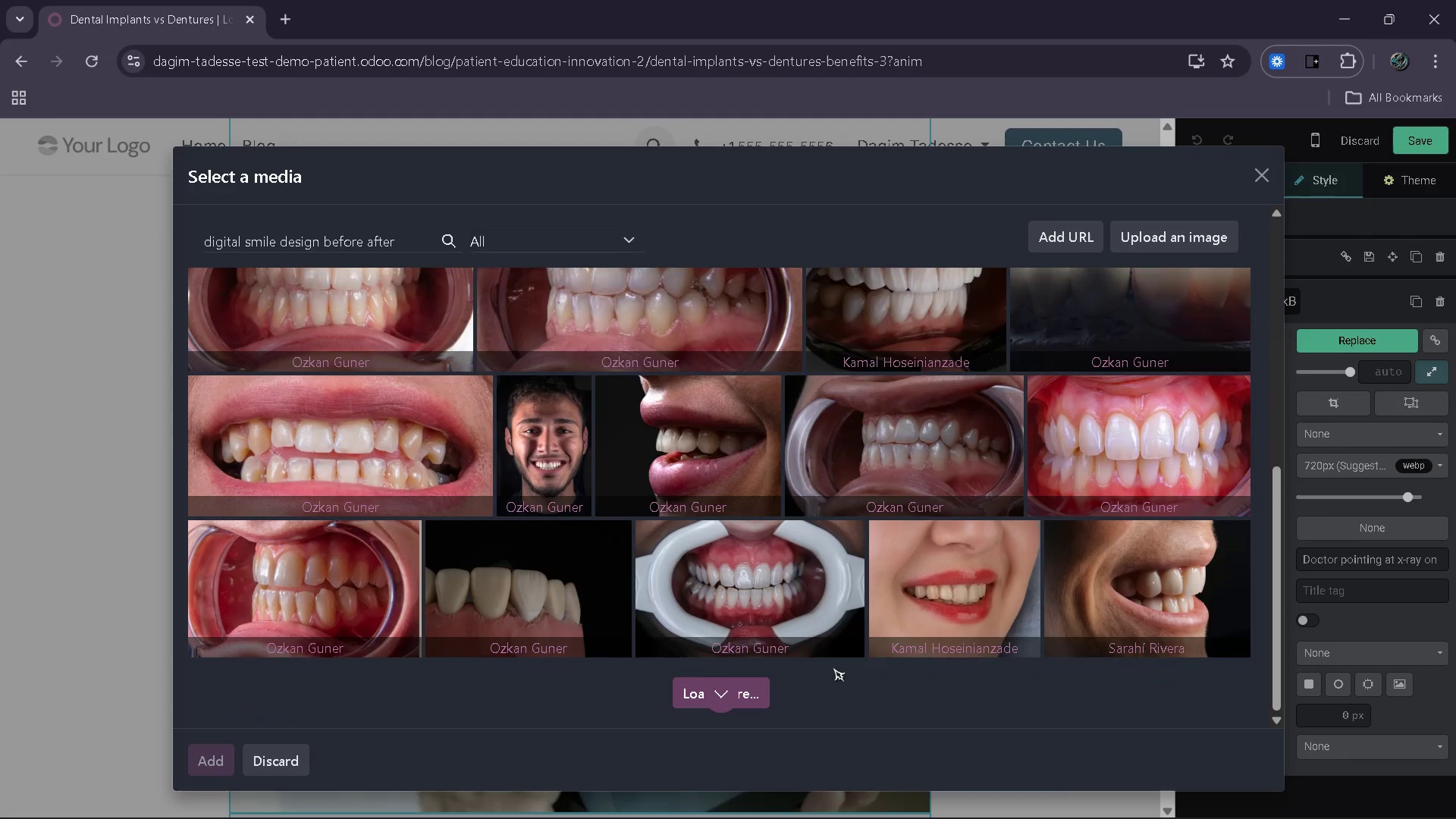 
wait(13.88)
 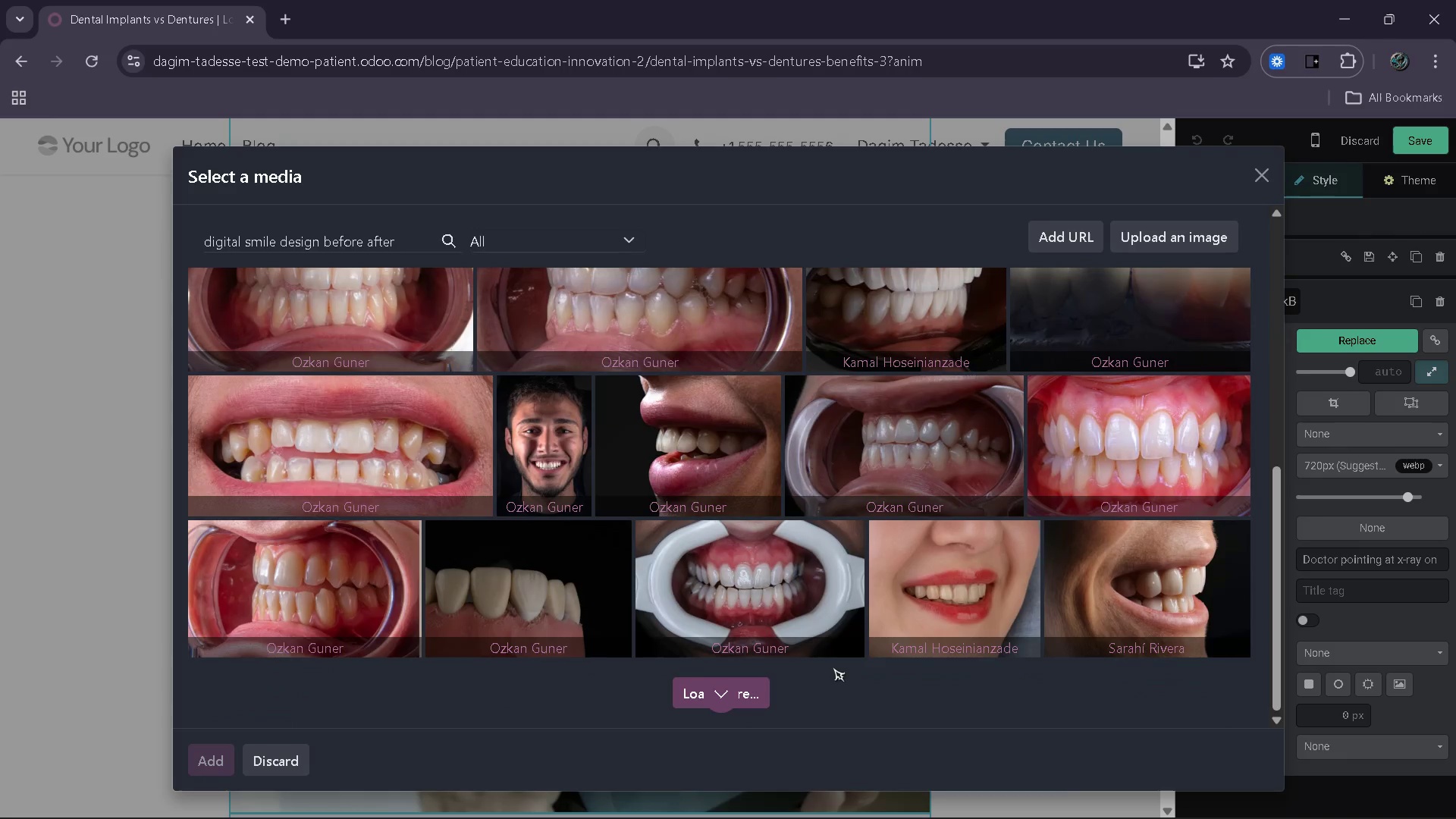 
left_click_drag(start_coordinate=[322, 294], to_coordinate=[278, 297])
 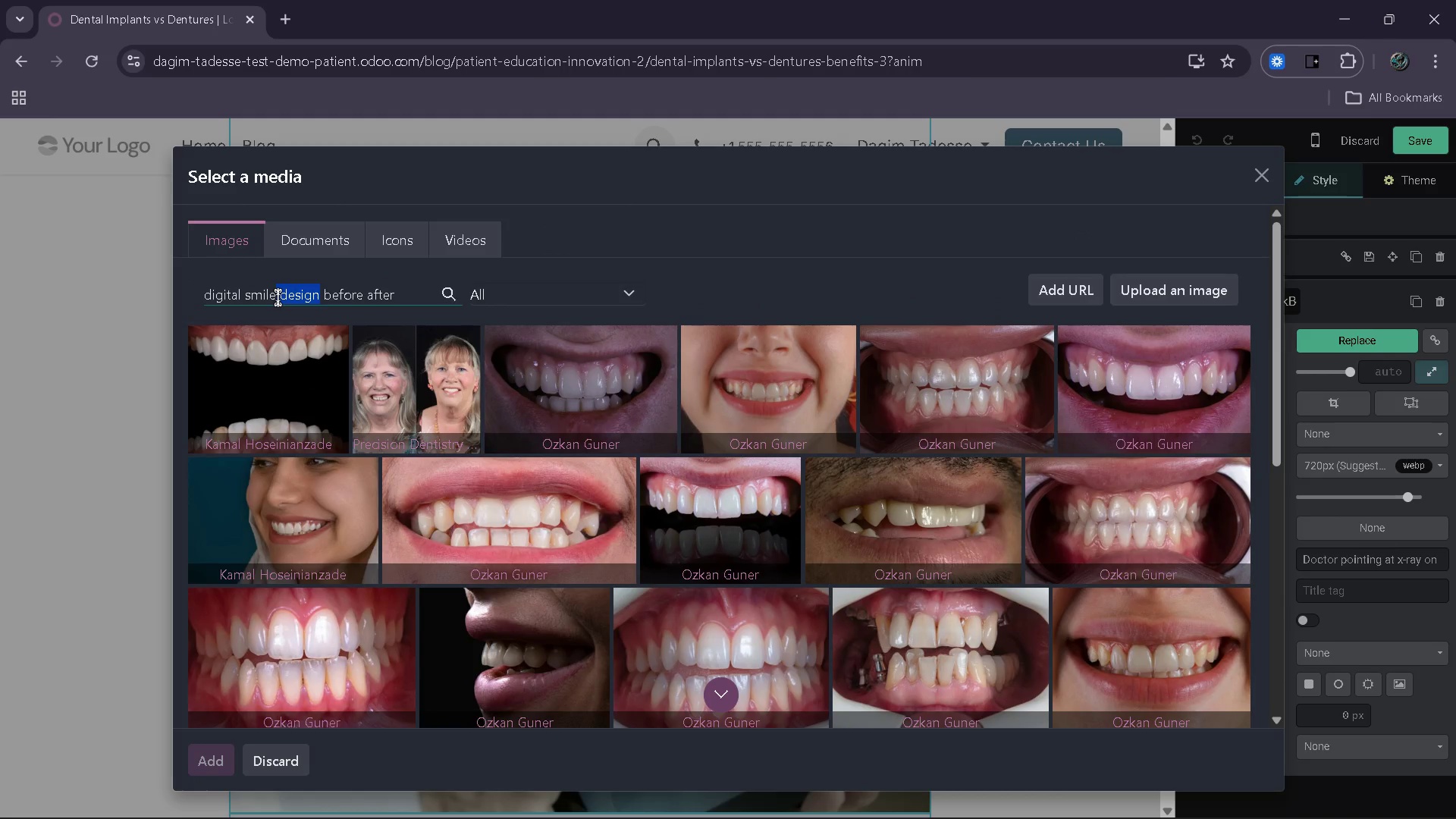 
key(Backspace)
 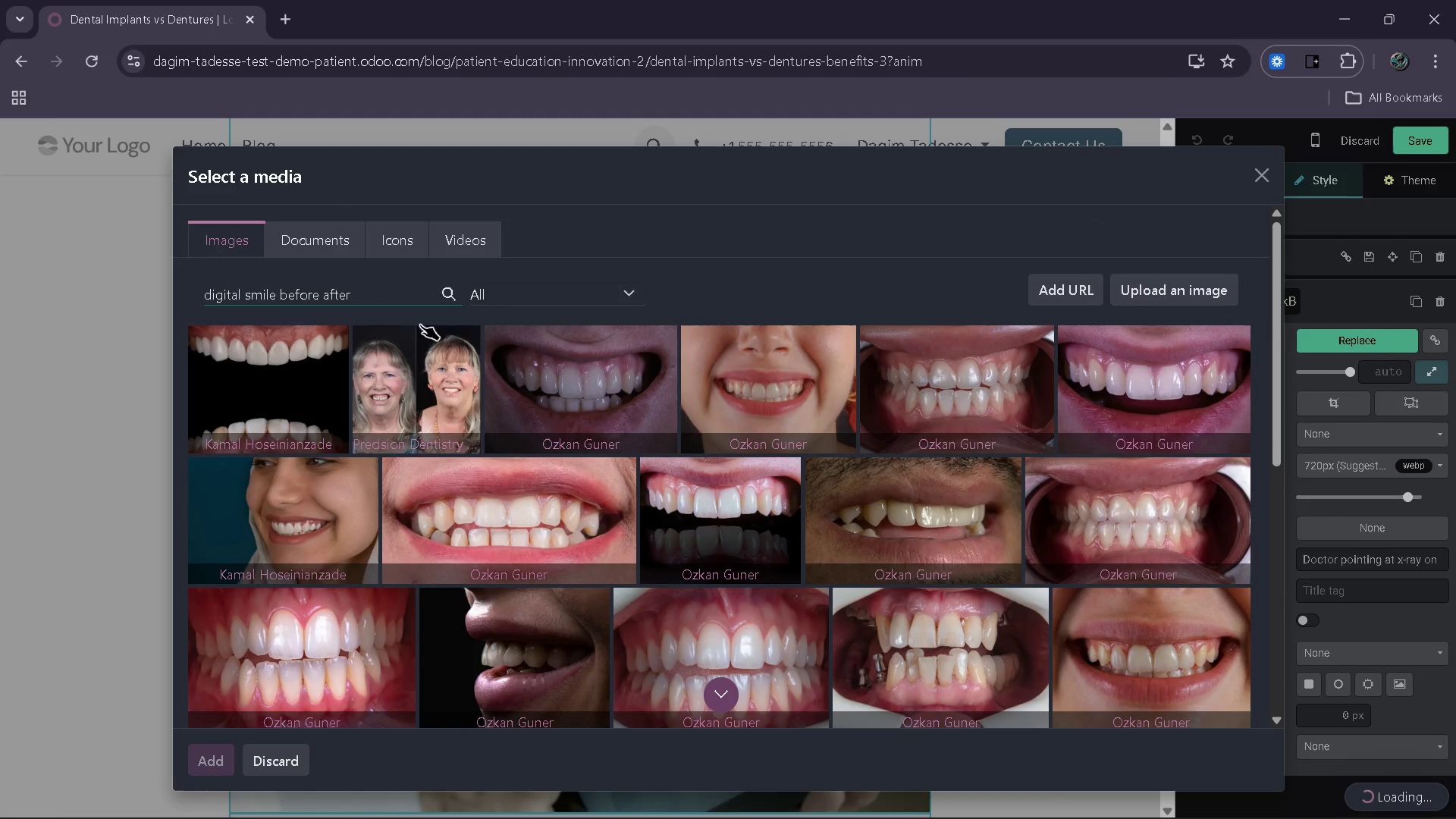 
mouse_move([666, 518])
 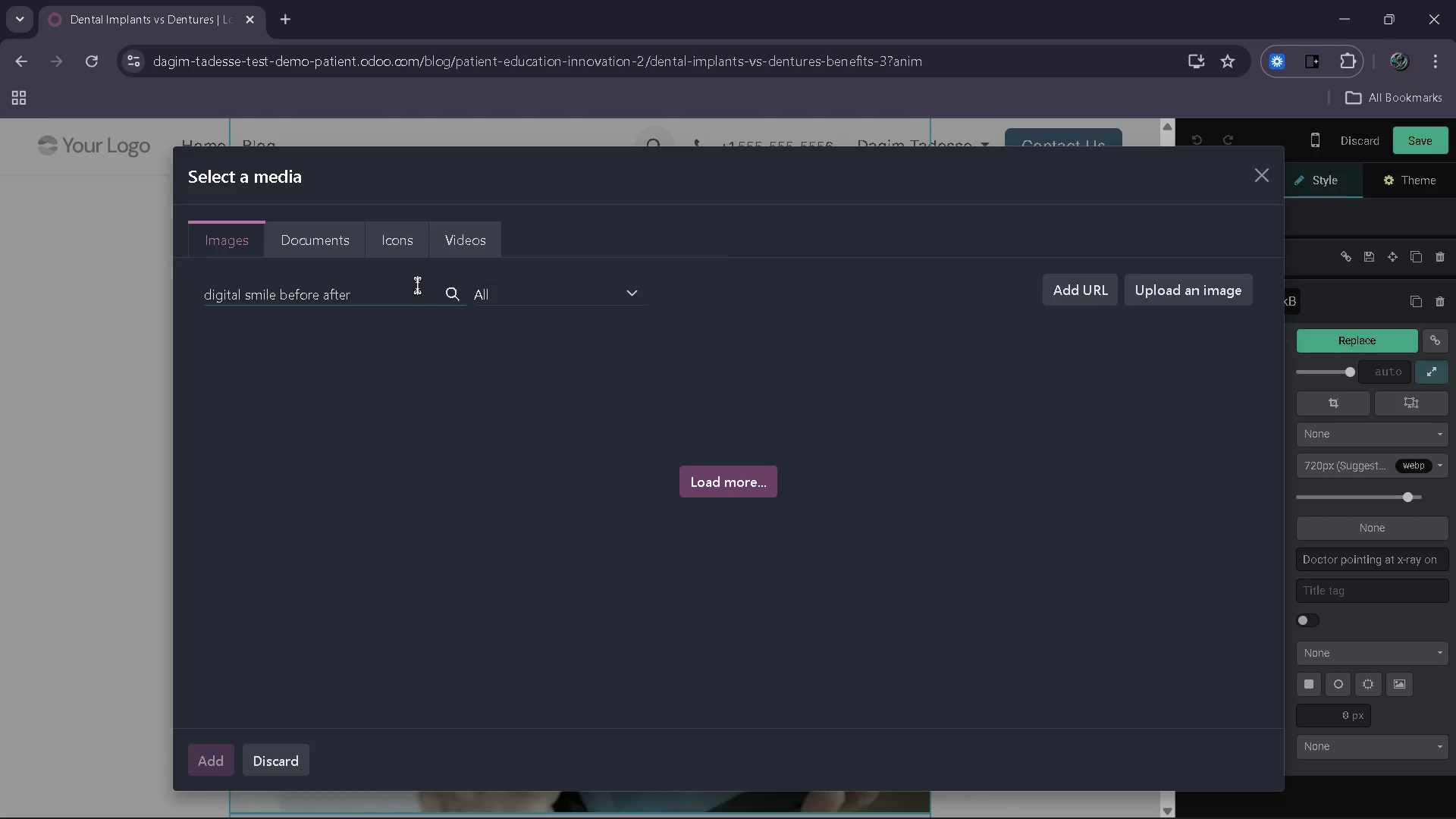 
left_click([417, 285])
 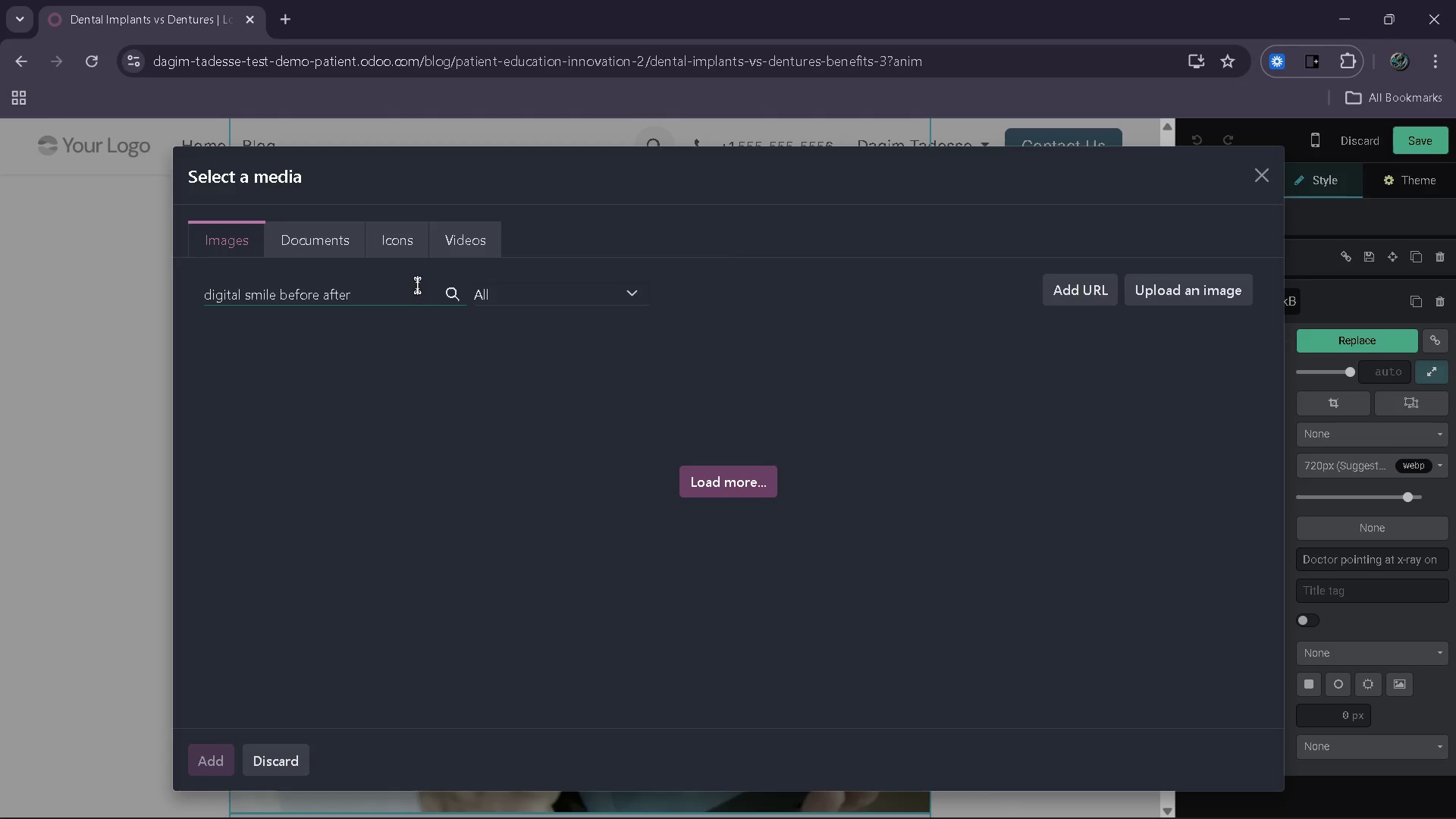 
key(Backspace)
 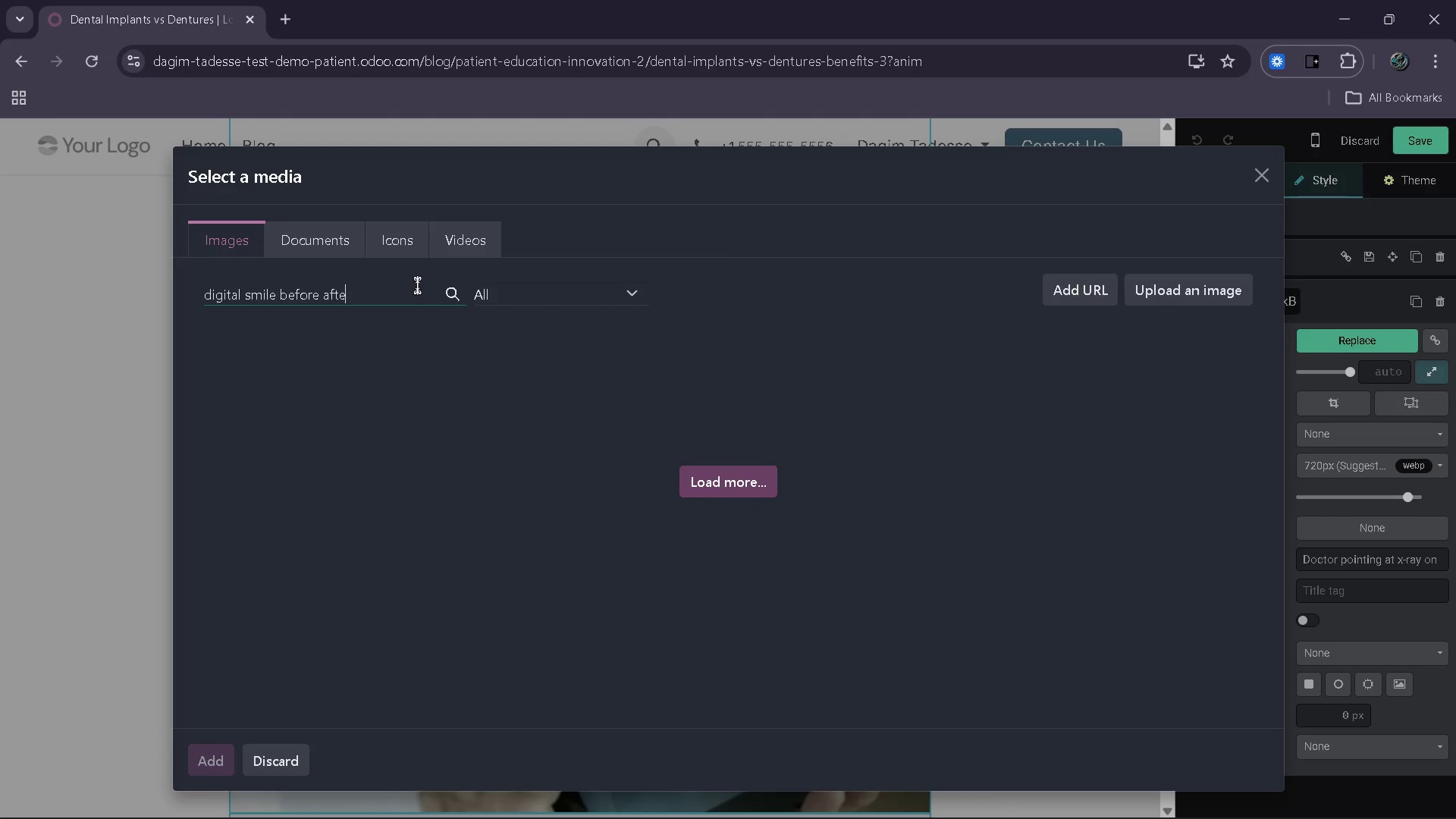 
key(R)
 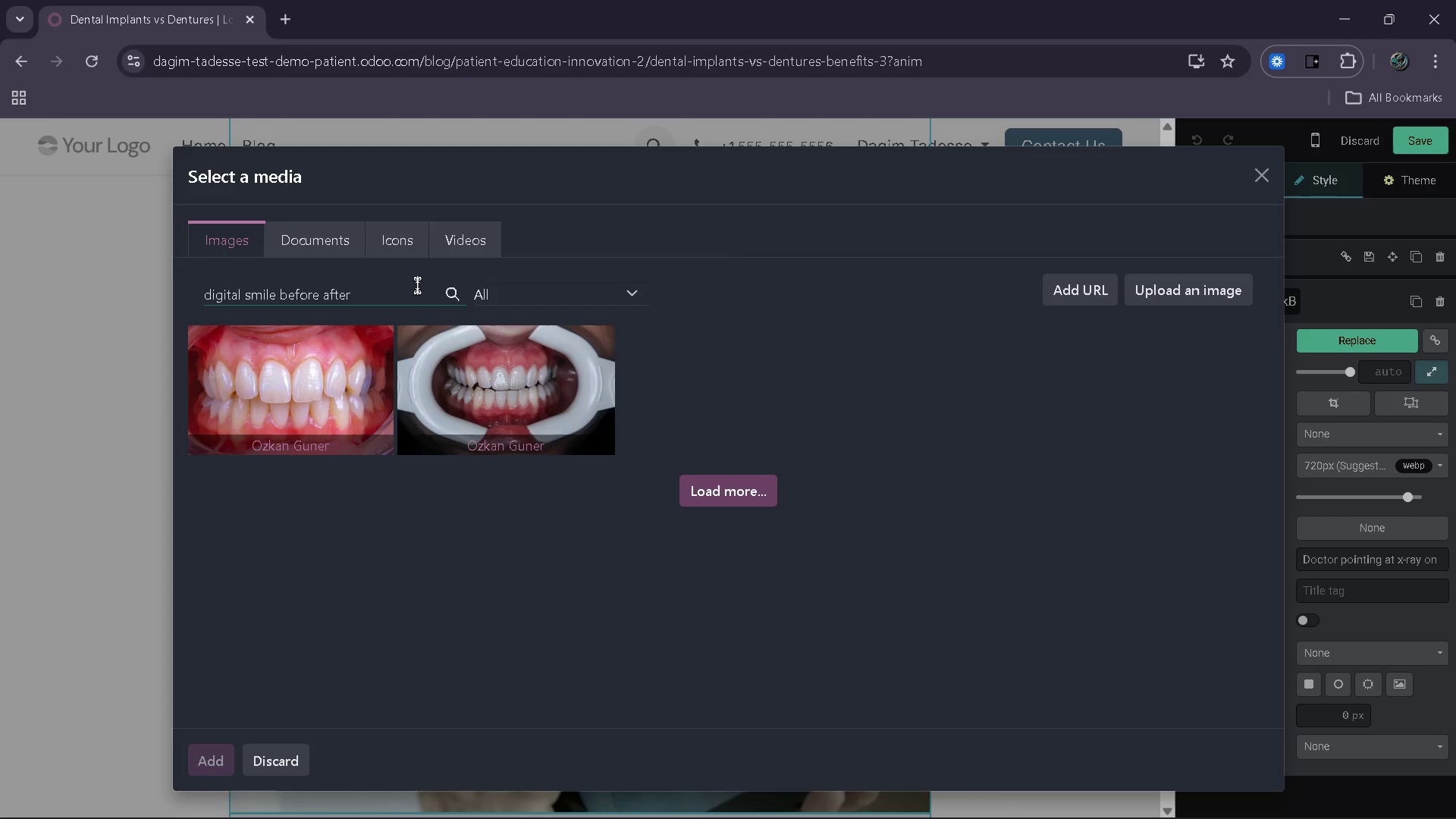 
wait(10.27)
 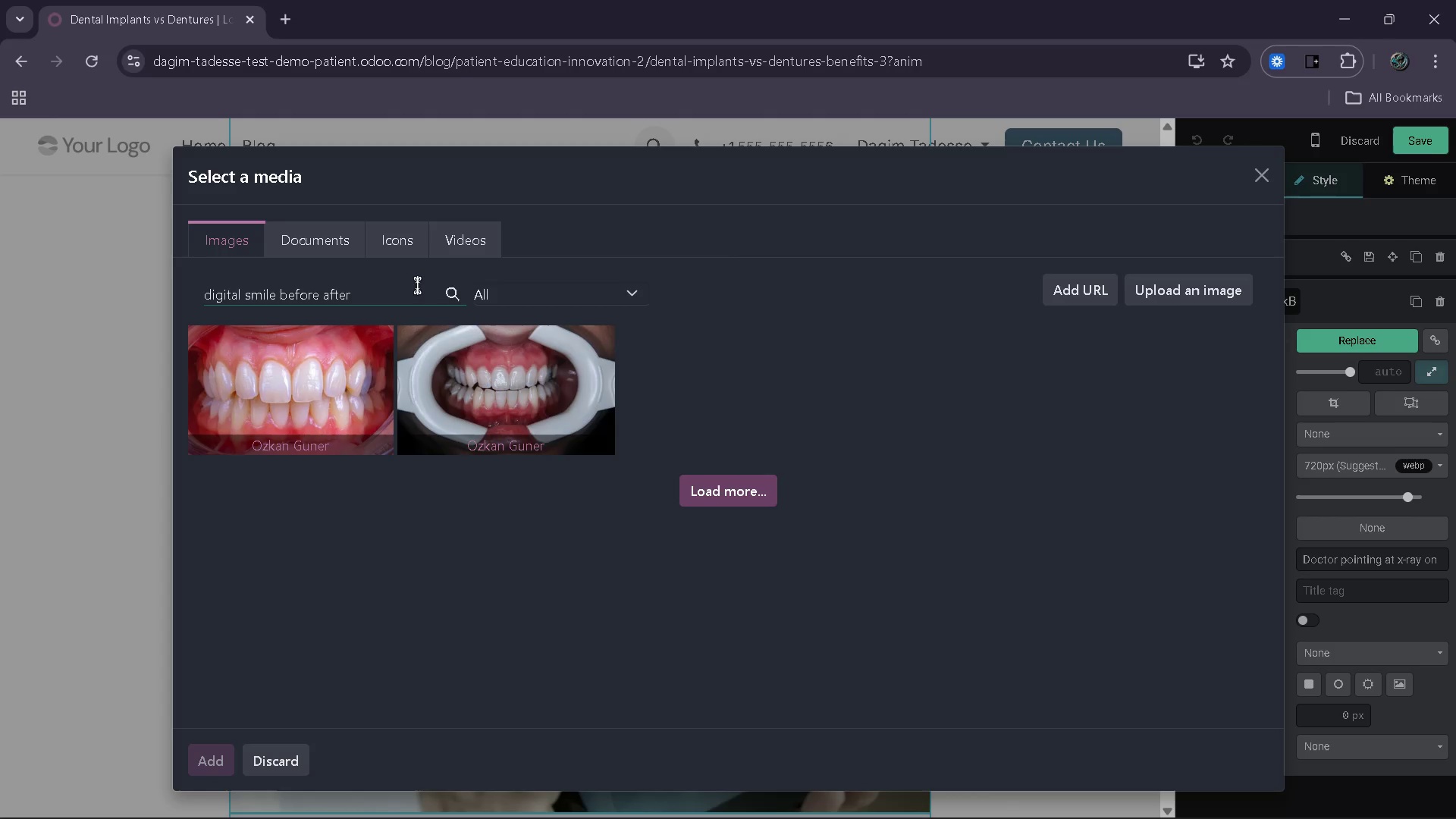 
left_click([728, 484])
 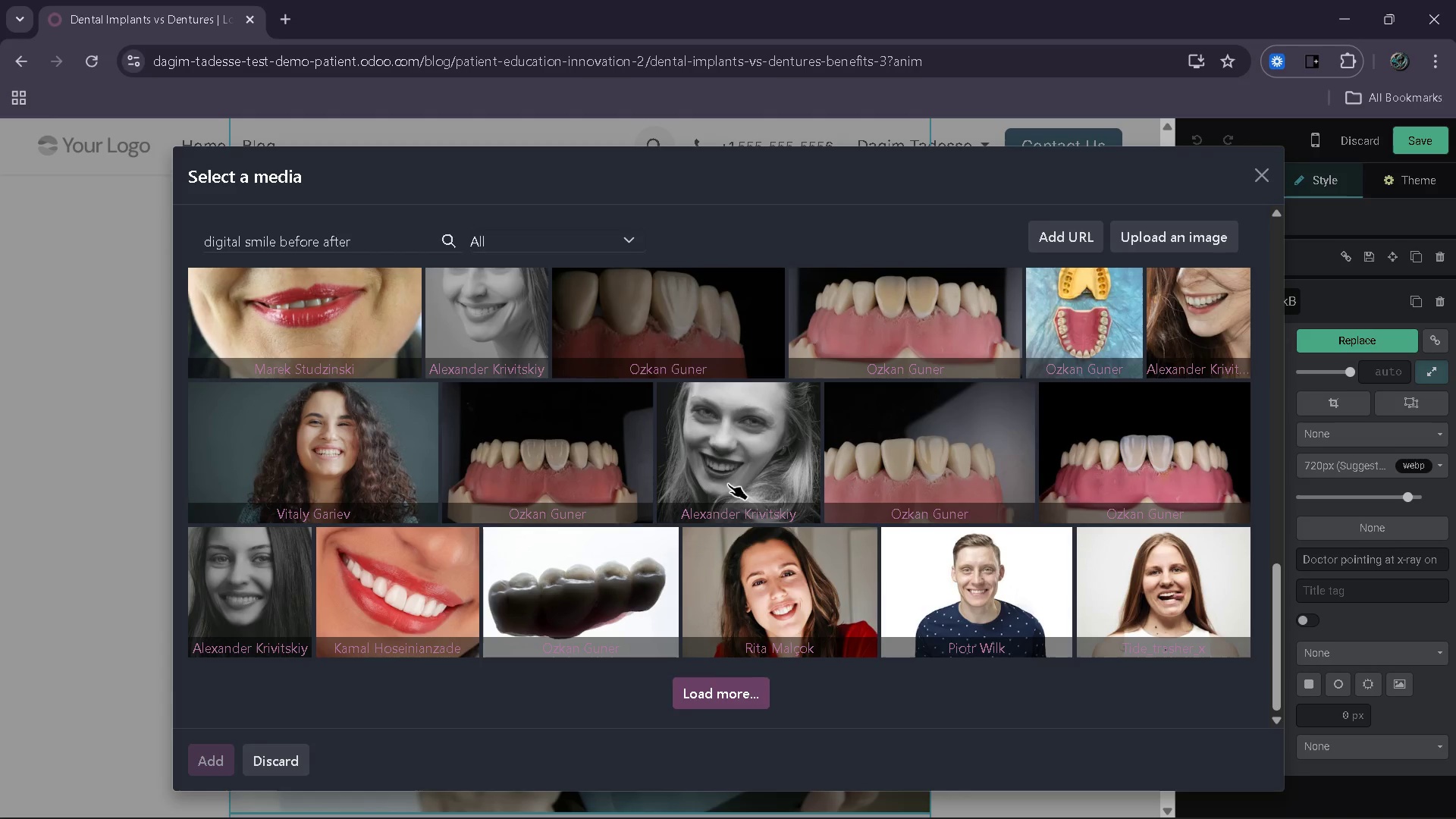 
wait(16.8)
 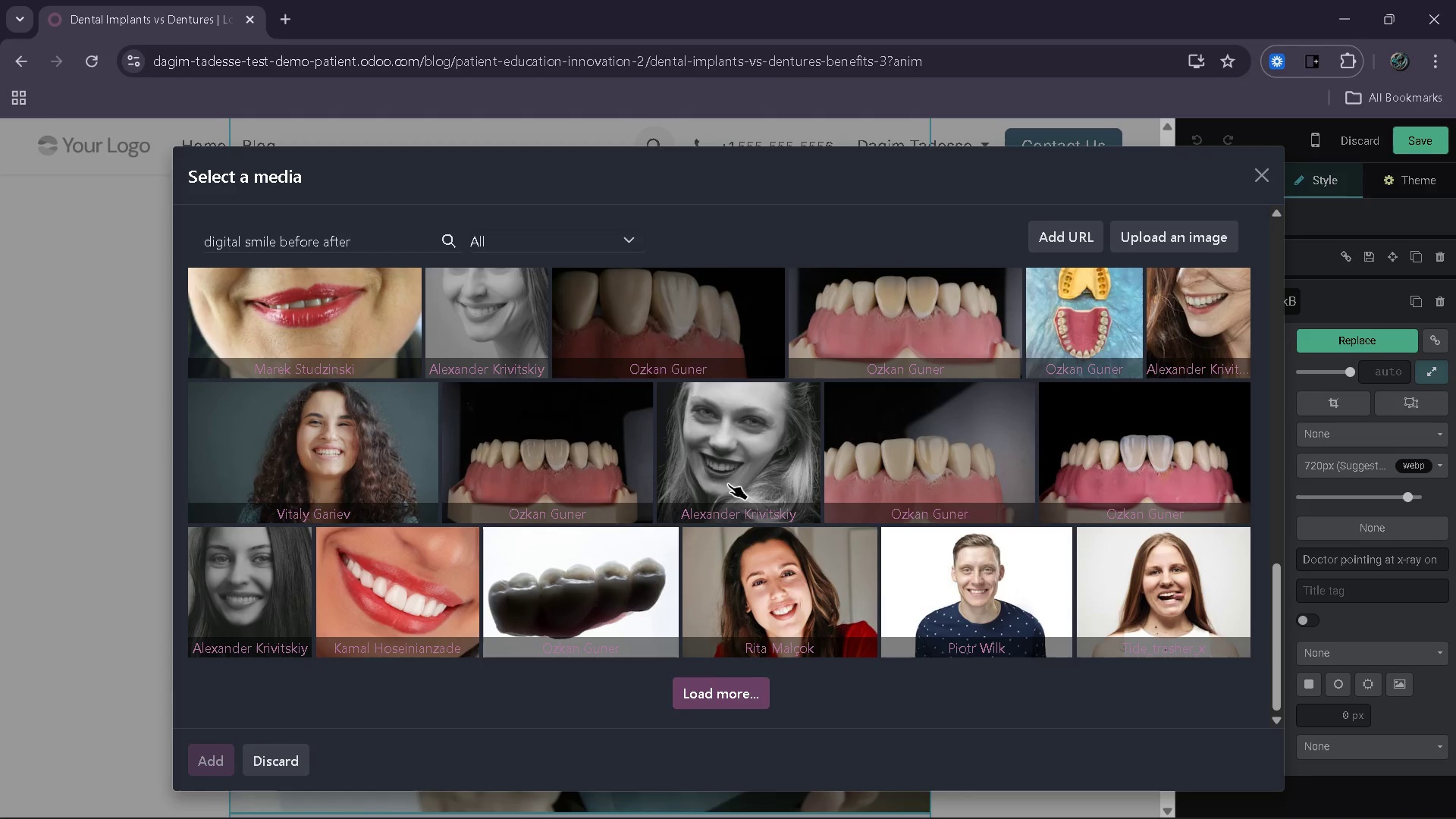 
left_click([725, 701])
 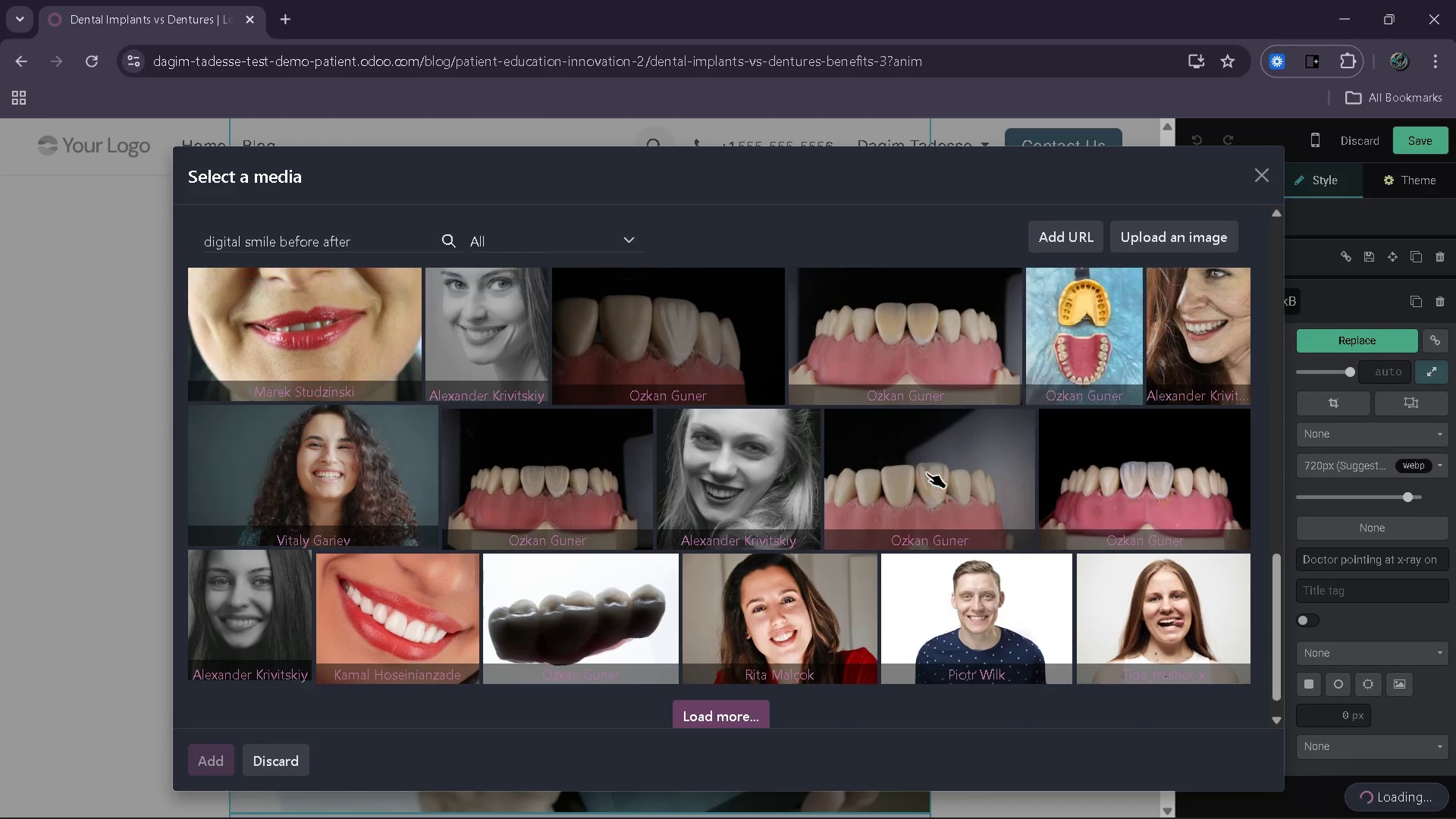 
wait(14.77)
 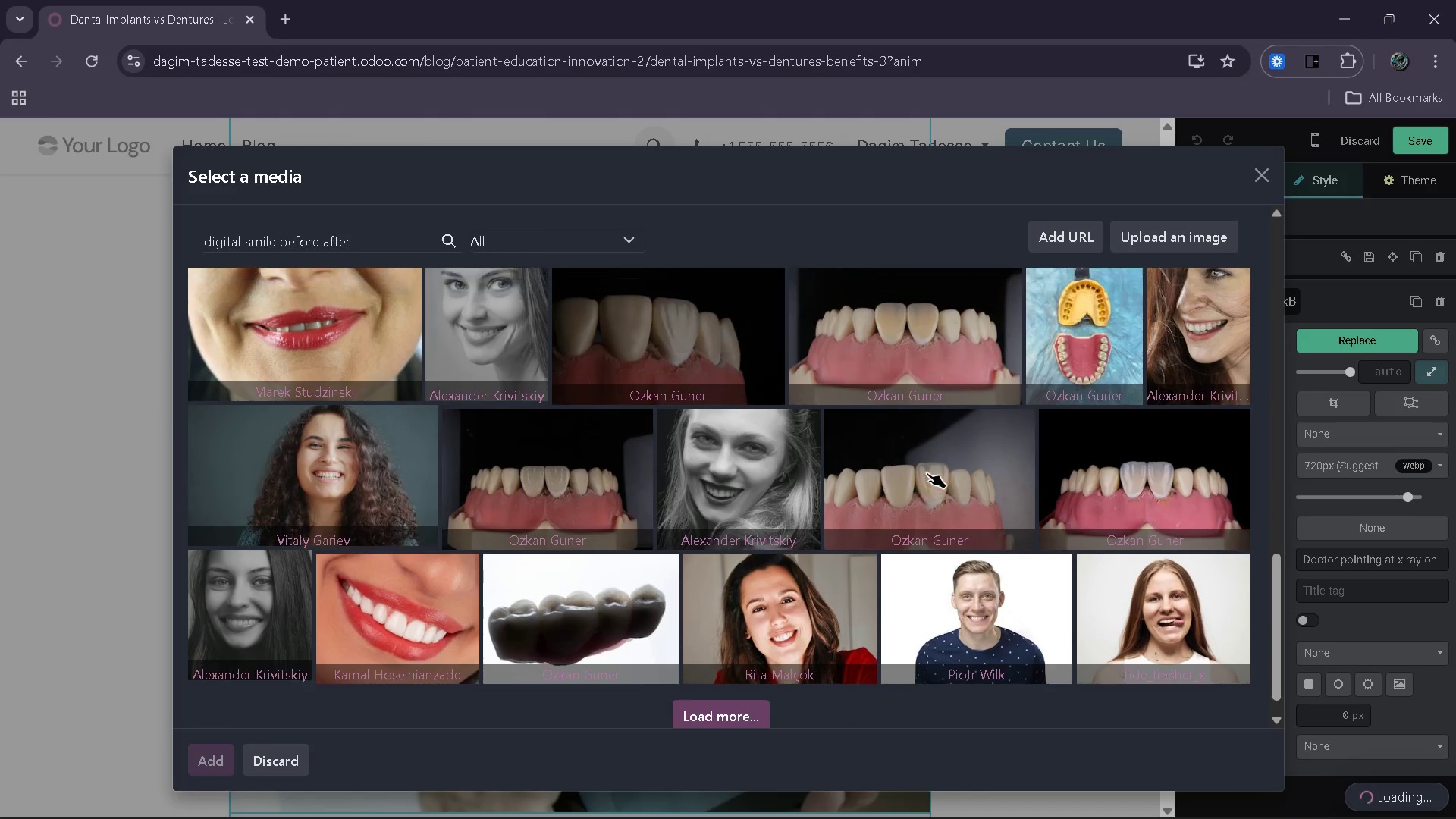 
left_click([362, 240])
 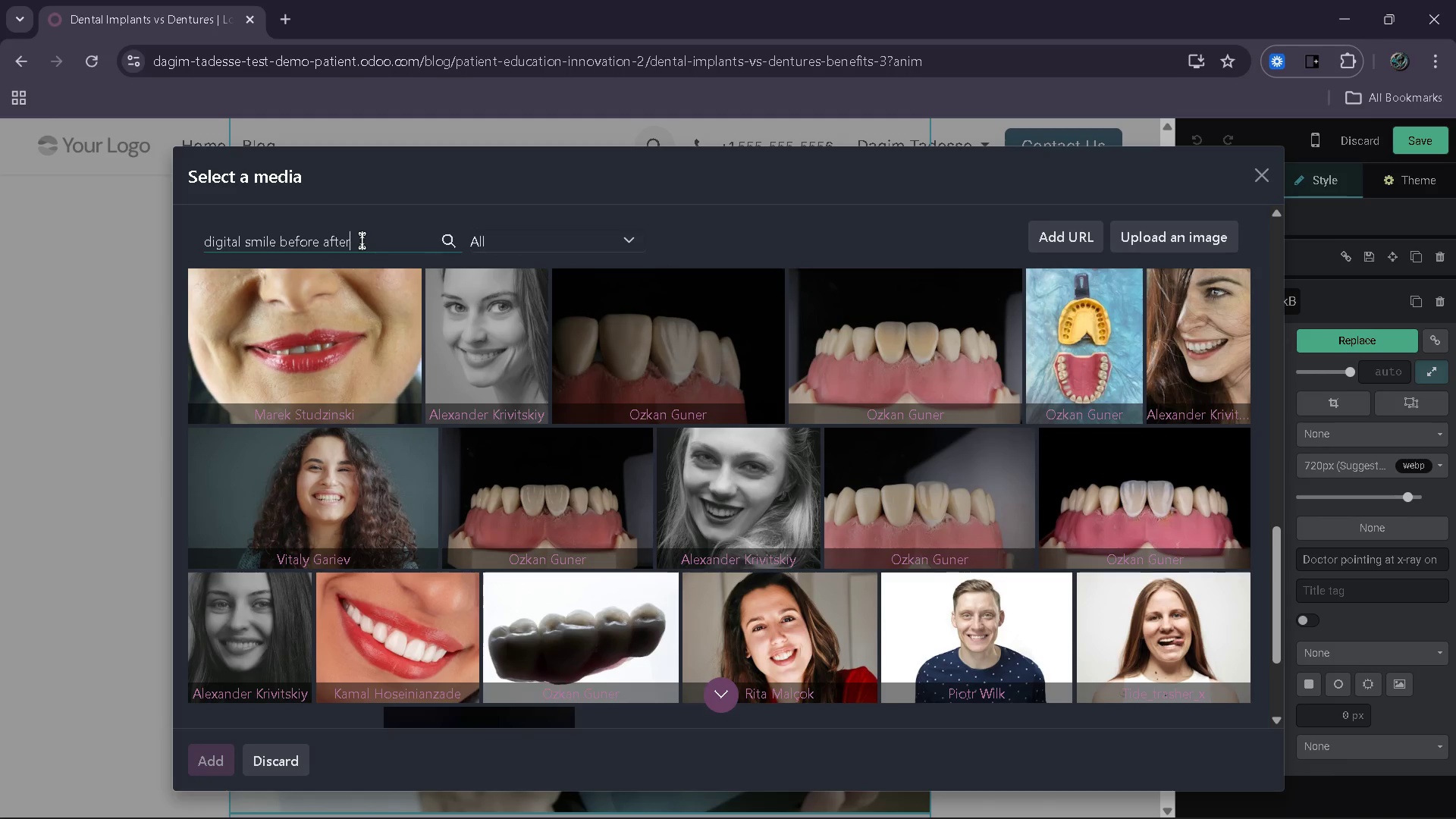 
type( screen)
 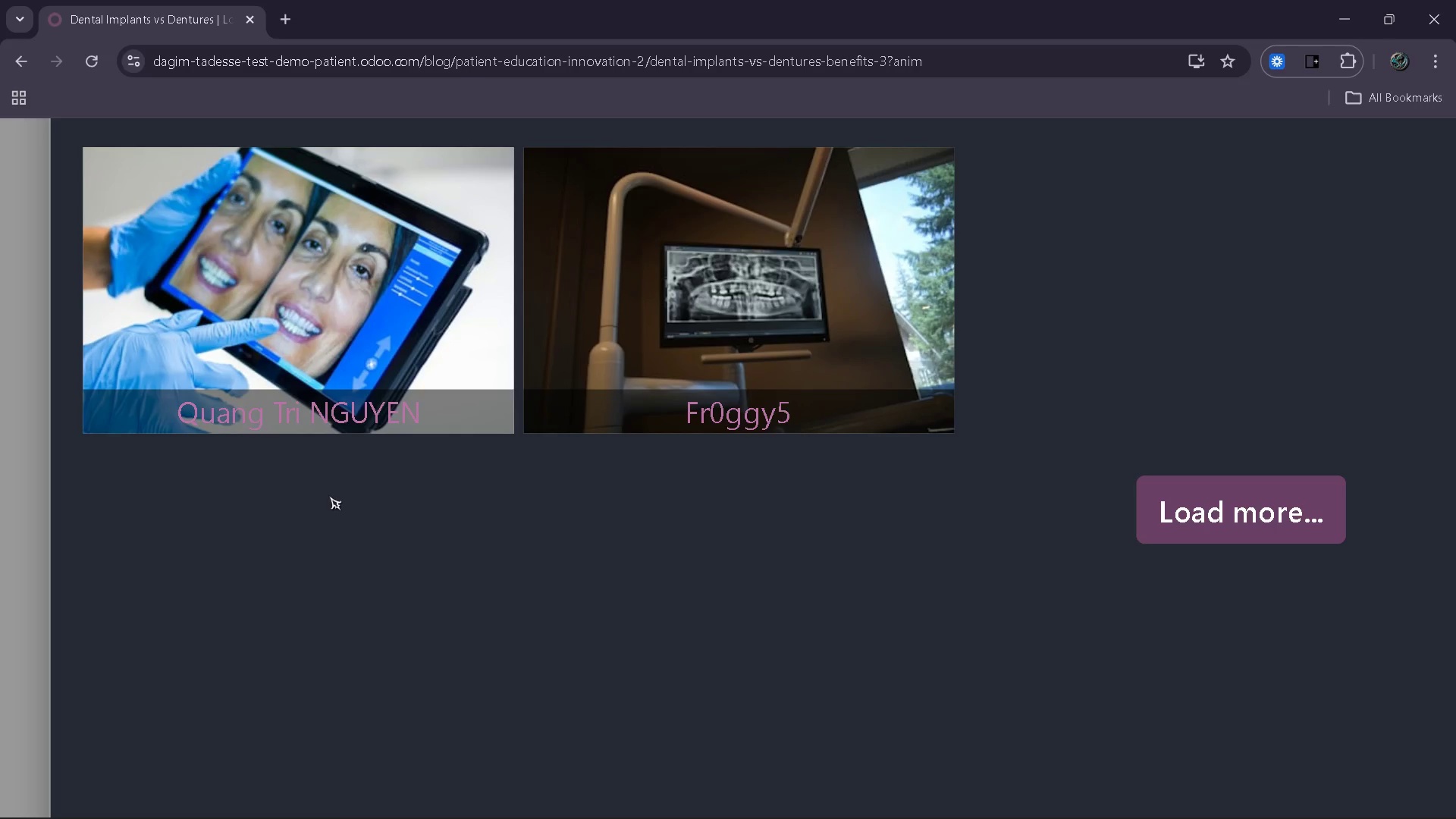 
wait(39.08)
 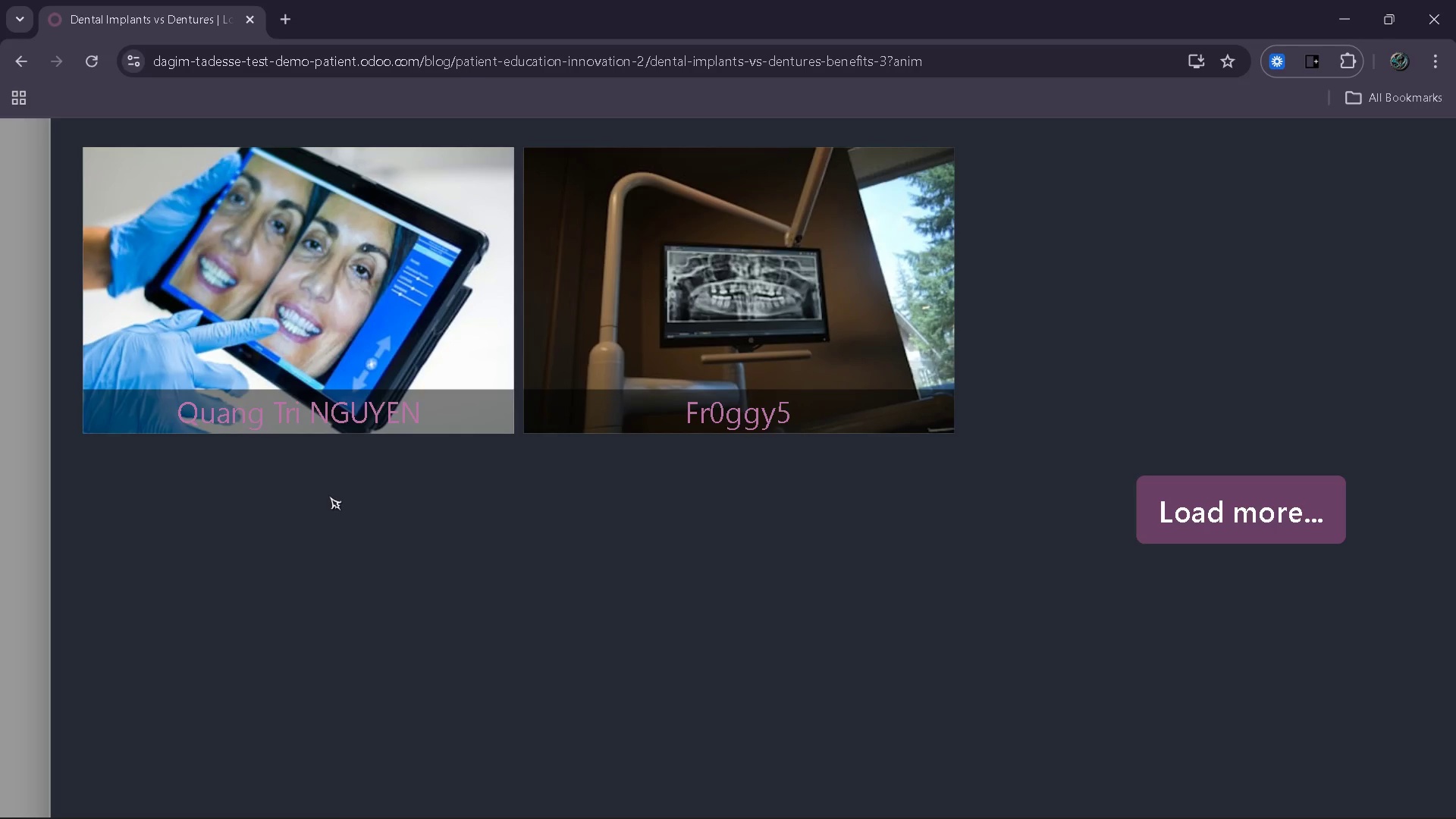 
left_click([447, 362])
 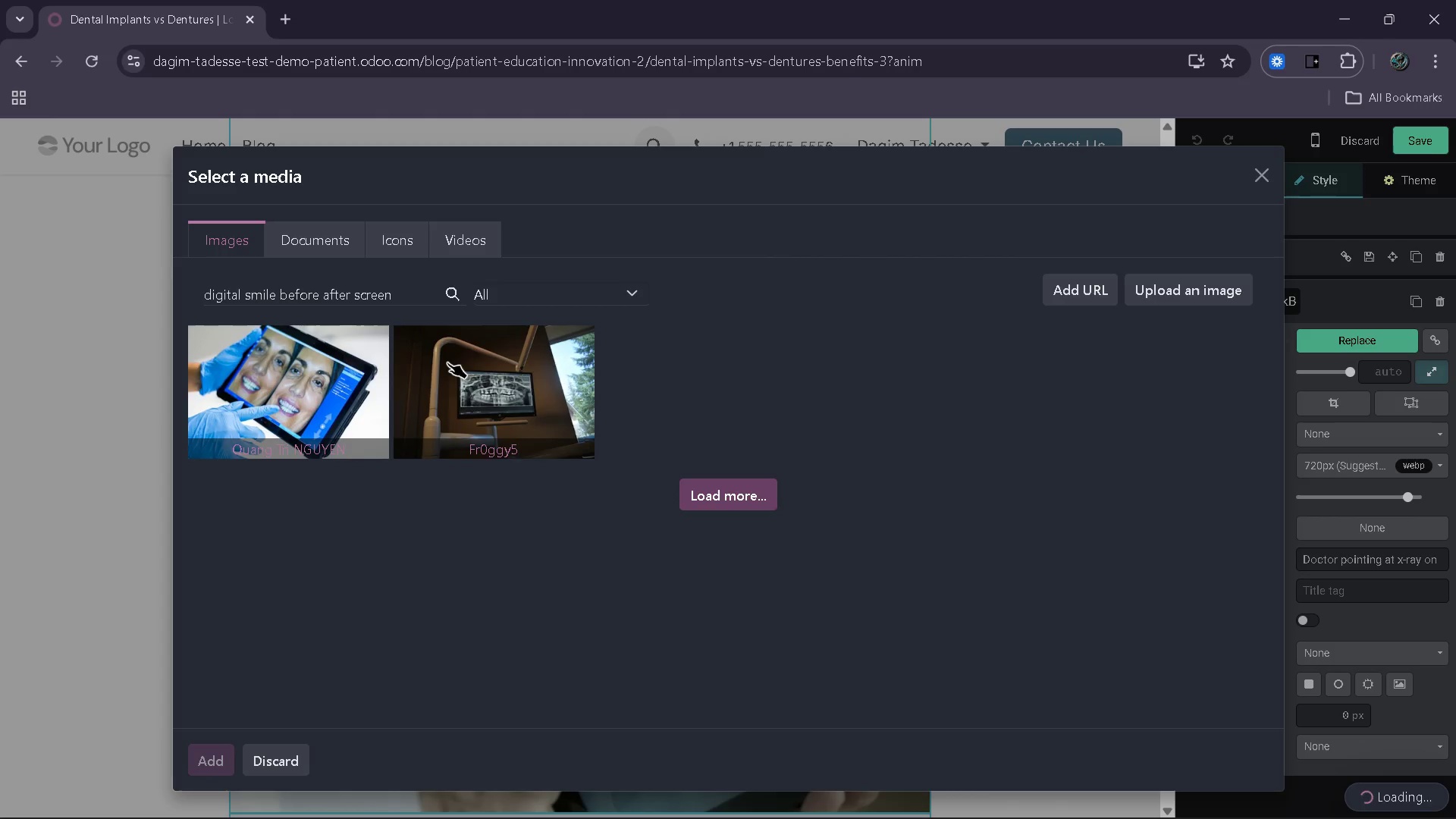 
wait(11.14)
 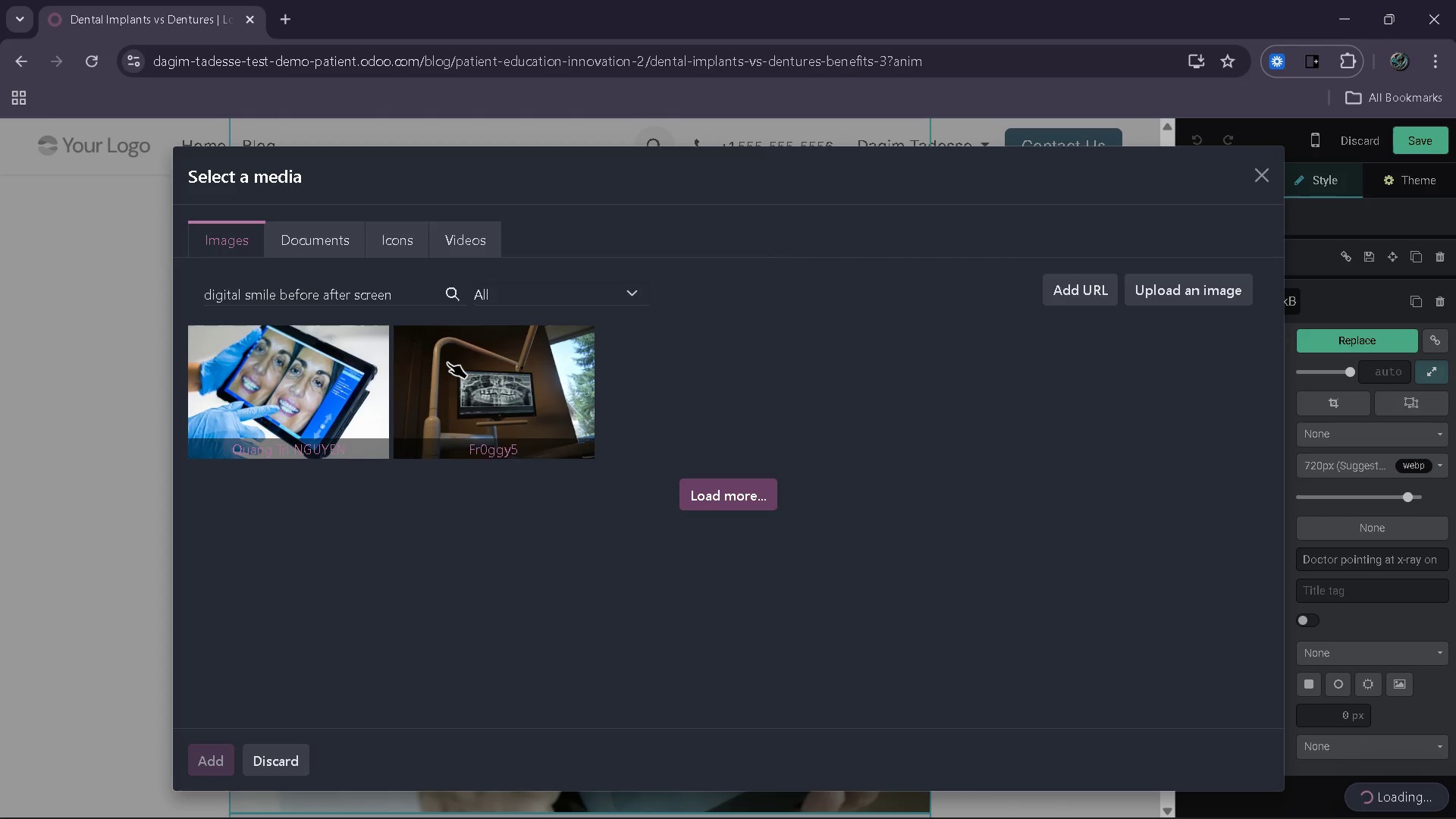 
left_click_drag(start_coordinate=[389, 510], to_coordinate=[300, 505])
 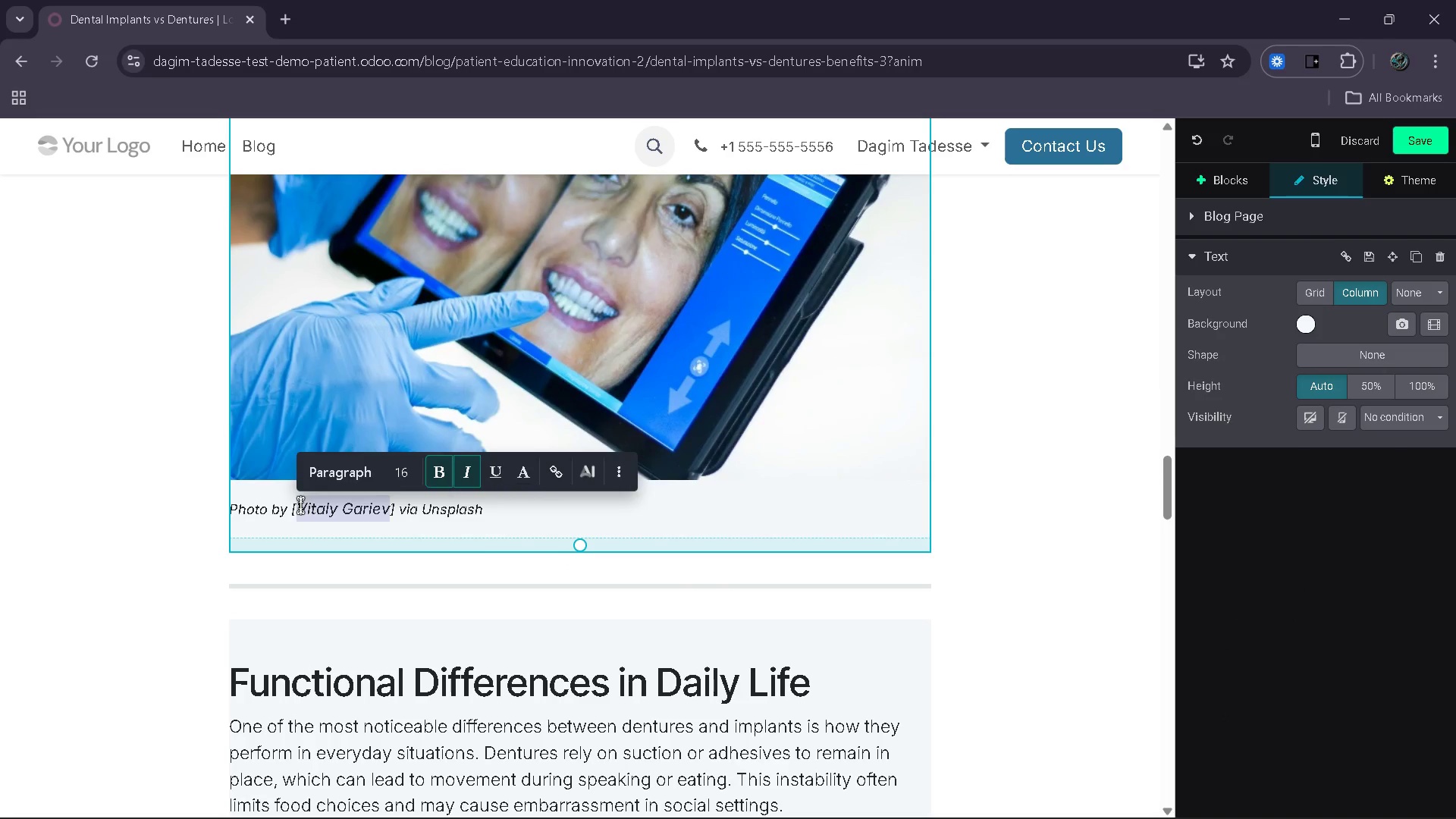 
key(Backspace)
type(Quang Tri Ngy)
key(Backspace)
type(uyn)
 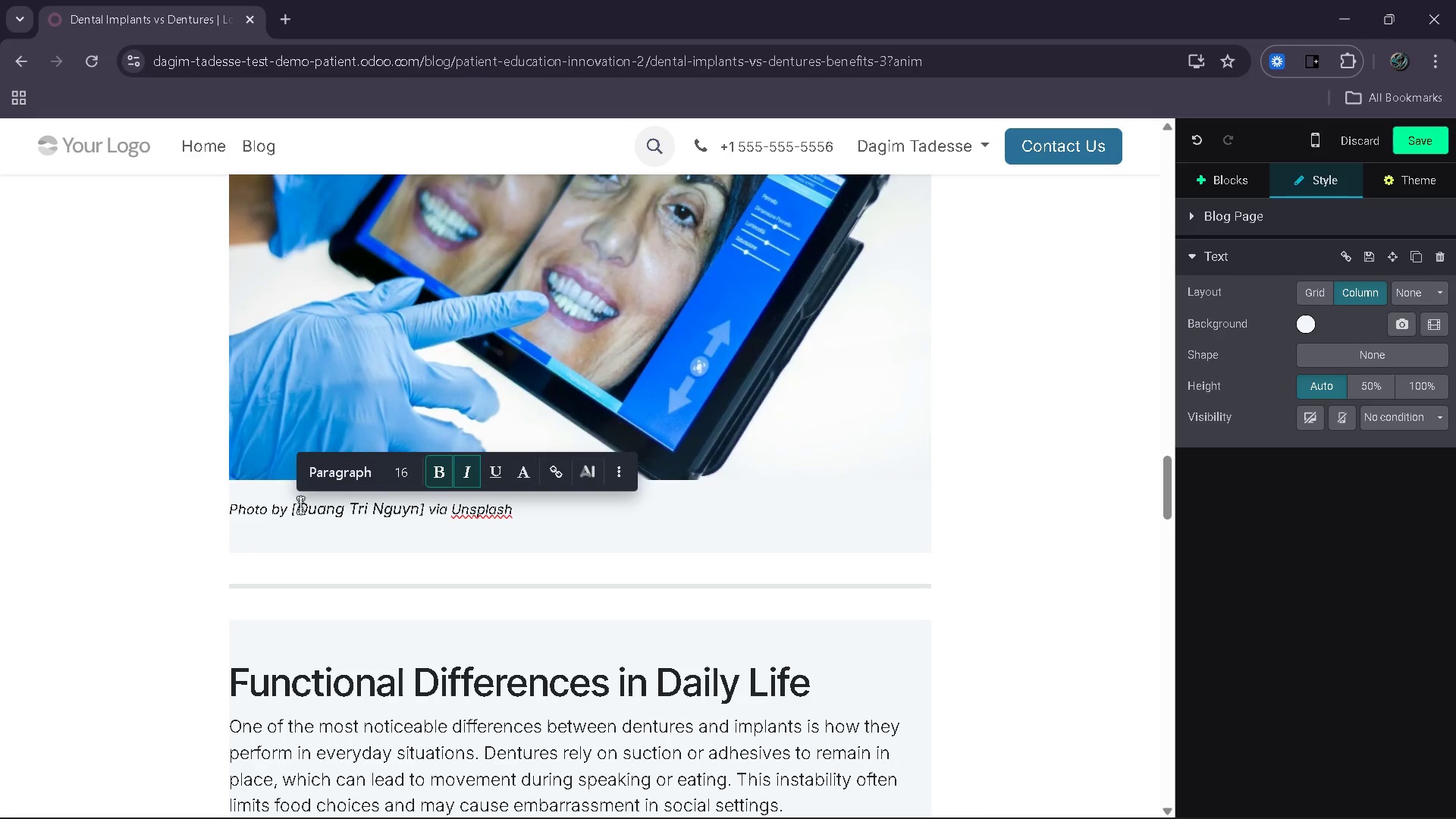 
key(Control+ControlRight)
 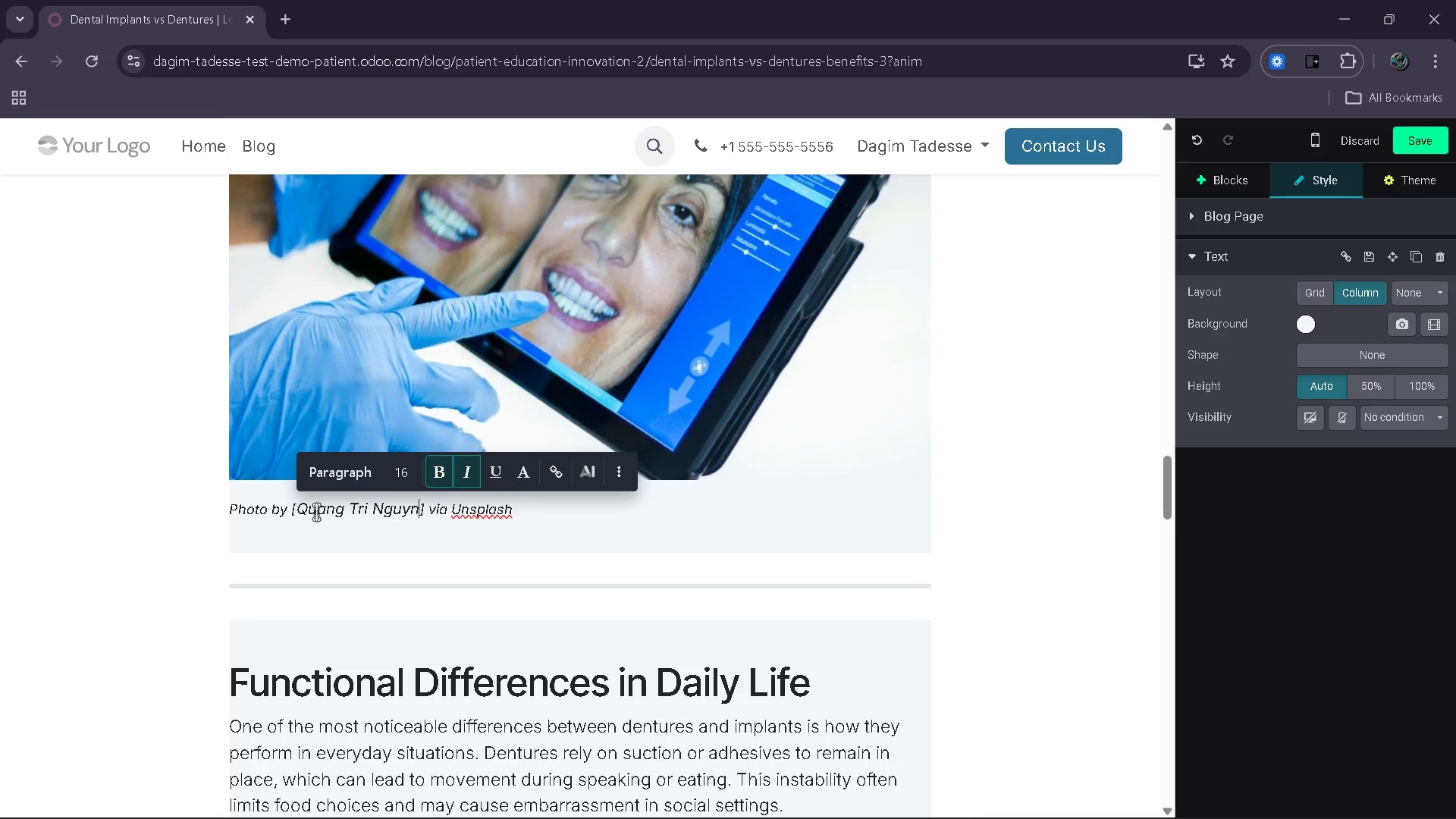 
key(ArrowLeft)
 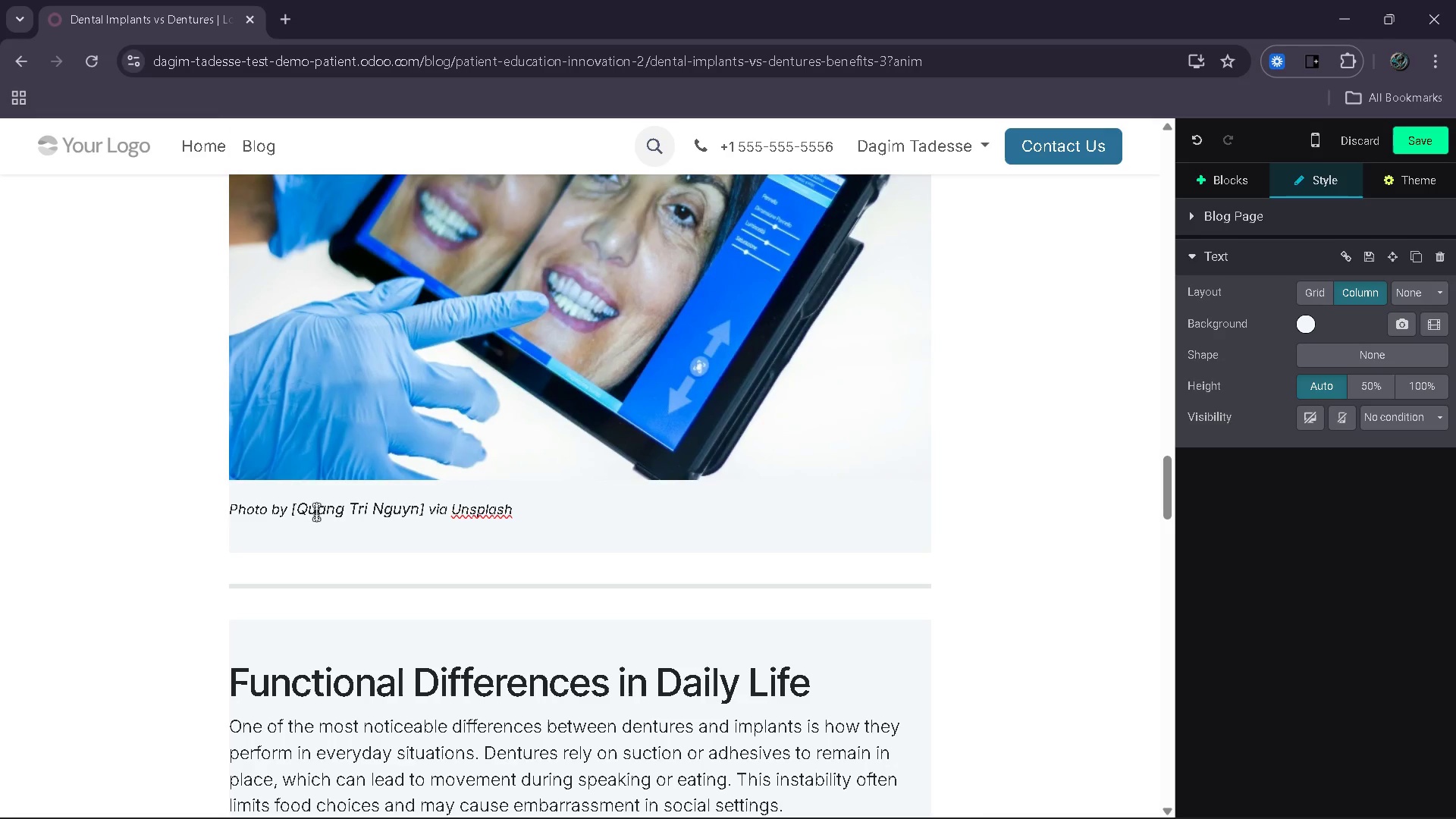 
key(E)
 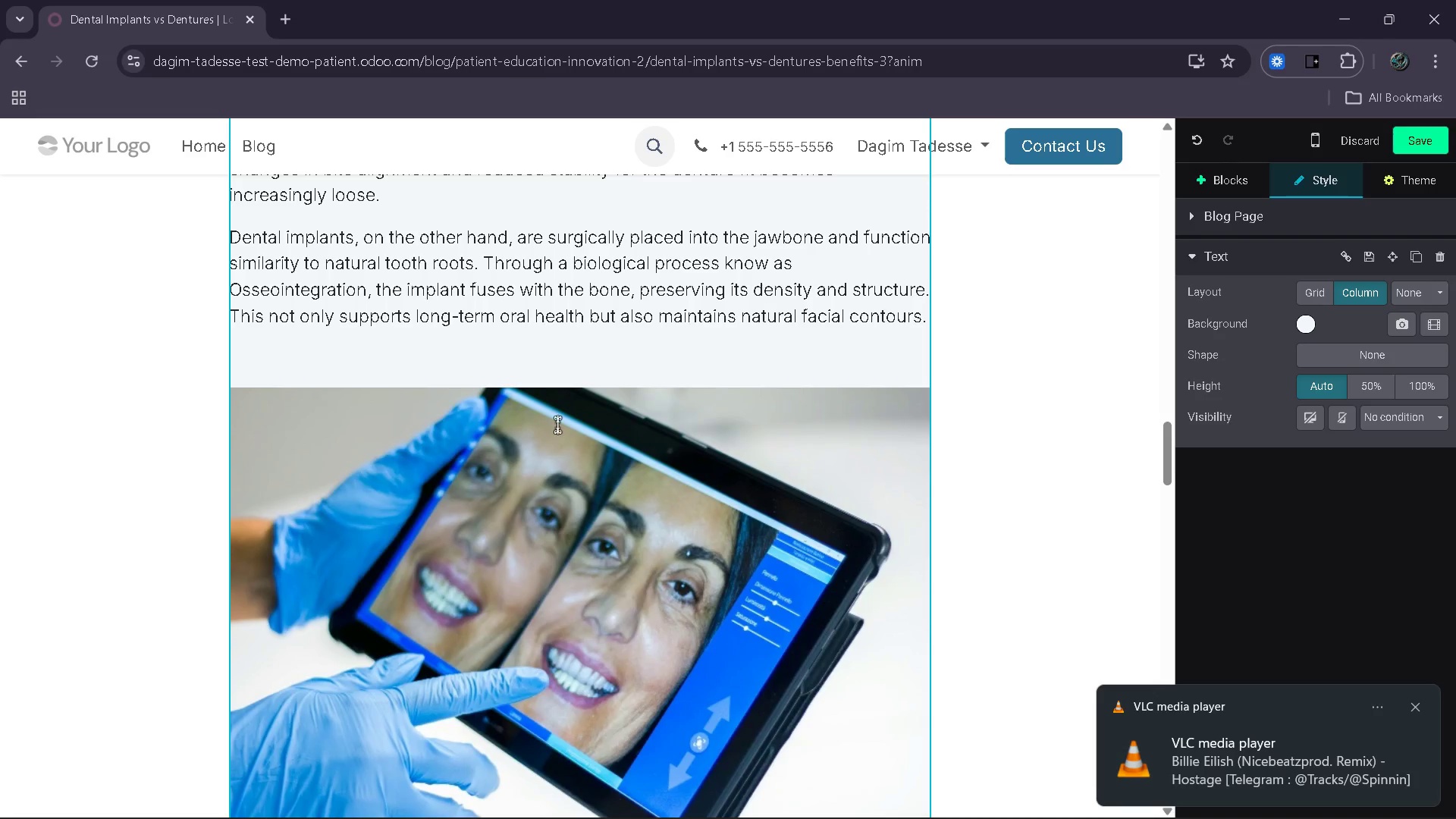 
wait(45.3)
 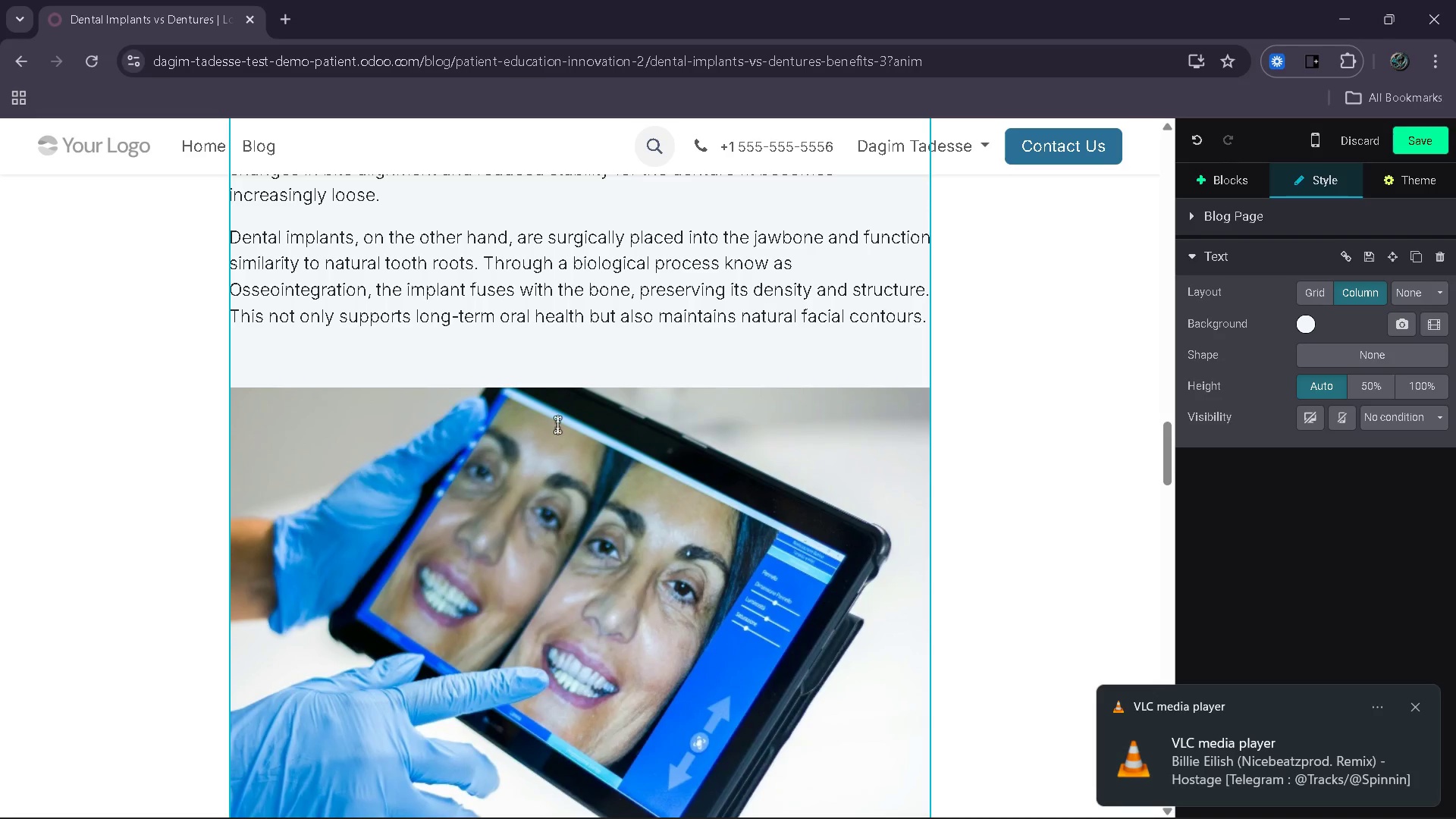 
left_click([623, 569])
 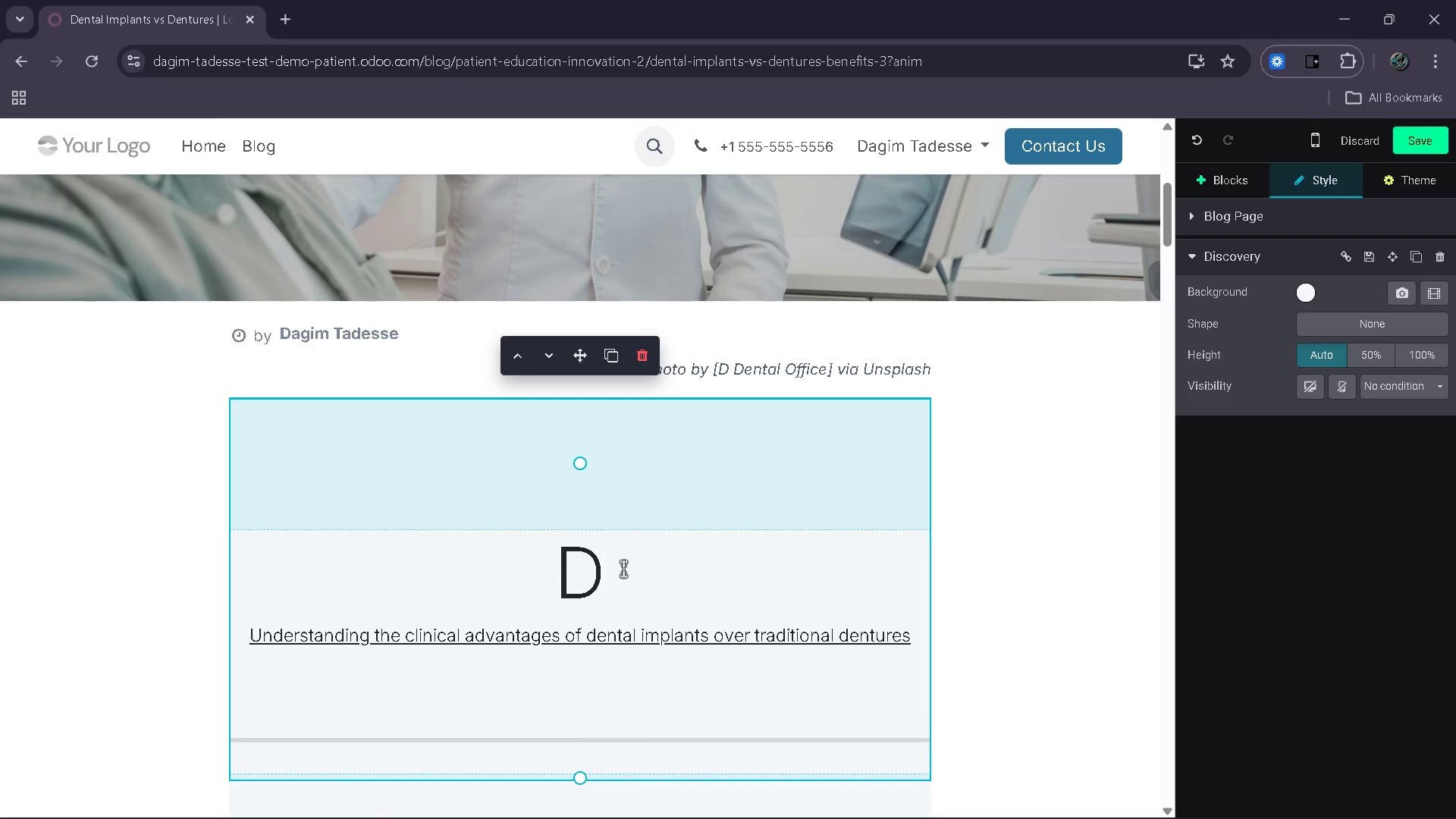 
type(esigning the perfect smil)
key(Backspace)
key(Backspace)
key(Backspace)
key(Backspace)
key(Backspace)
type( Smile wih)
key(Backspace)
type(th Digital Precision)
 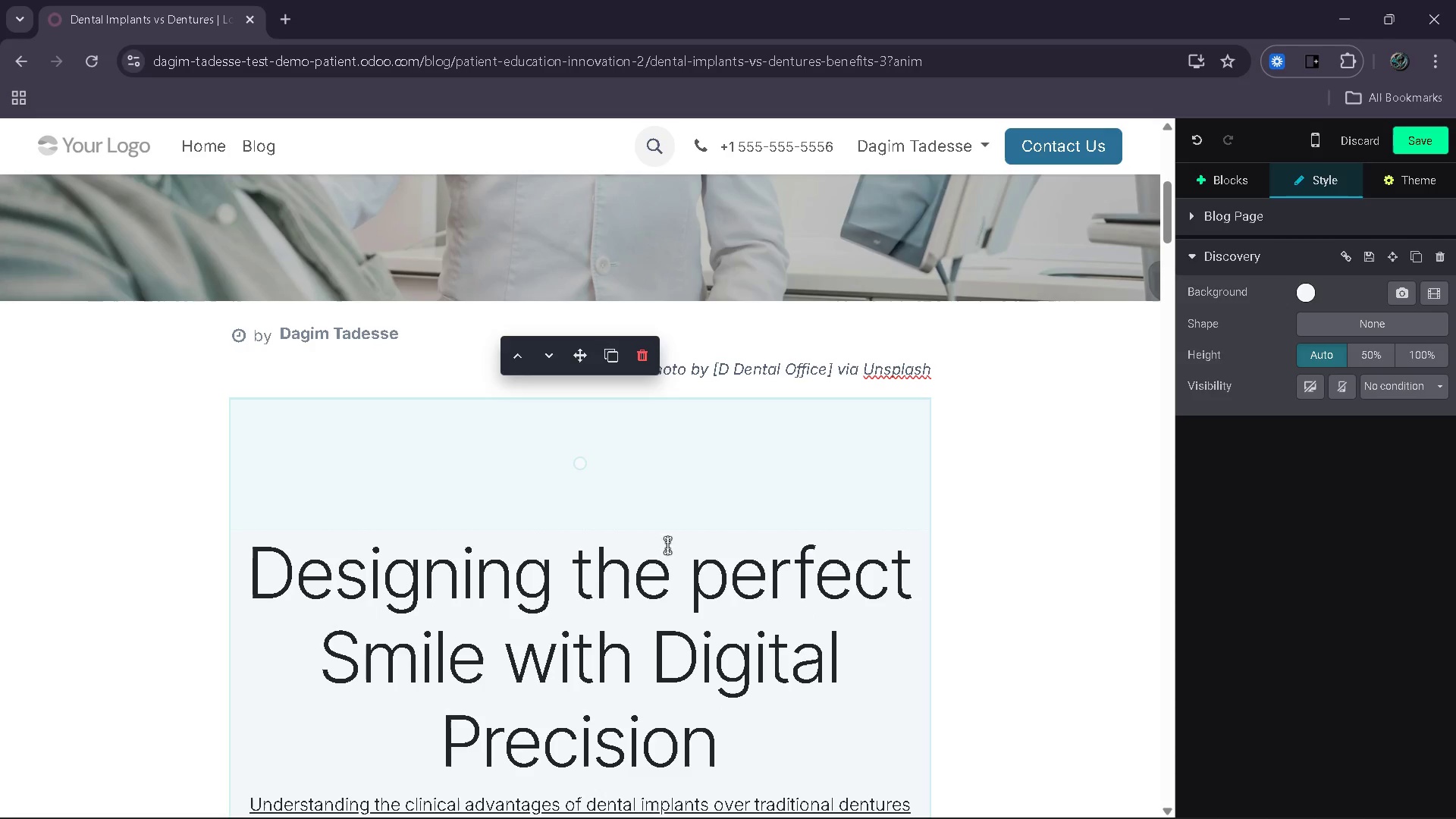 
left_click([714, 576])
 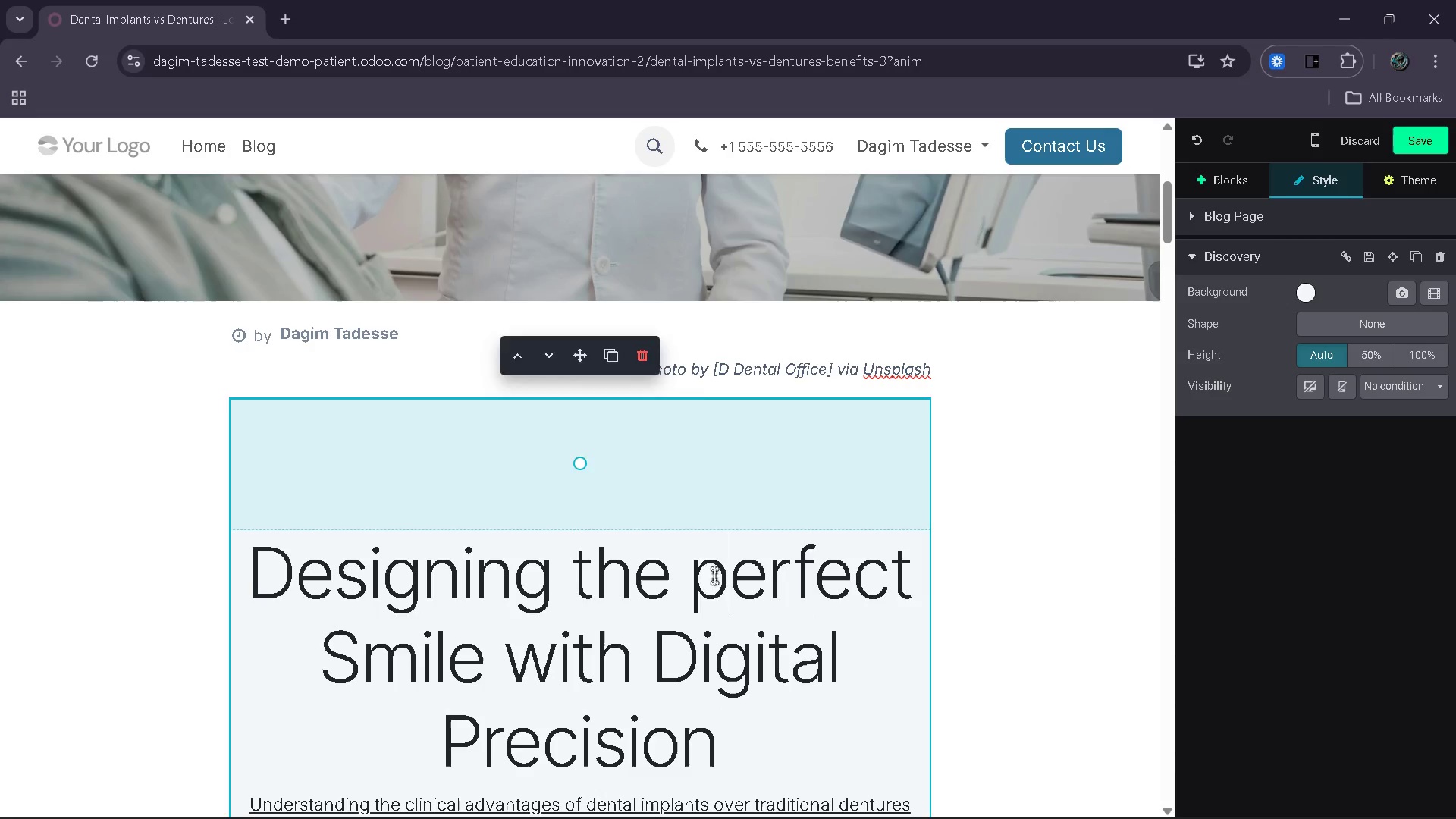 
key(Backspace)
 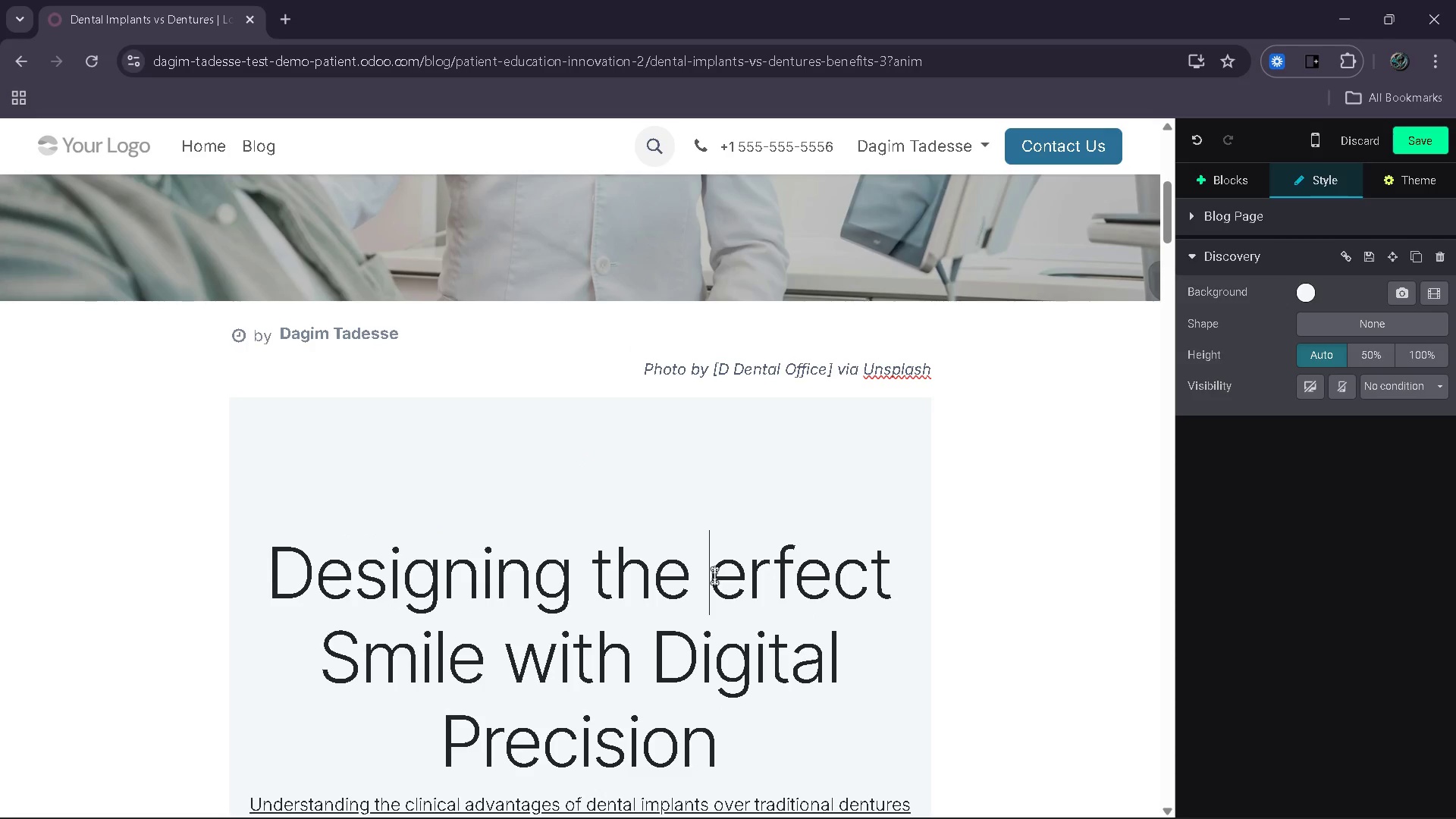 
key(Shift+ShiftRight)
 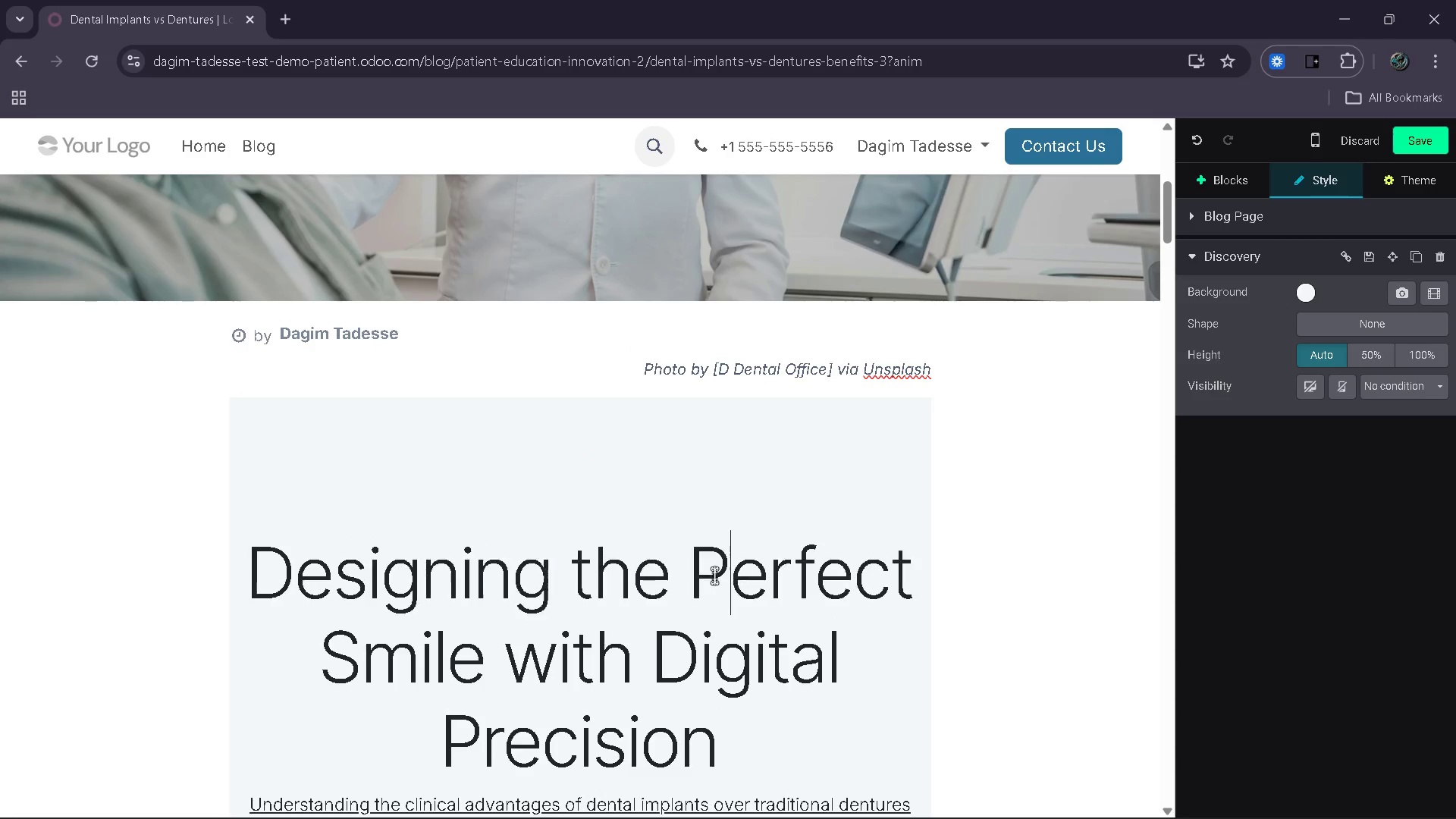 
key(Shift+P)
 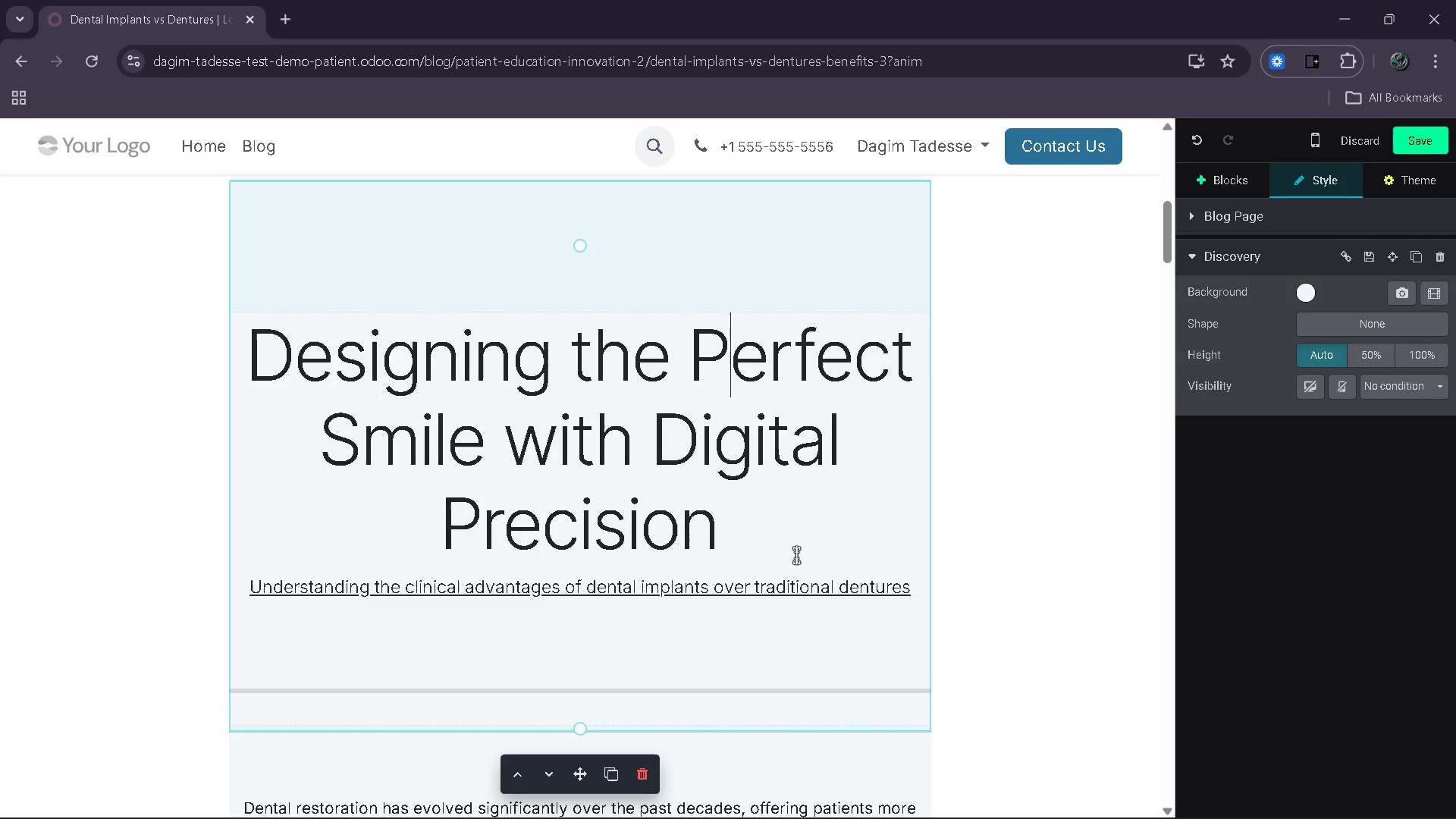 
left_click_drag(start_coordinate=[915, 578], to_coordinate=[249, 585])
 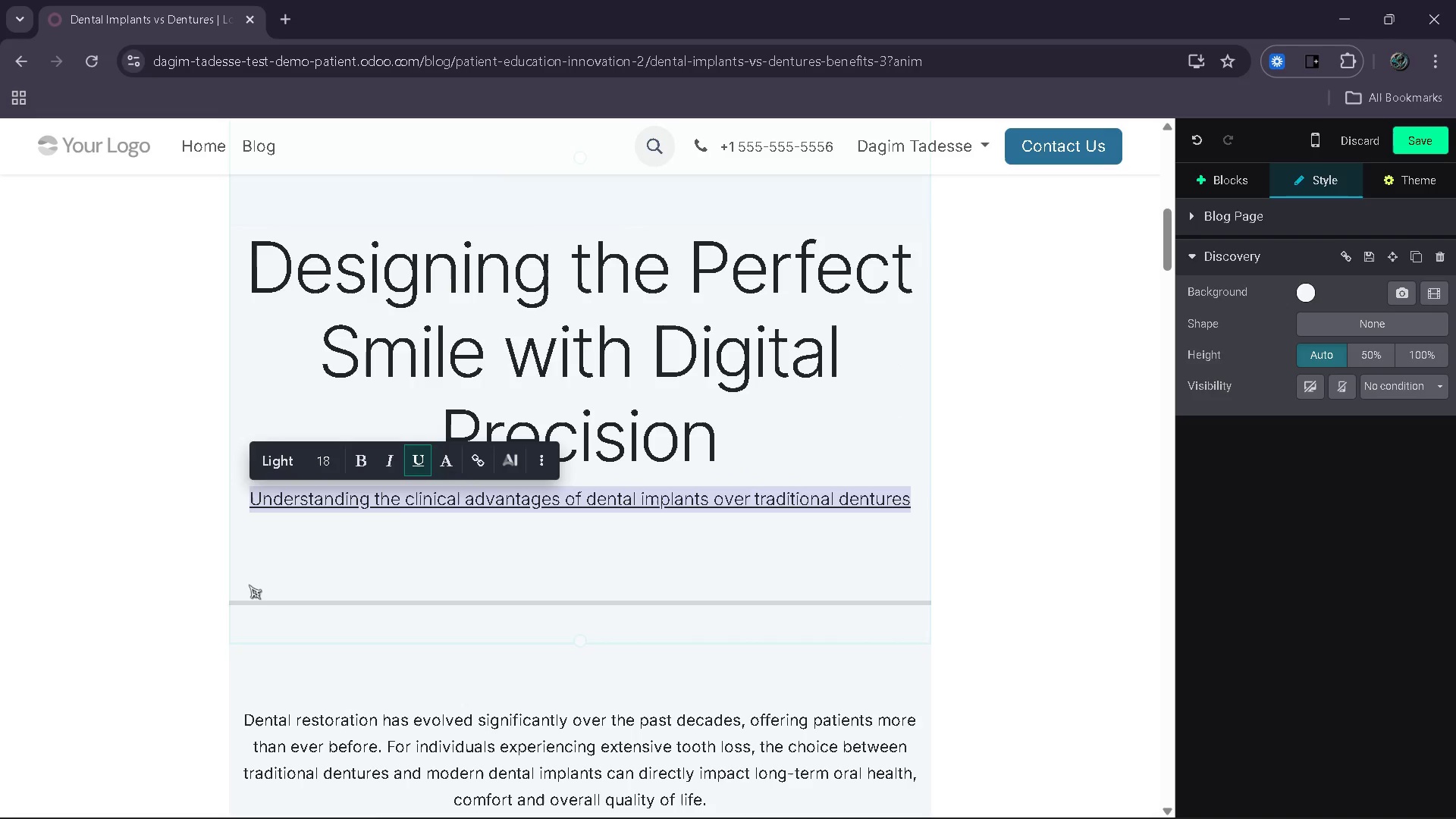 
type(How advanced the planning technology)
 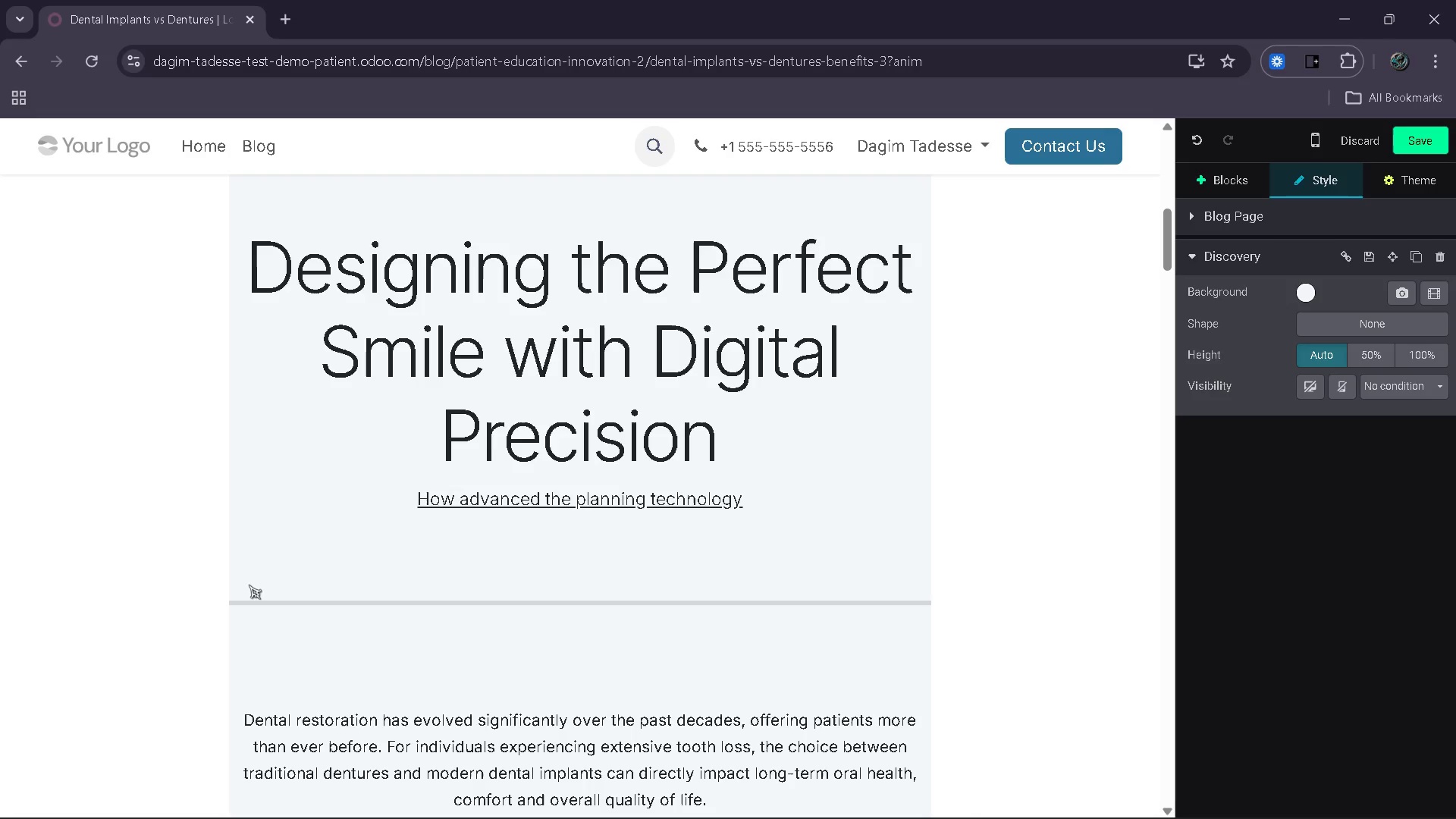 
wait(5.12)
 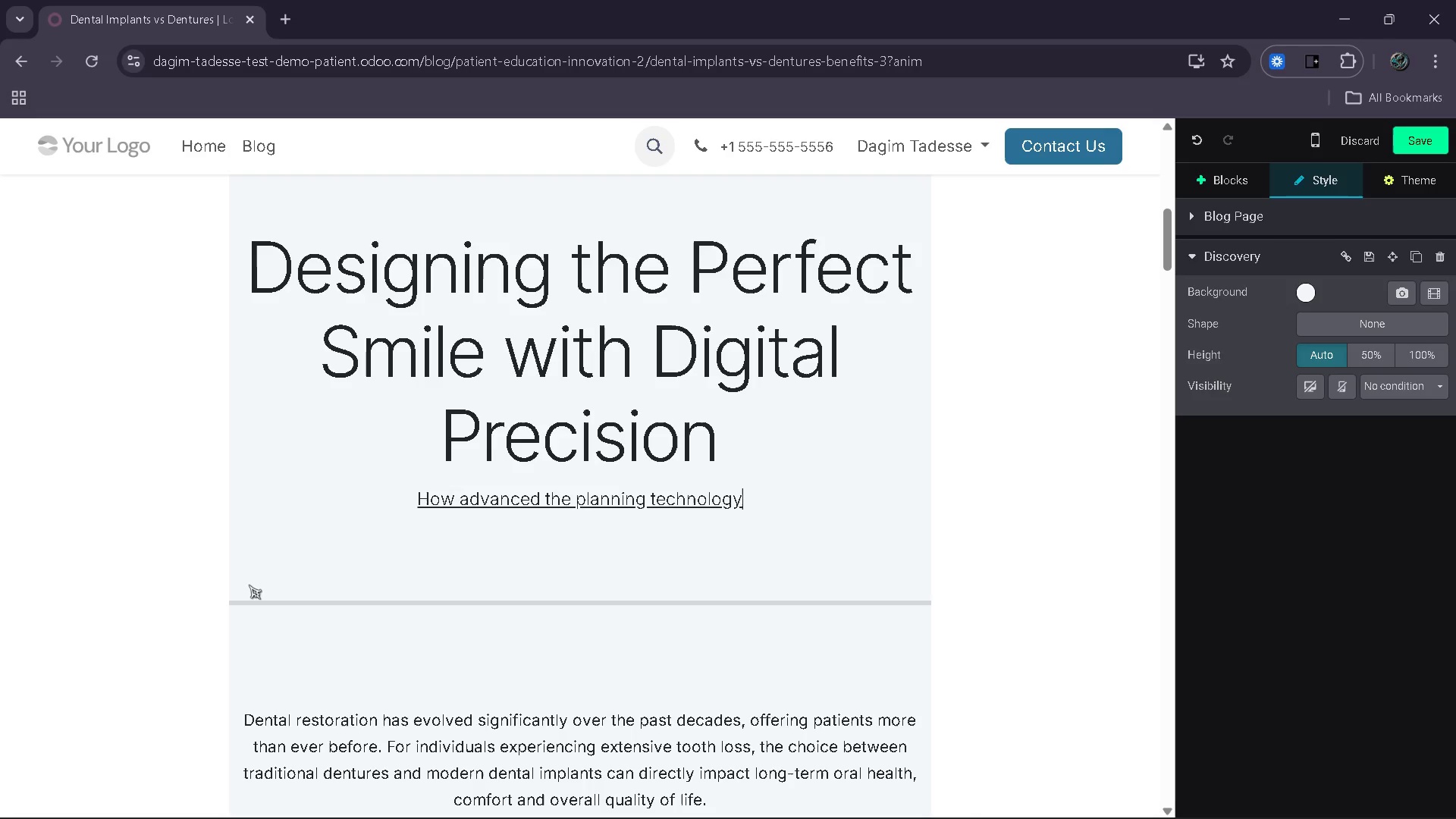 
type( enhacn)
key(Backspace)
key(Backspace)
type(nces procelain )
 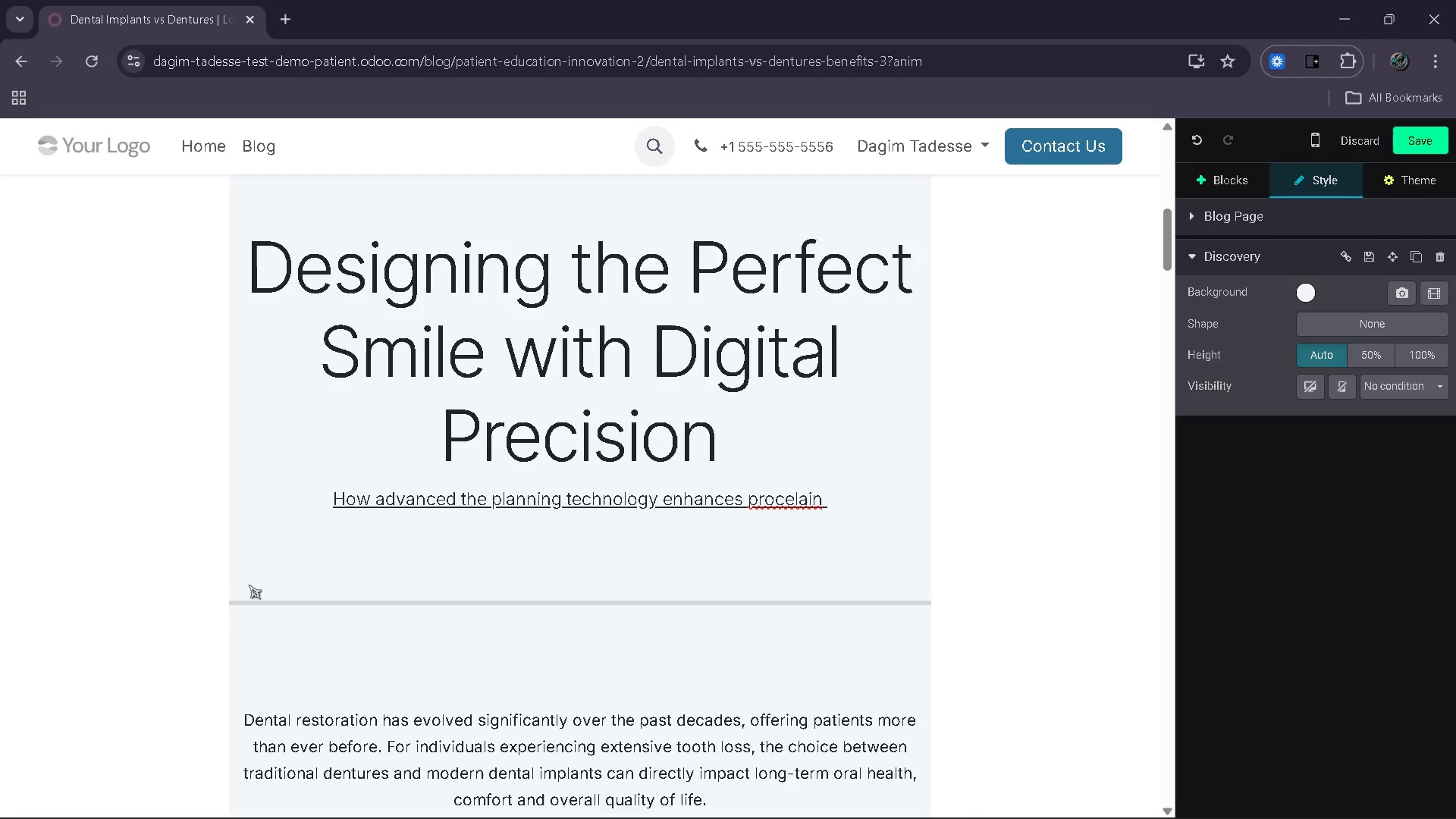 
type(venner outcomes)
 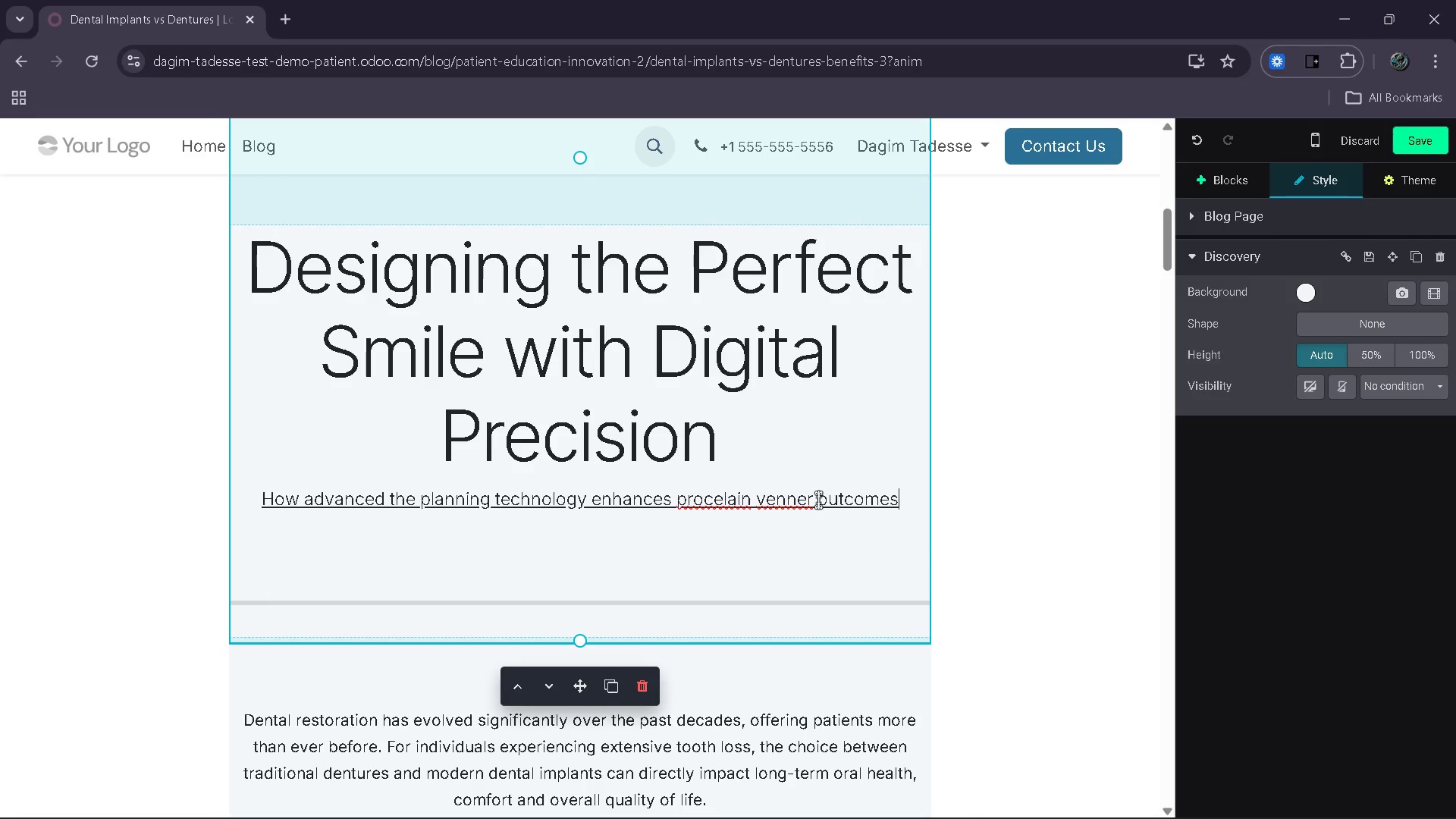 
key(ArrowDown)
 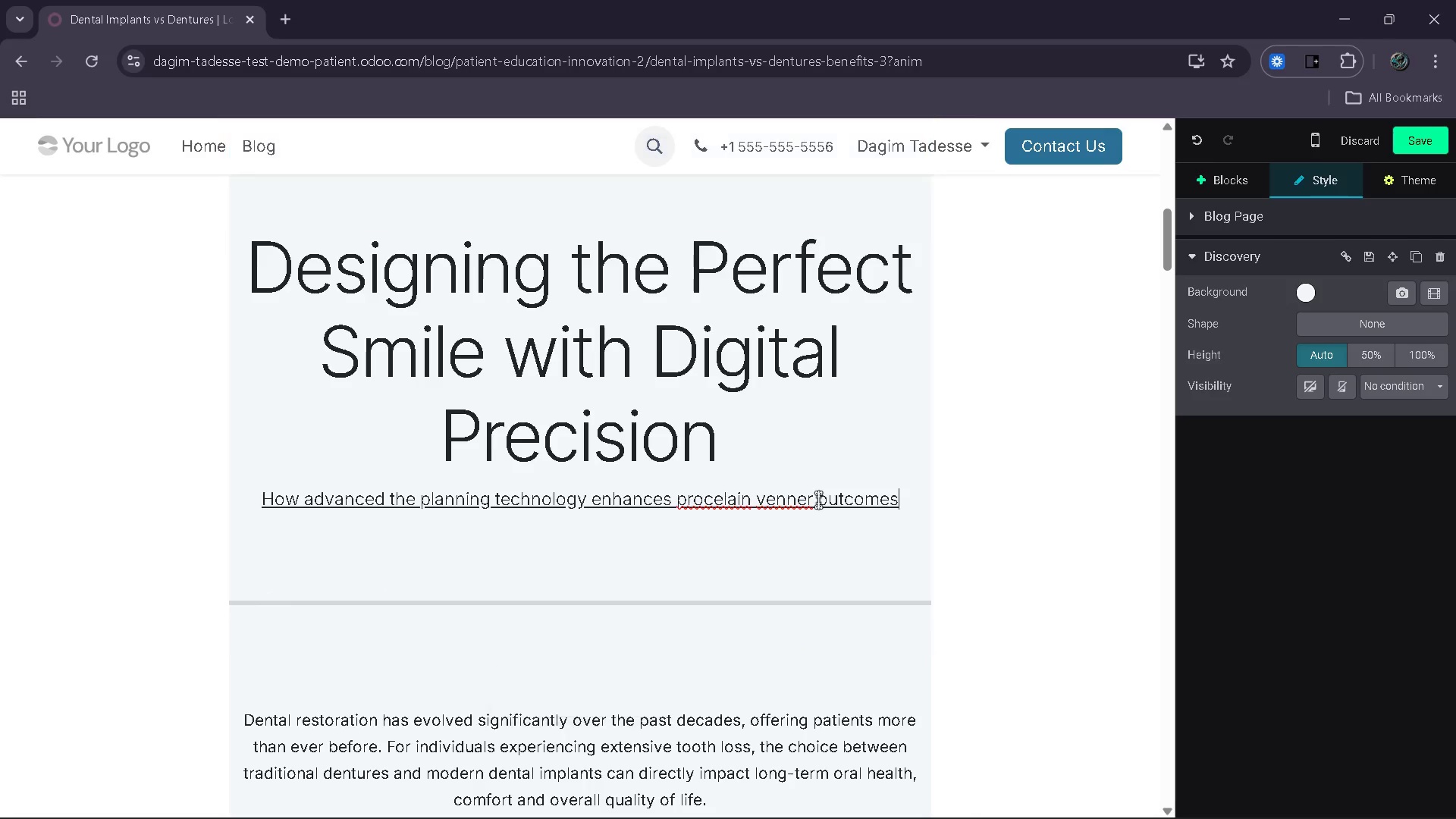 
key(ArrowLeft)
 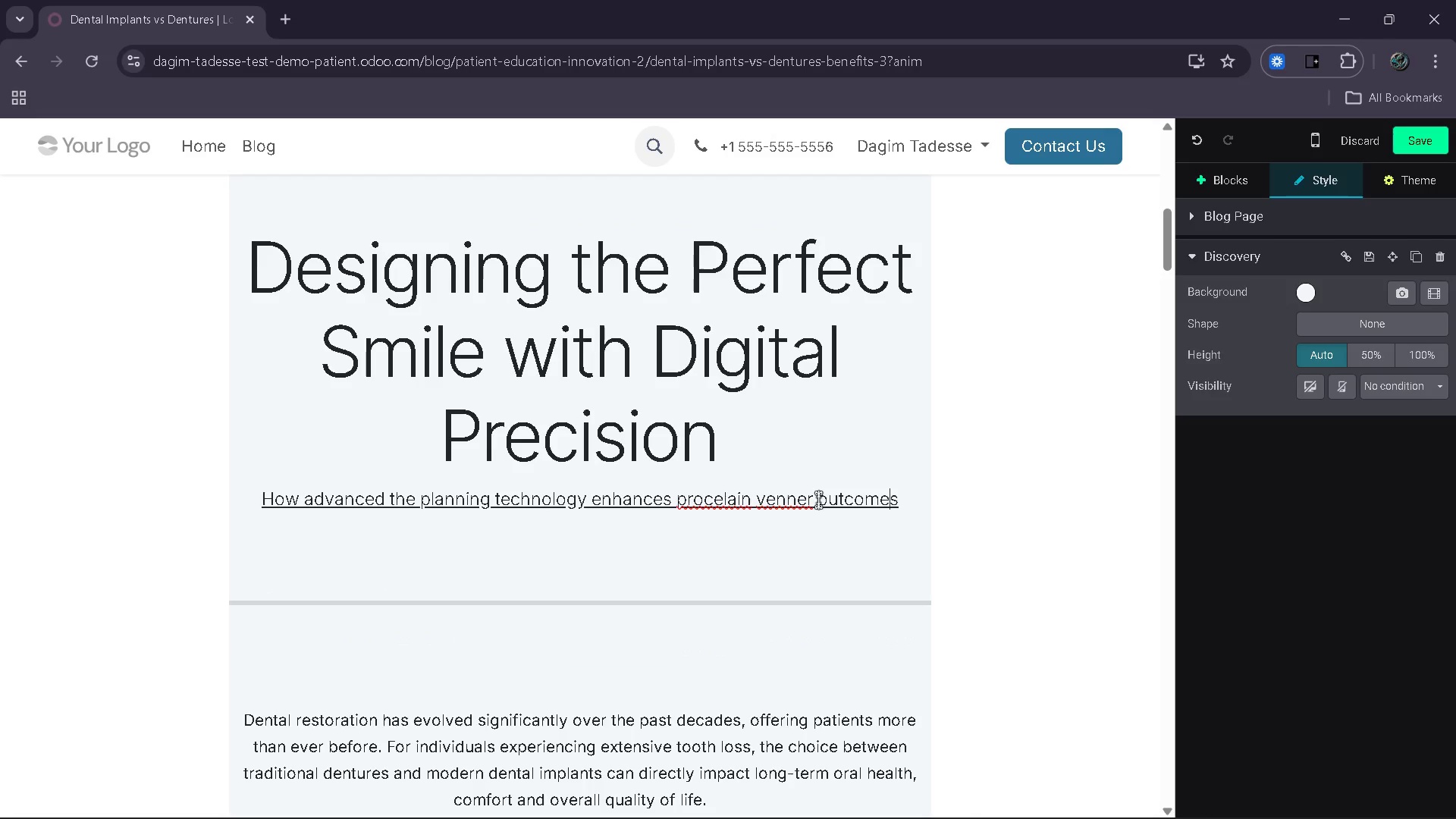 
hold_key(key=ArrowLeft, duration=0.8)
 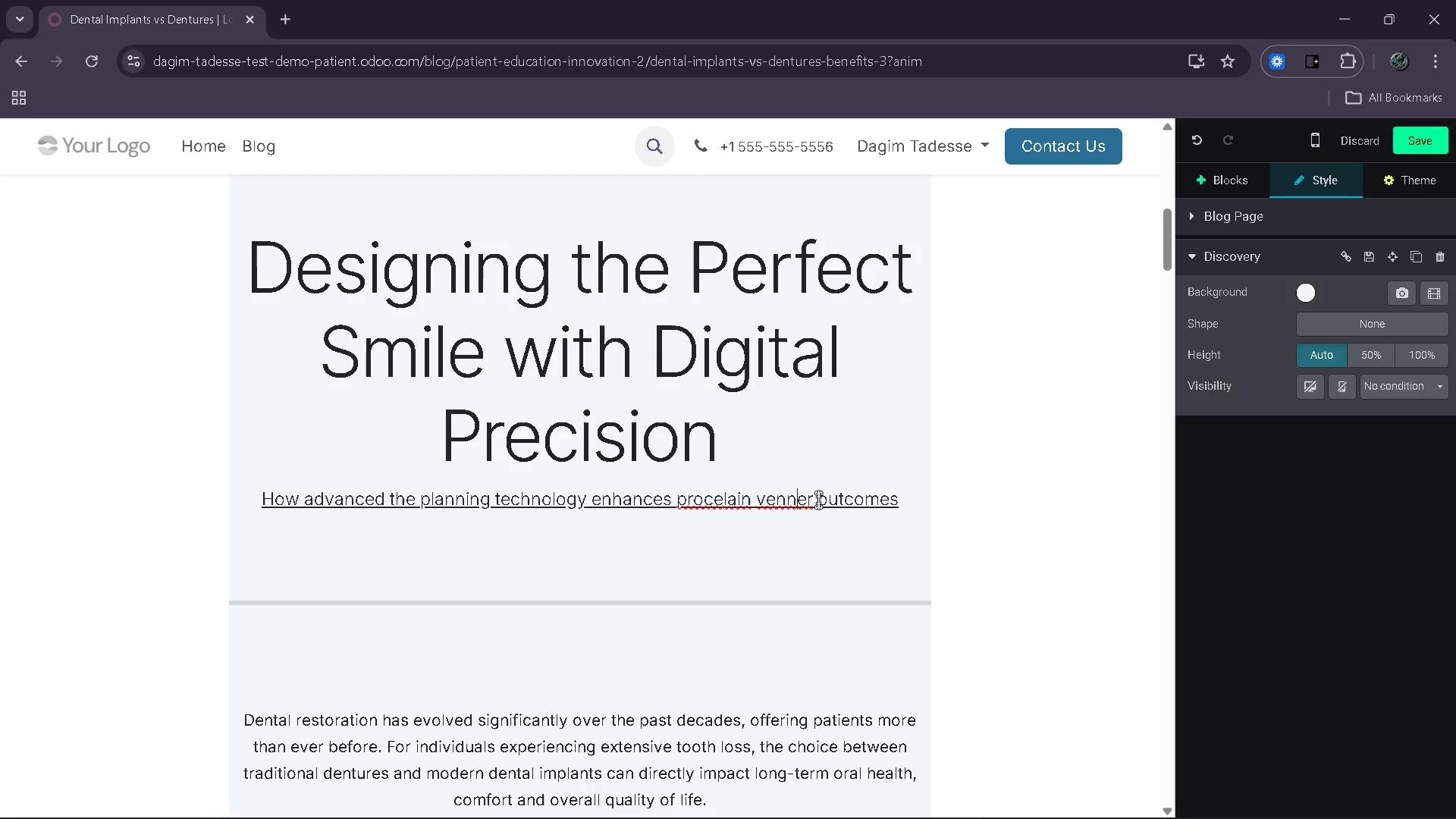 
key(Backspace)
 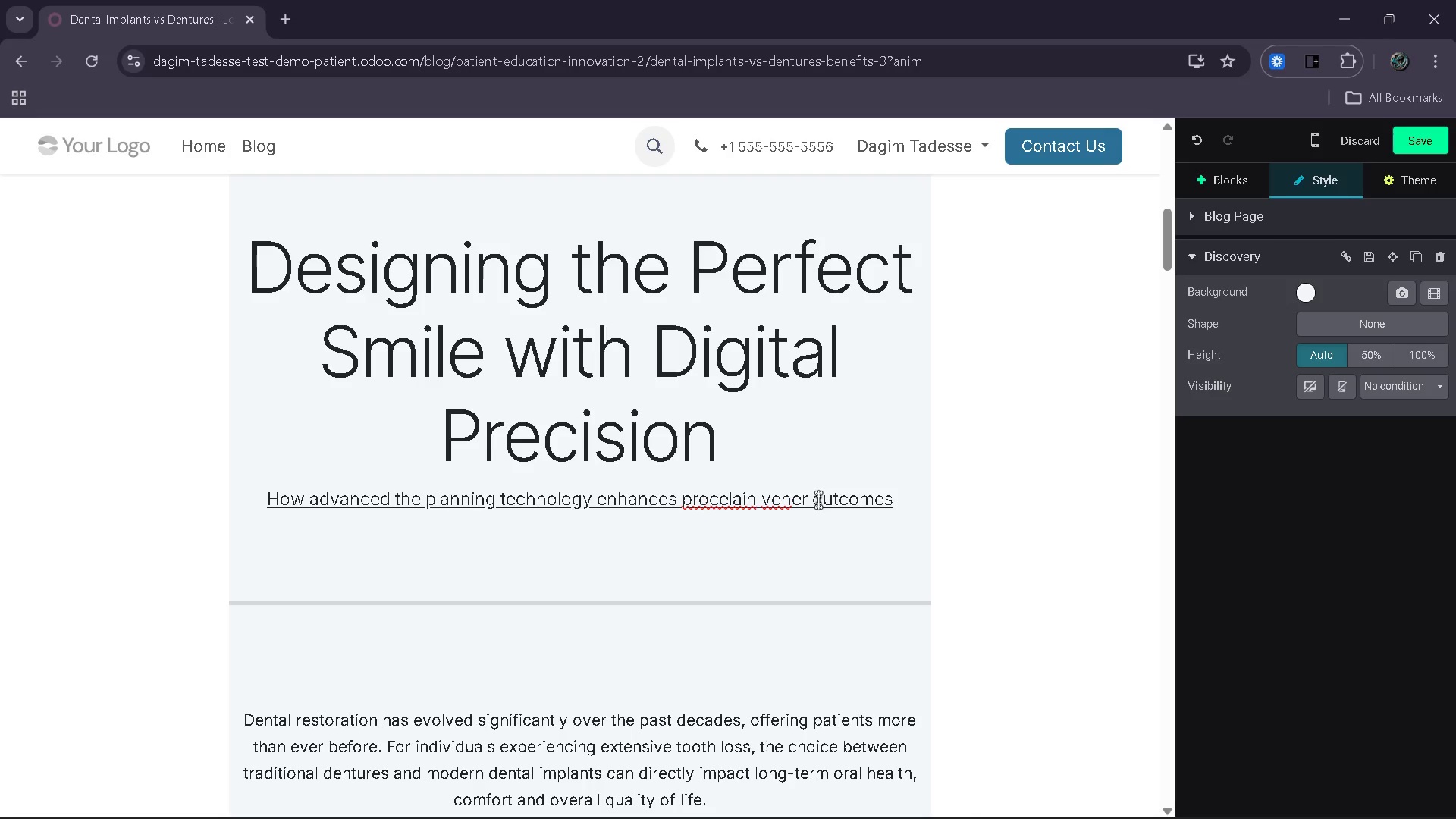 
key(E)
 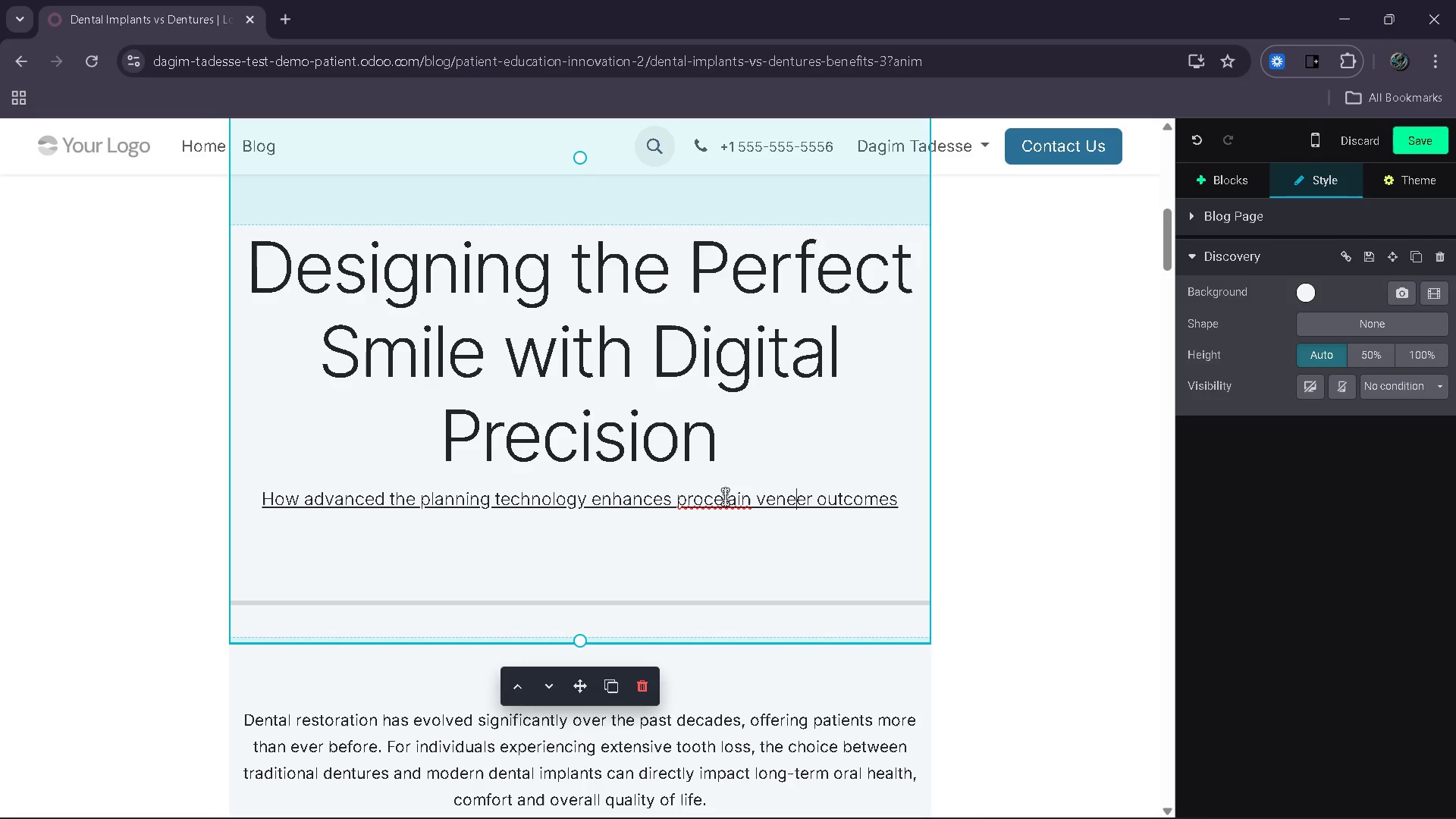 
left_click([725, 497])
 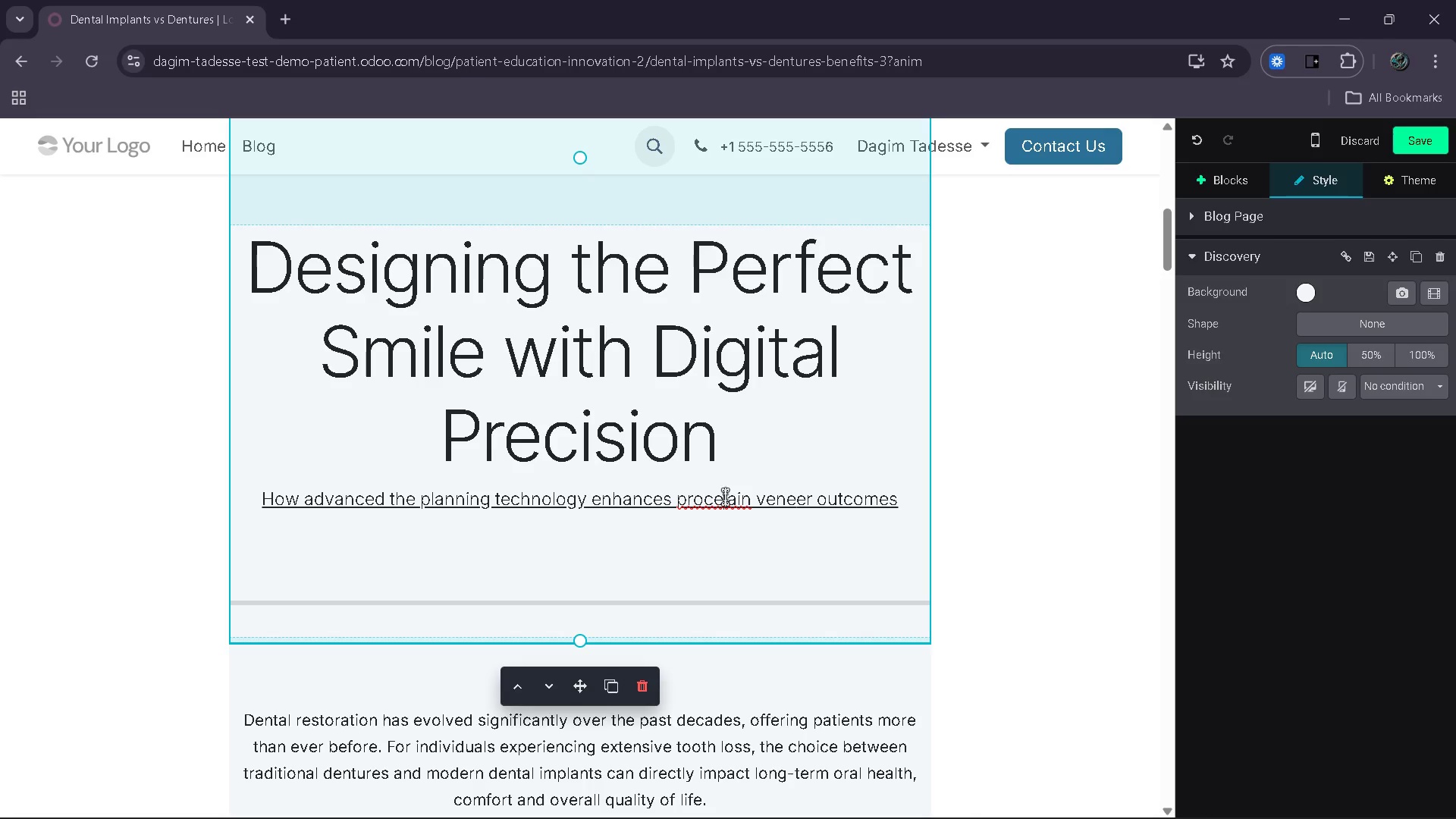 
key(ArrowLeft)
 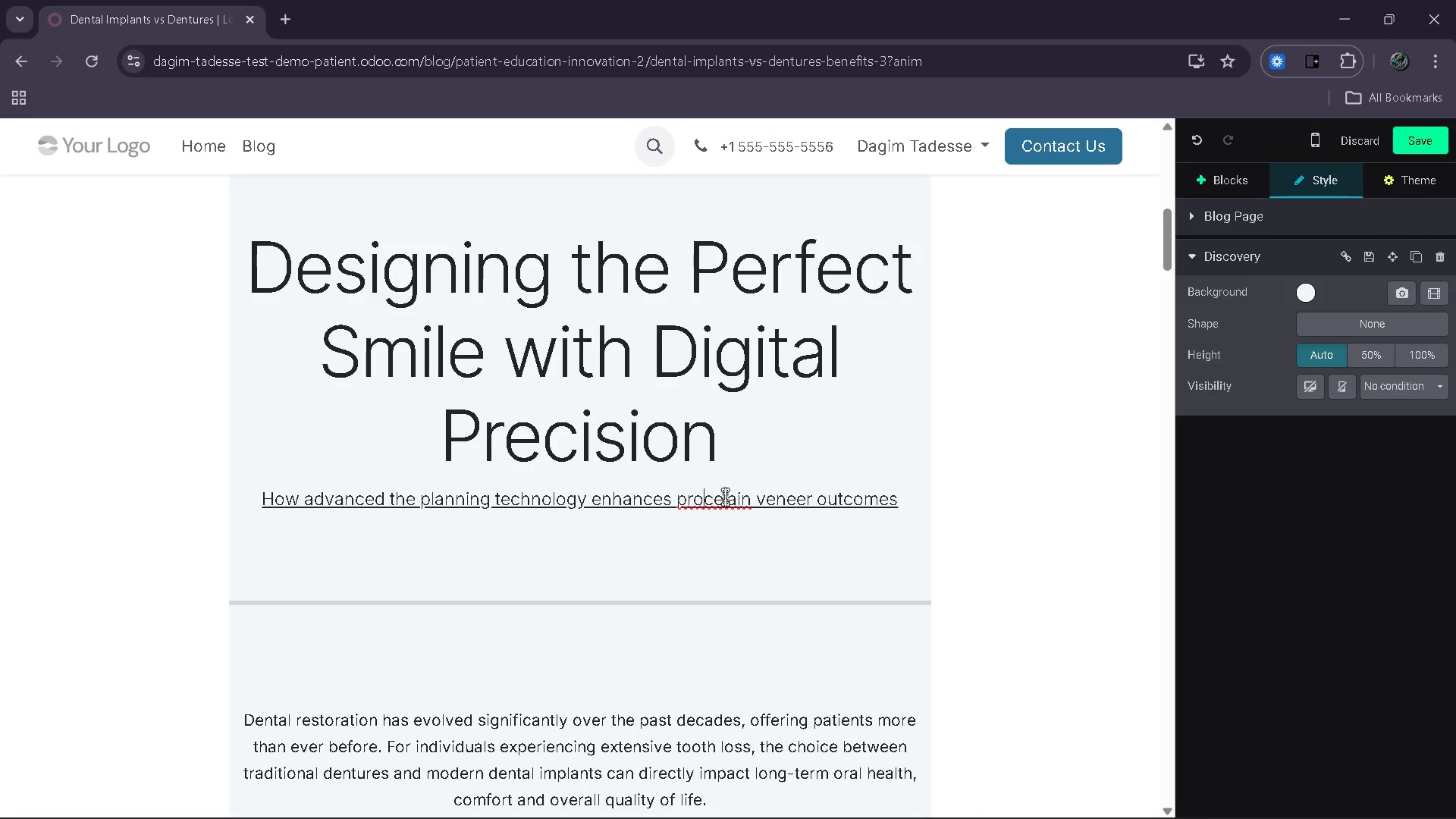 
key(ArrowLeft)
 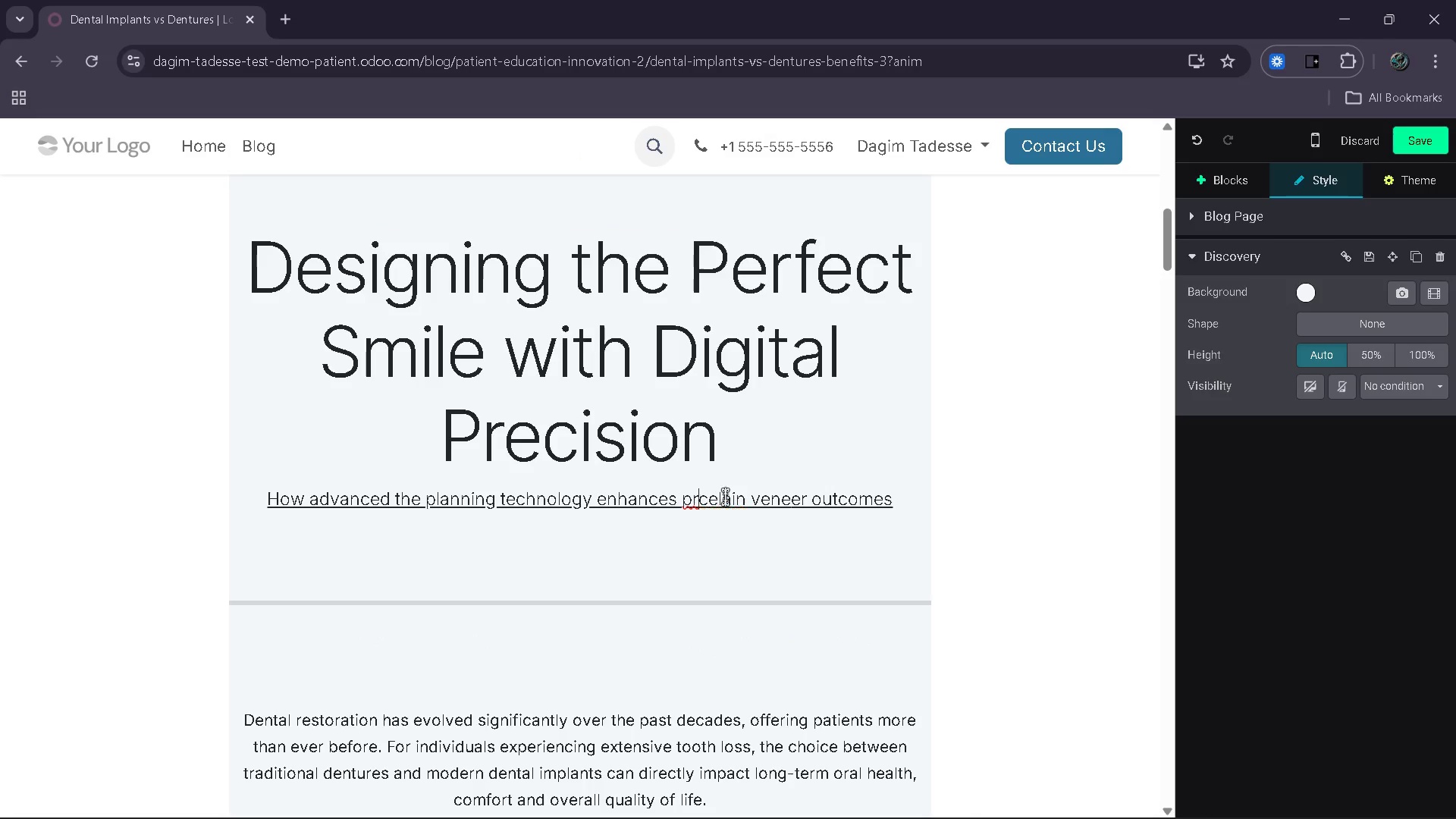 
key(Backspace)
key(Backspace)
type(or)
 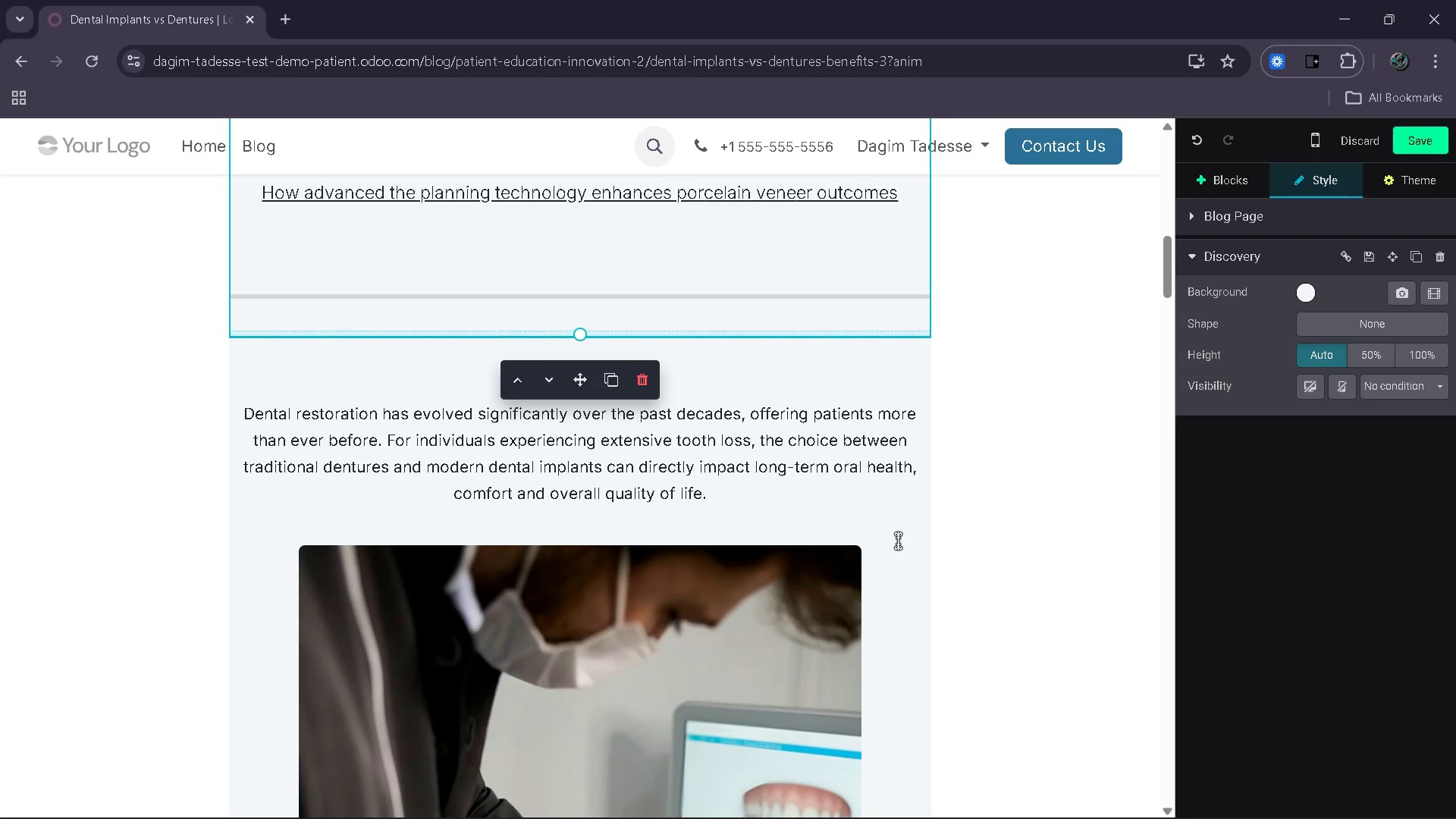 
wait(7.92)
 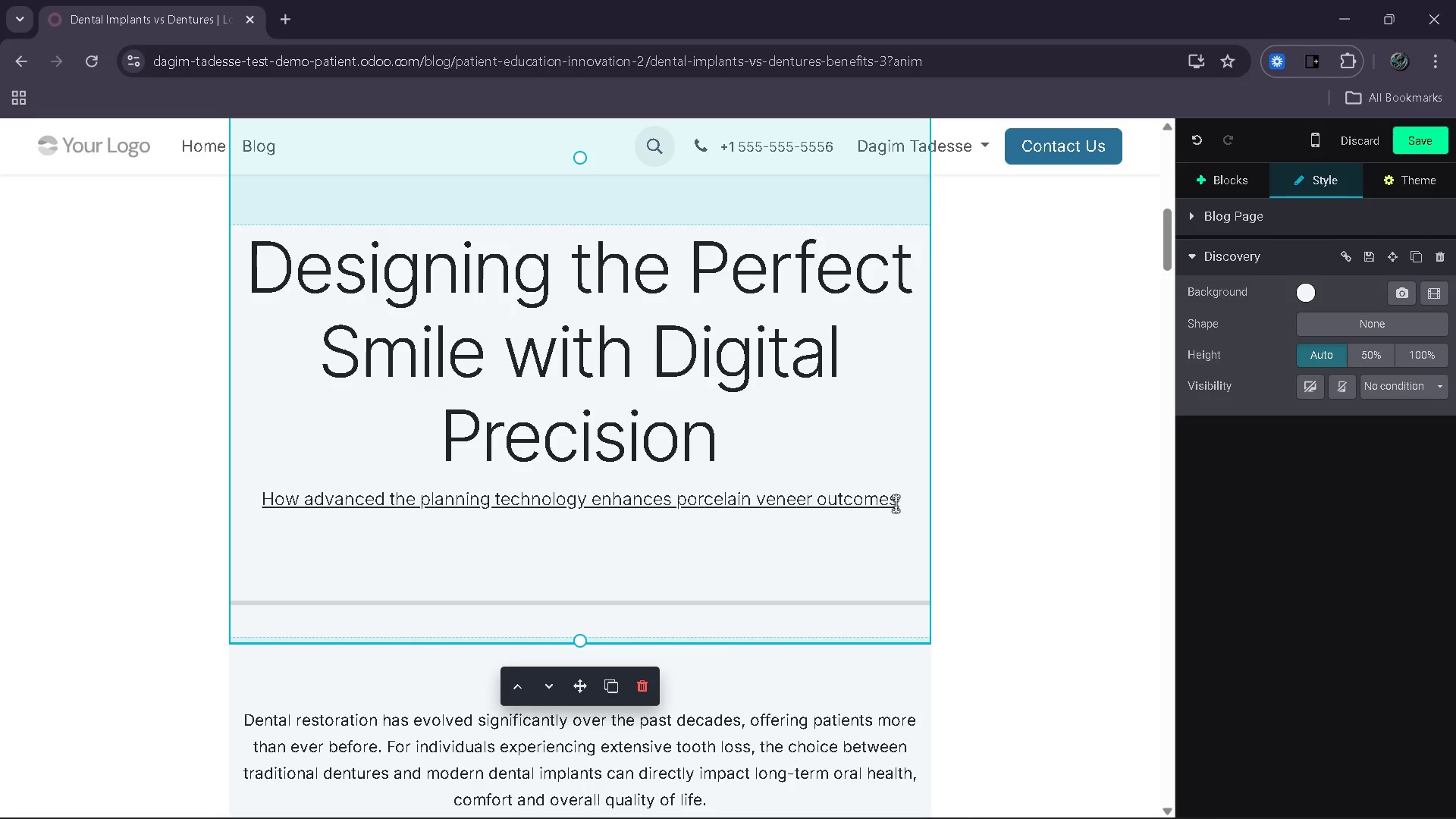 
left_click_drag(start_coordinate=[767, 497], to_coordinate=[234, 409])
 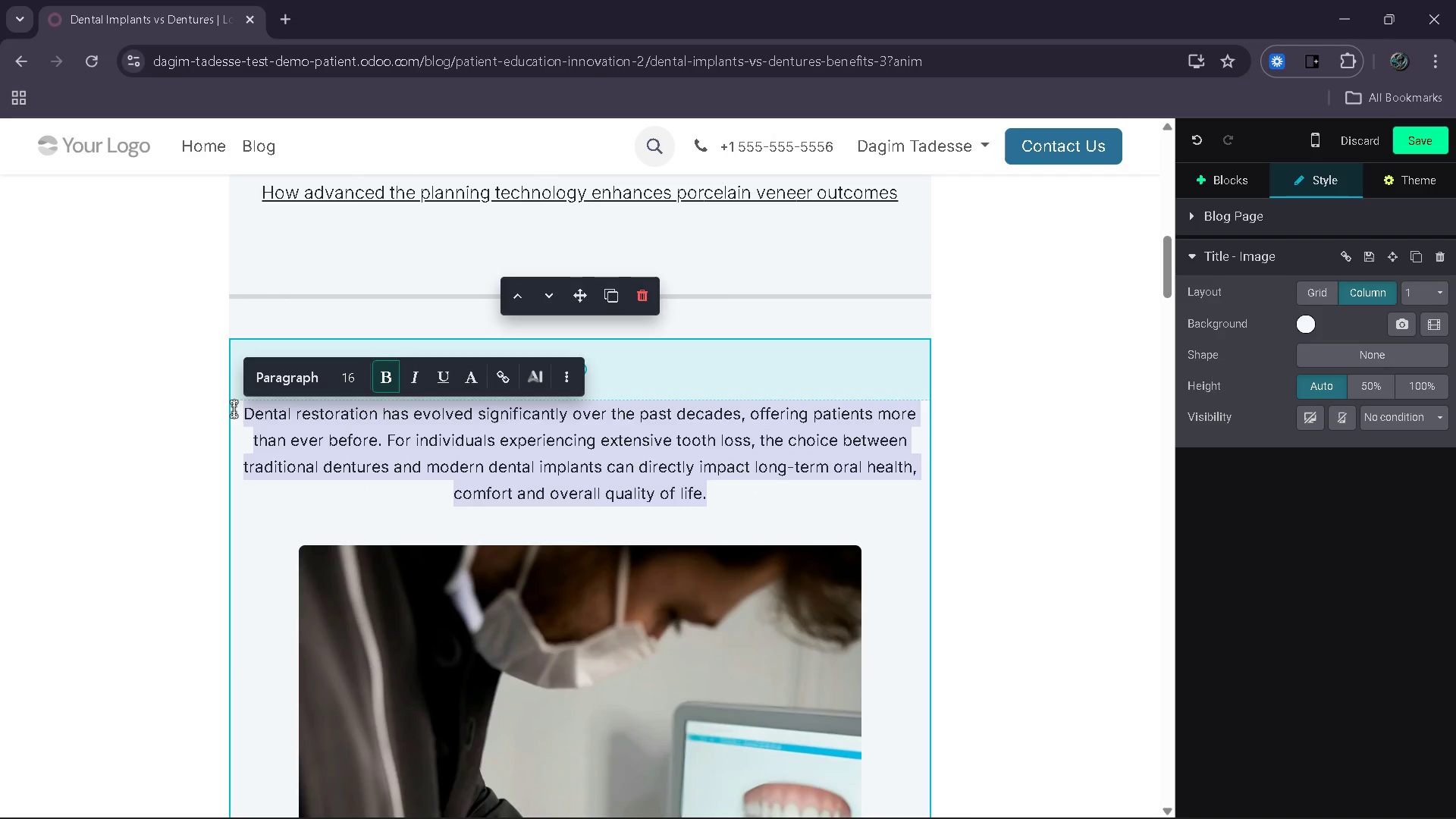 
type(Modern cosmetic dentistry has moved beto)
key(Backspace)
key(Backspace)
type(yonf)
key(Backspace)
type(d traditin)
key(Backspace)
 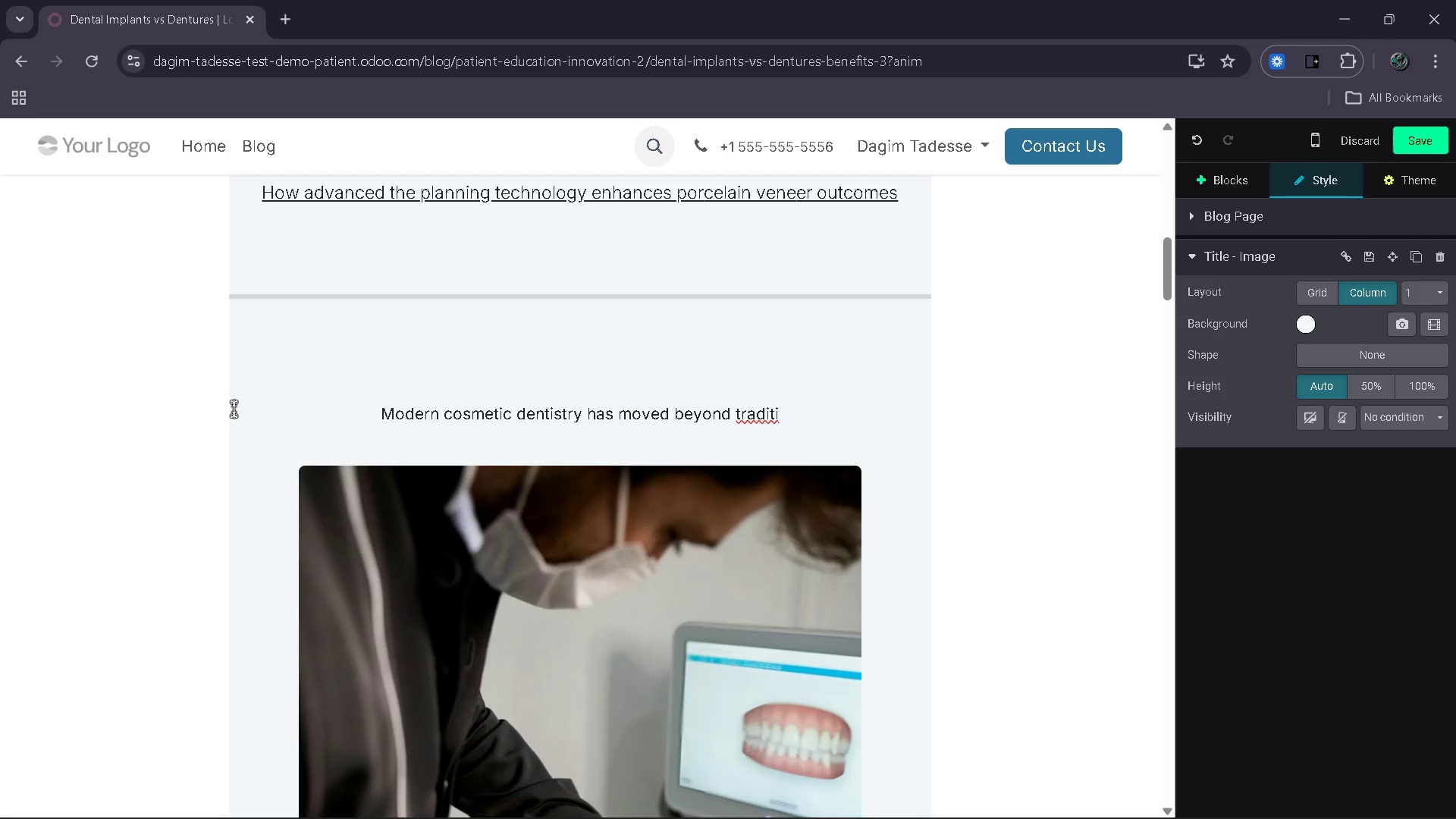 
wait(5.25)
 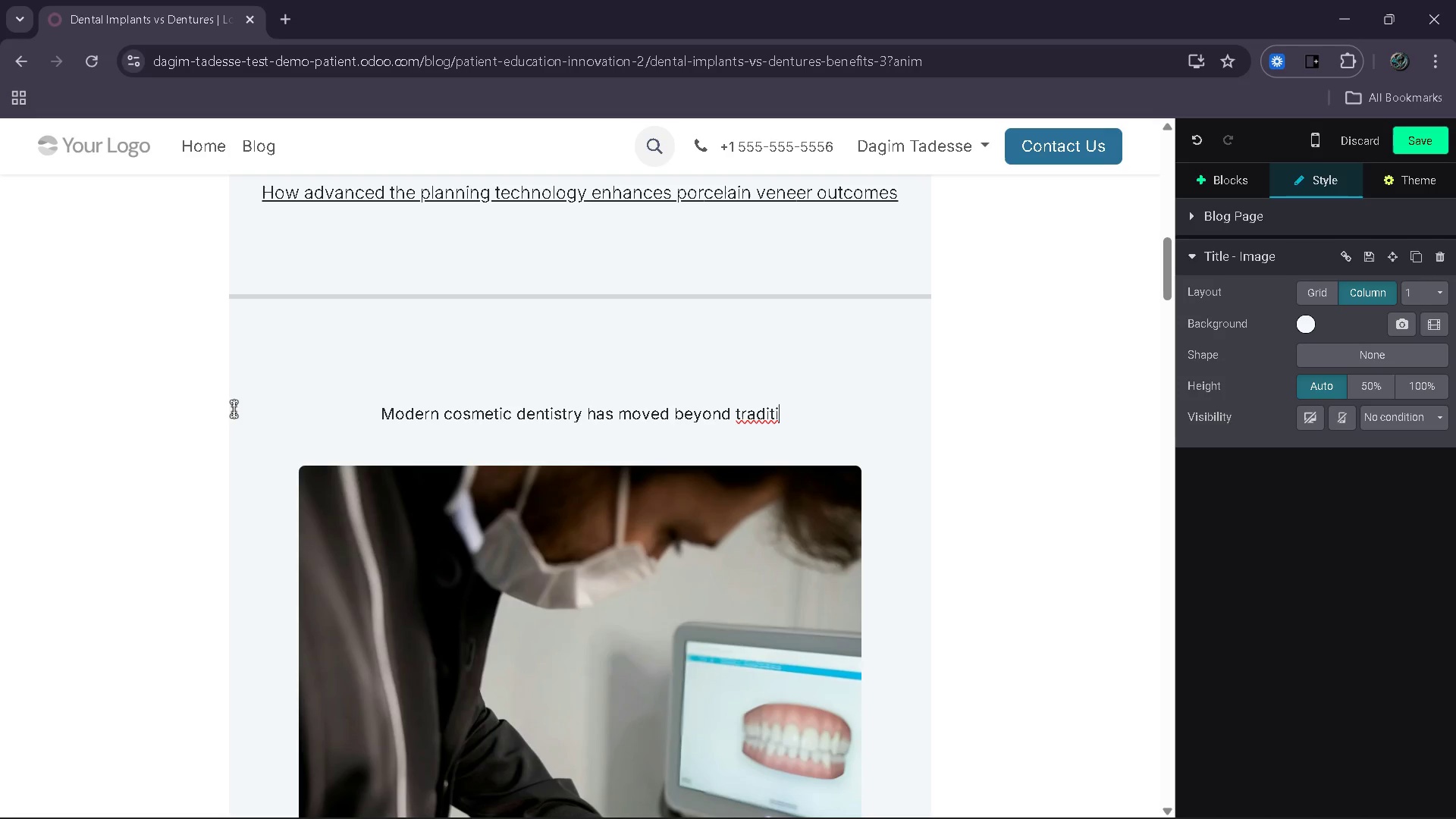 
type(onal impressions and gue)
 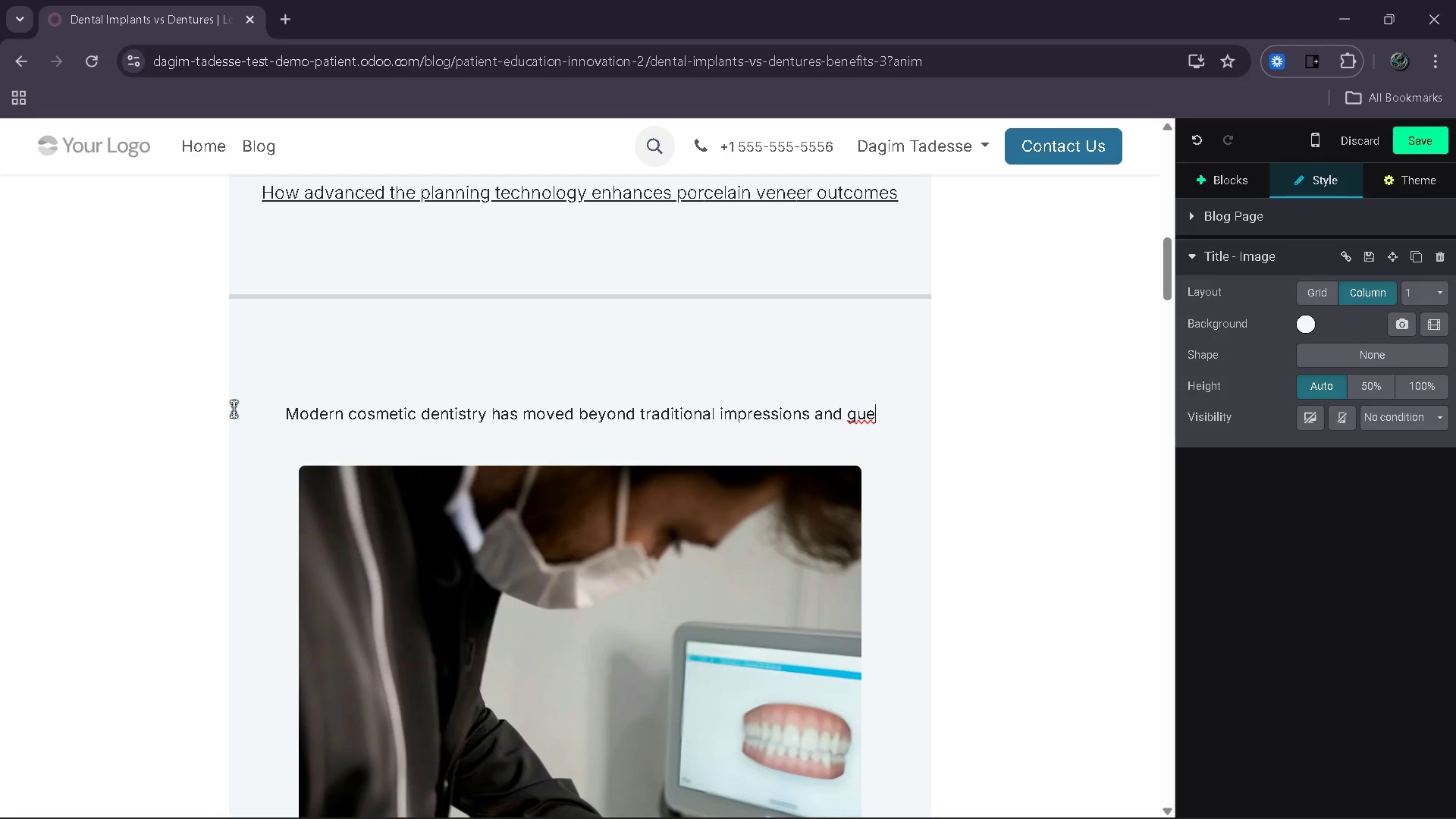 
type(sswork )
key(Backspace)
type(. Today)
 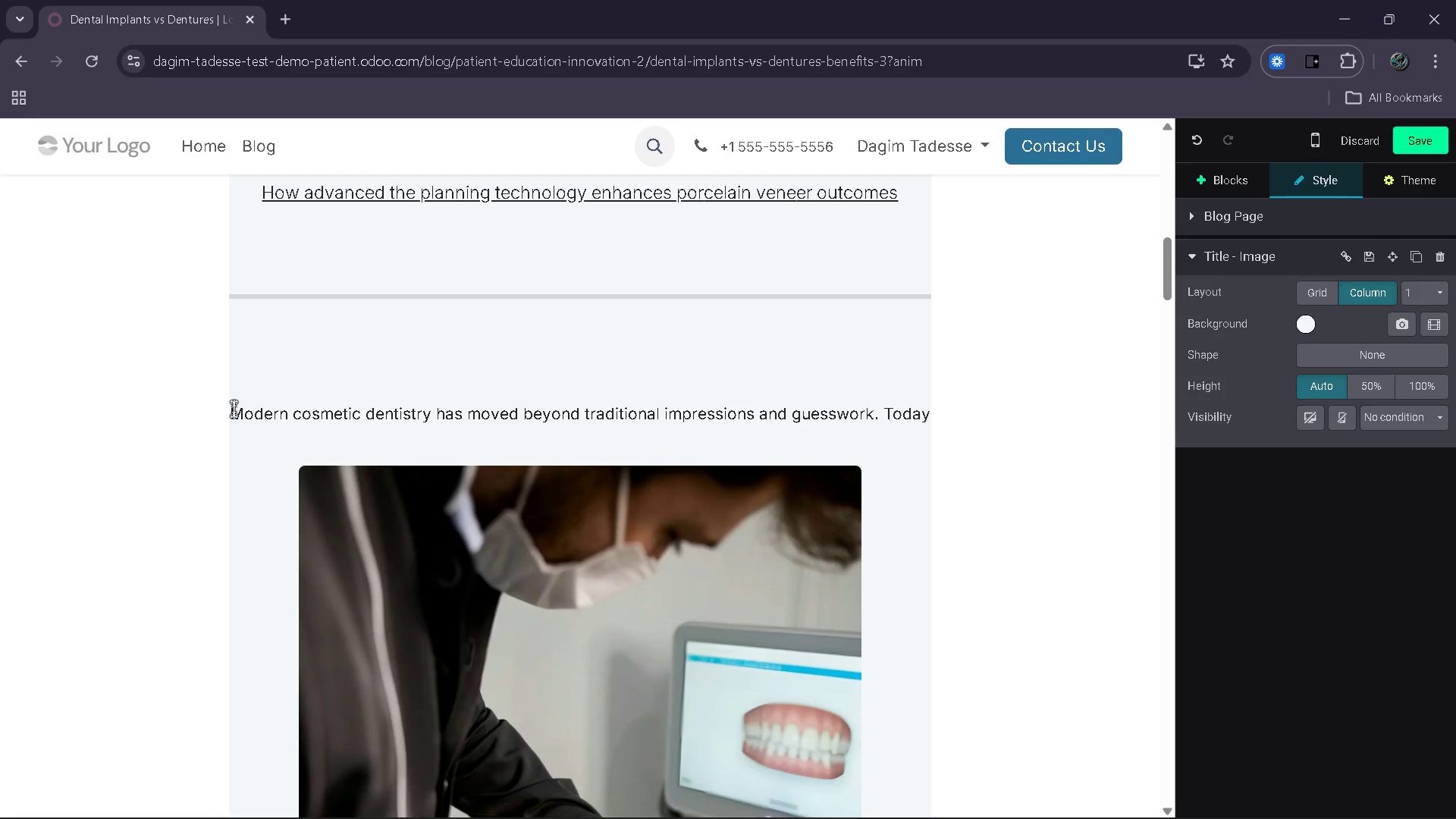 
wait(8.95)
 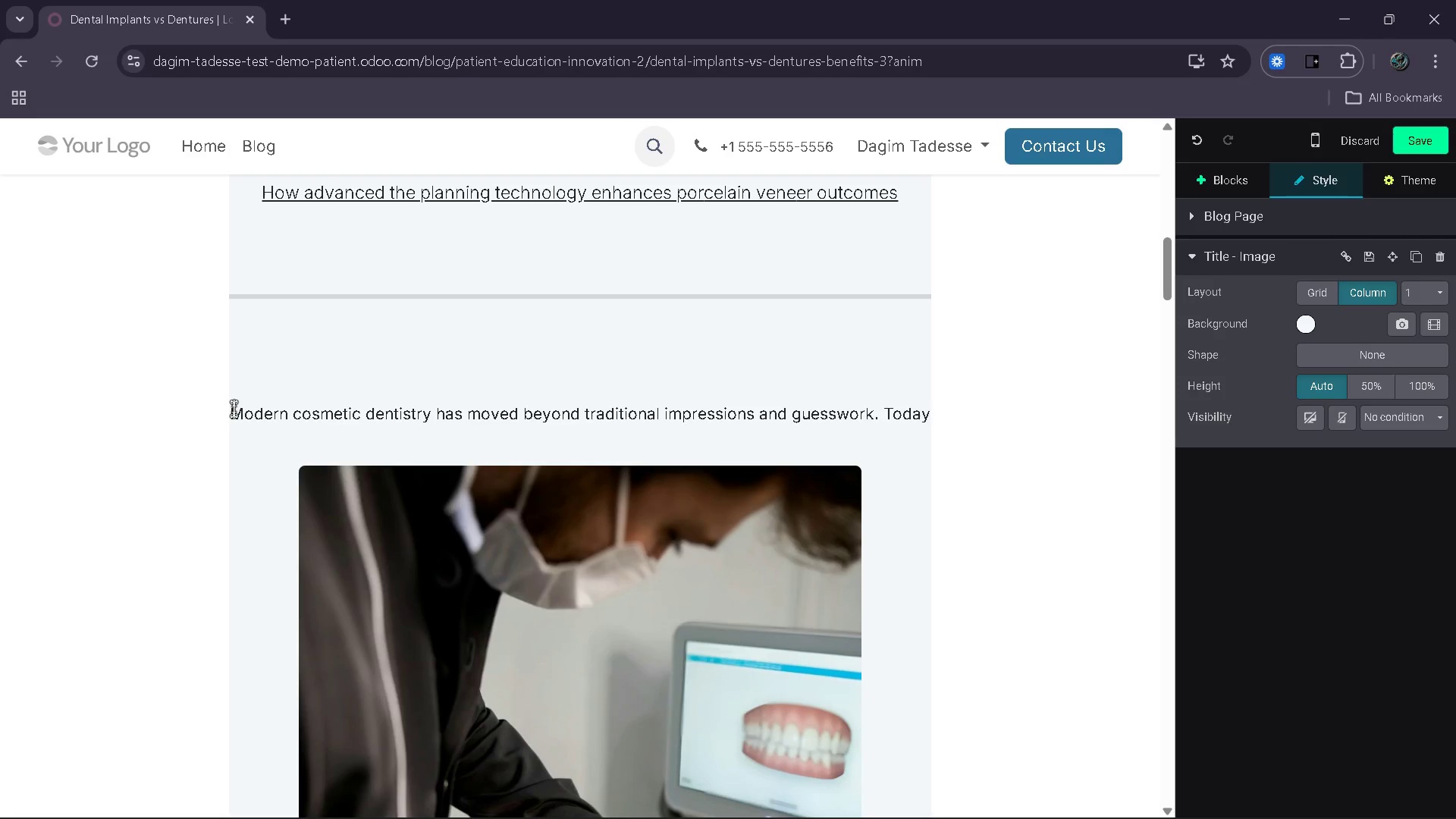 
type(, Dif)
key(Backspace)
type(gigta)
key(Backspace)
key(Backspace)
key(Backspace)
type(tal Smile Design(DSD))
 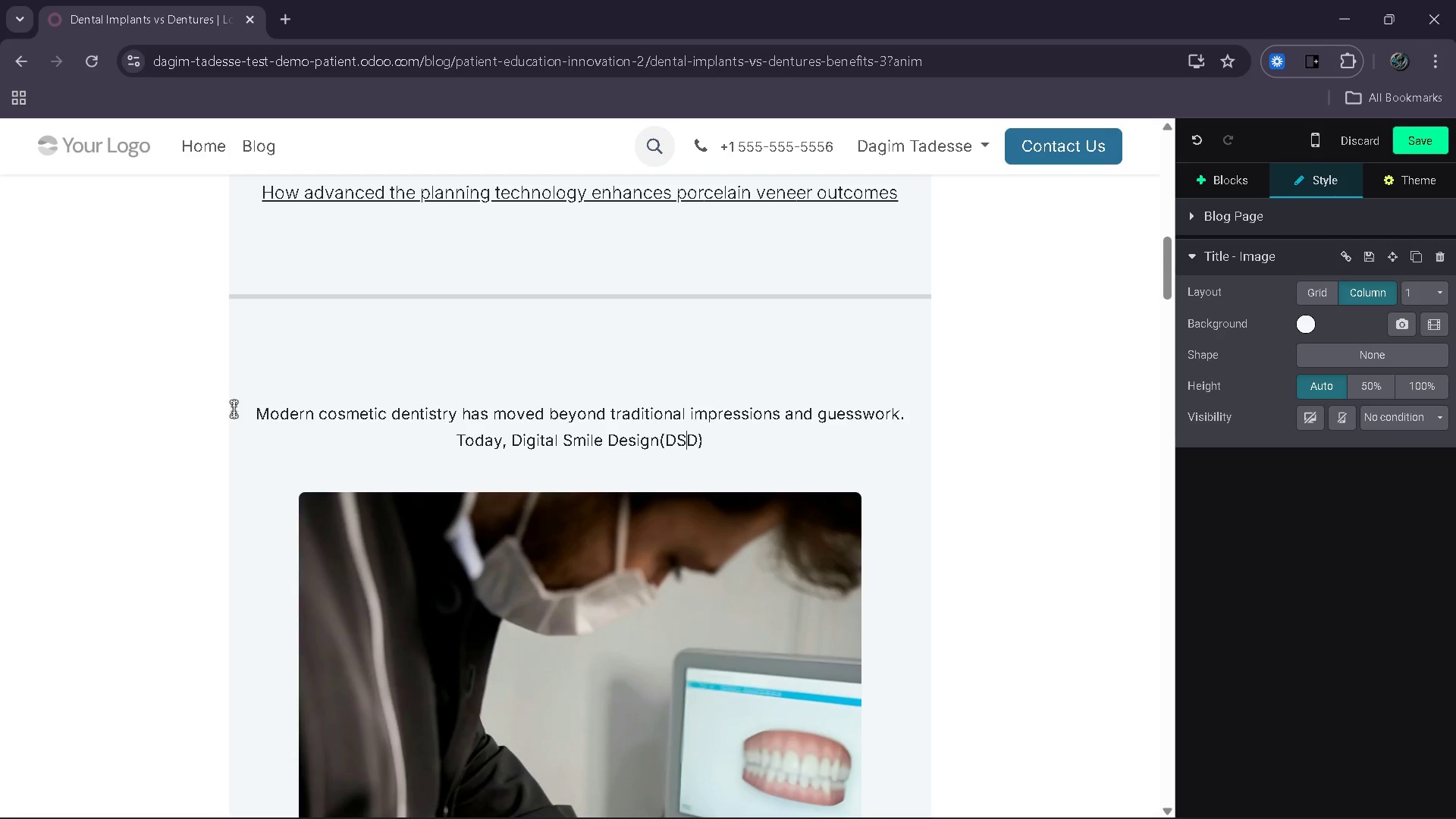 
 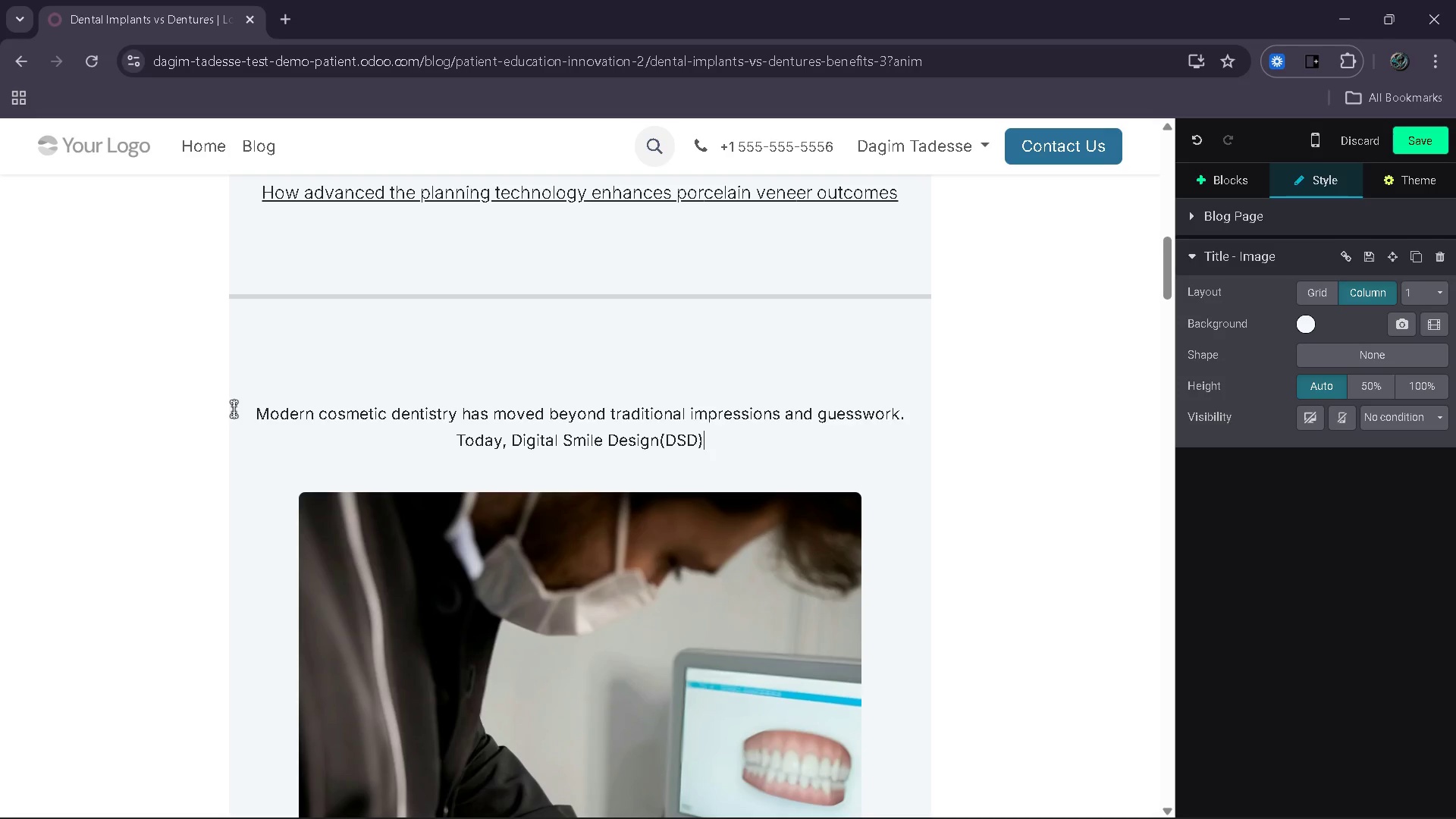 
key(ArrowLeft)
 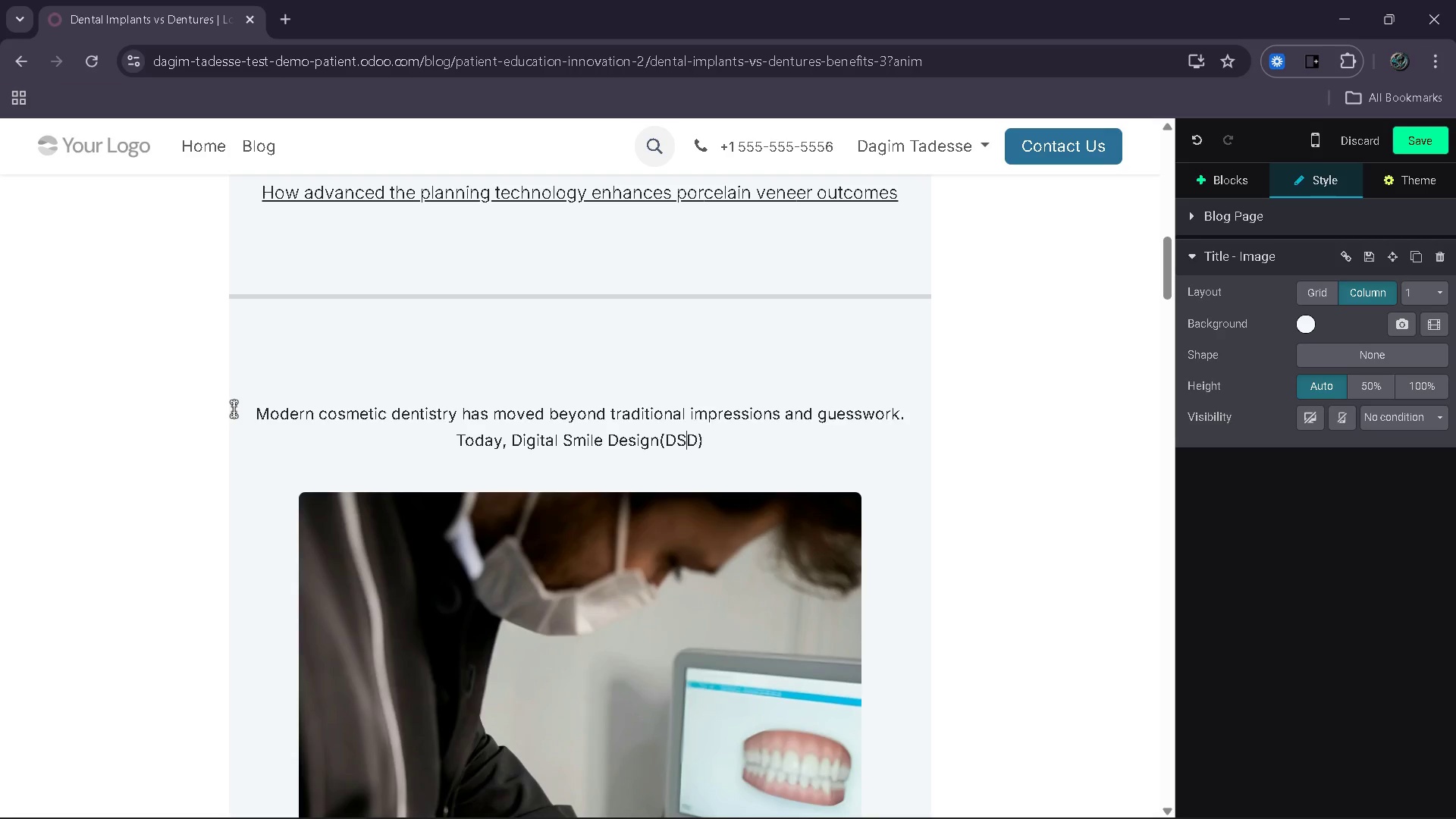 
key(ArrowLeft)
 